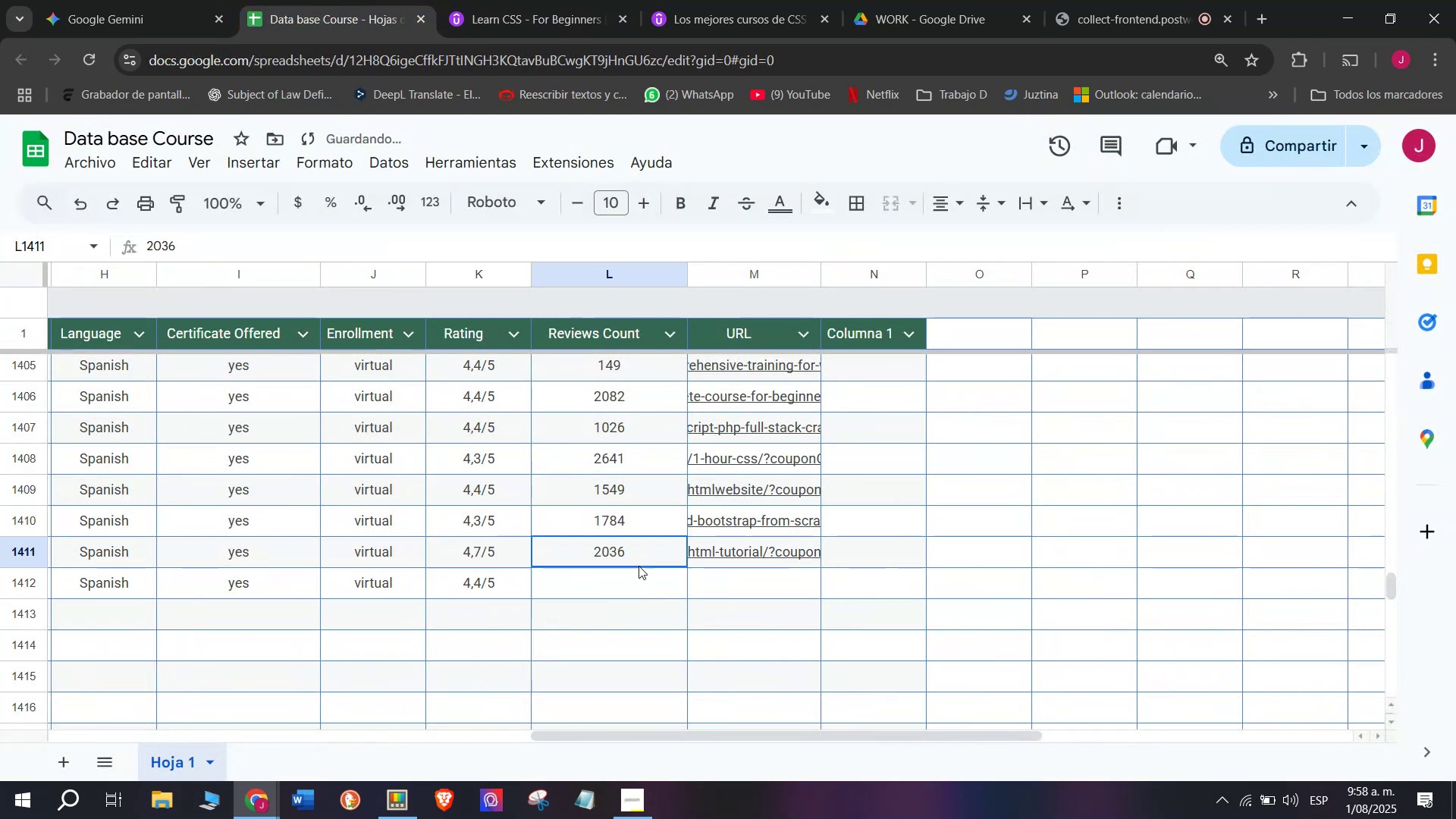 
key(Control+ControlLeft)
 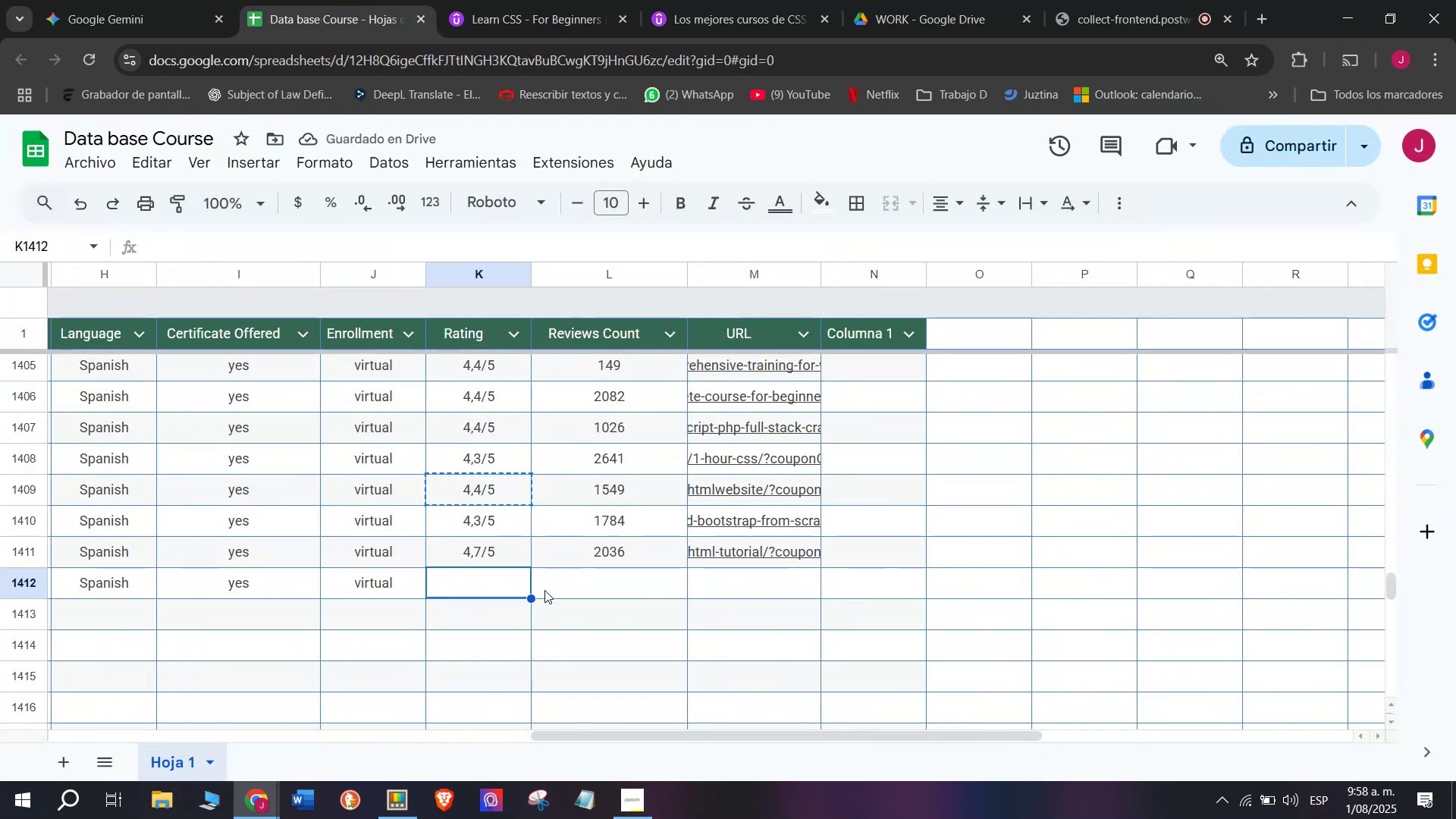 
key(Control+V)
 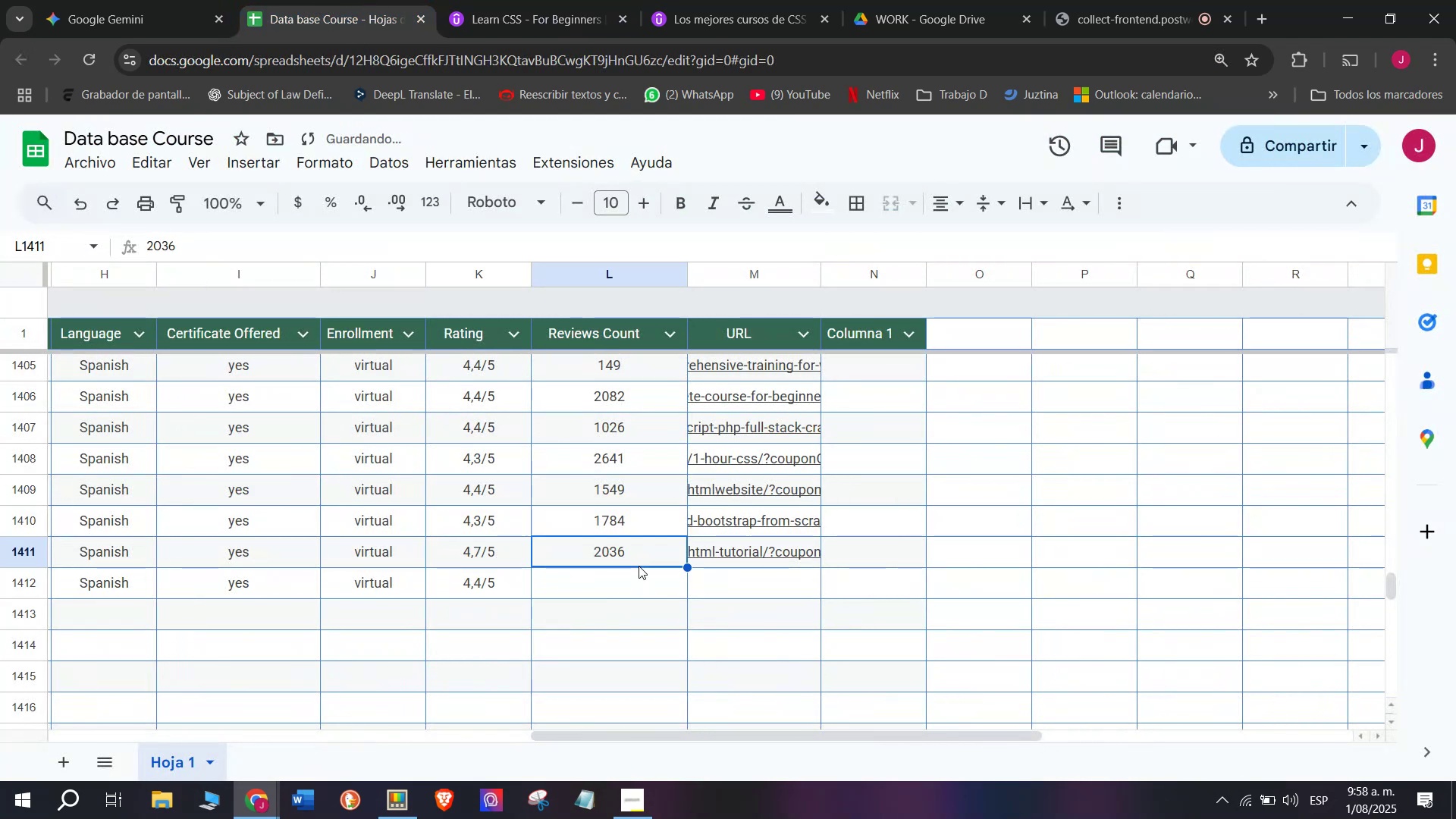 
double_click([643, 590])
 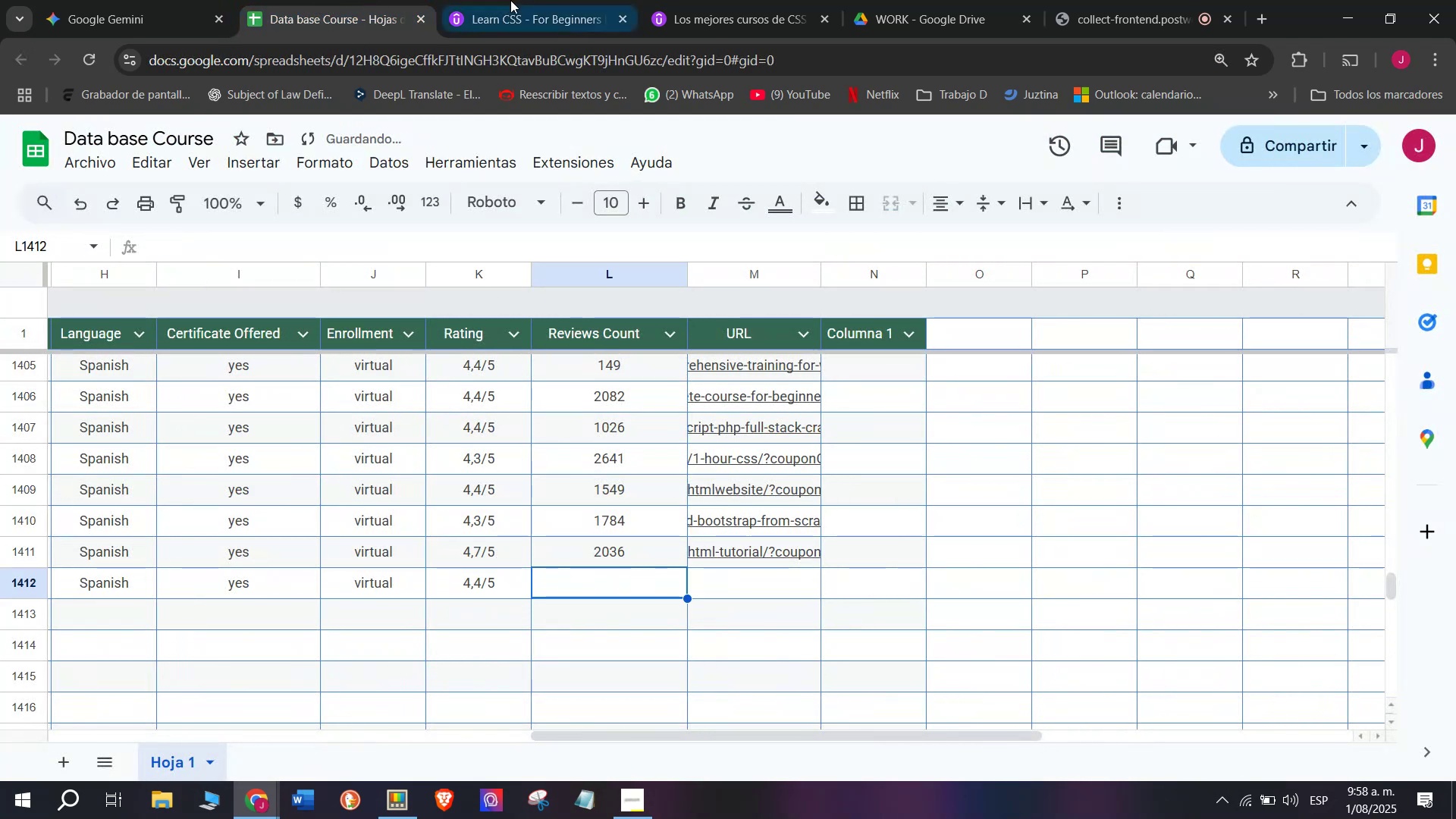 
left_click([514, 0])
 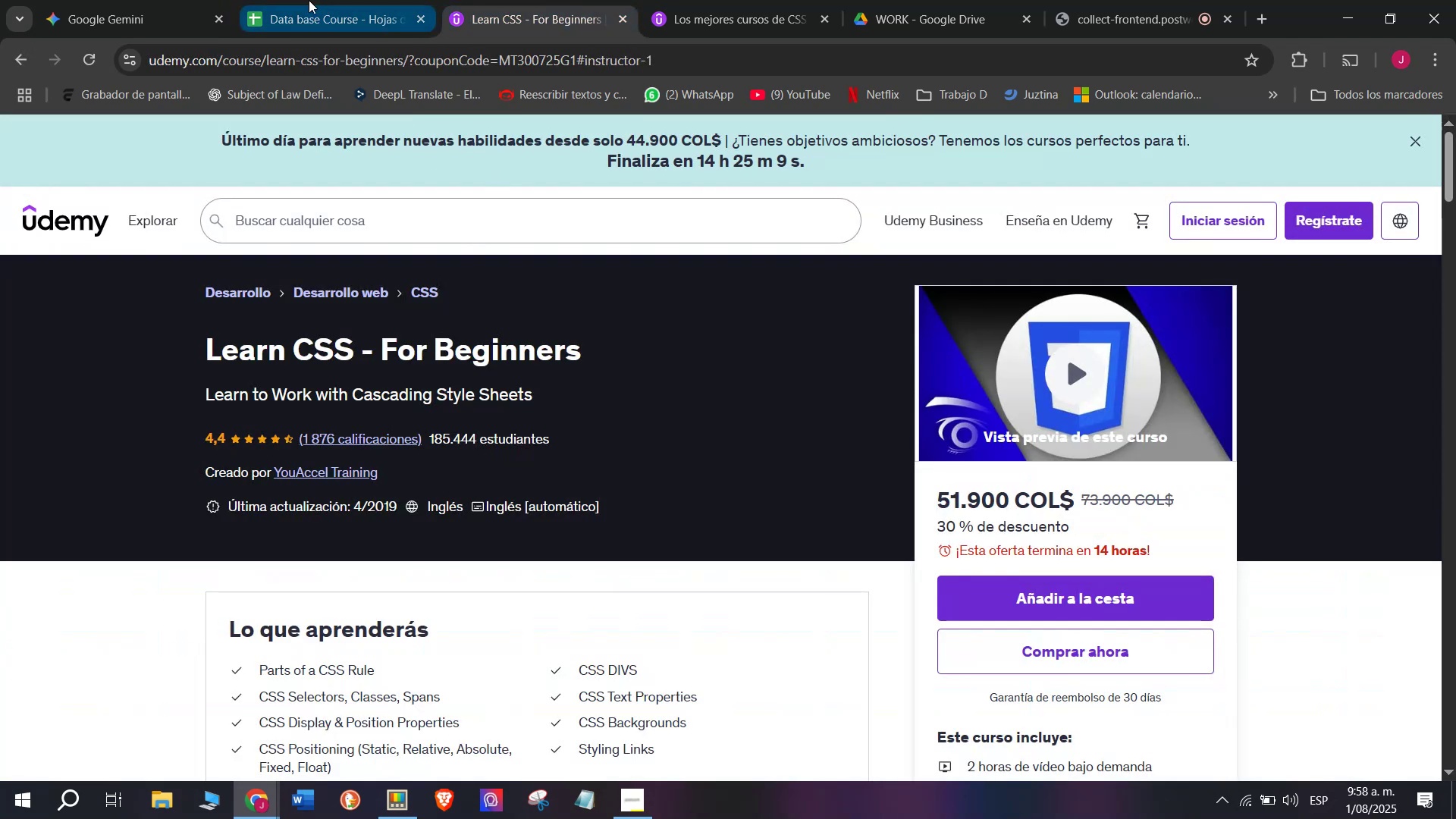 
left_click([309, 0])
 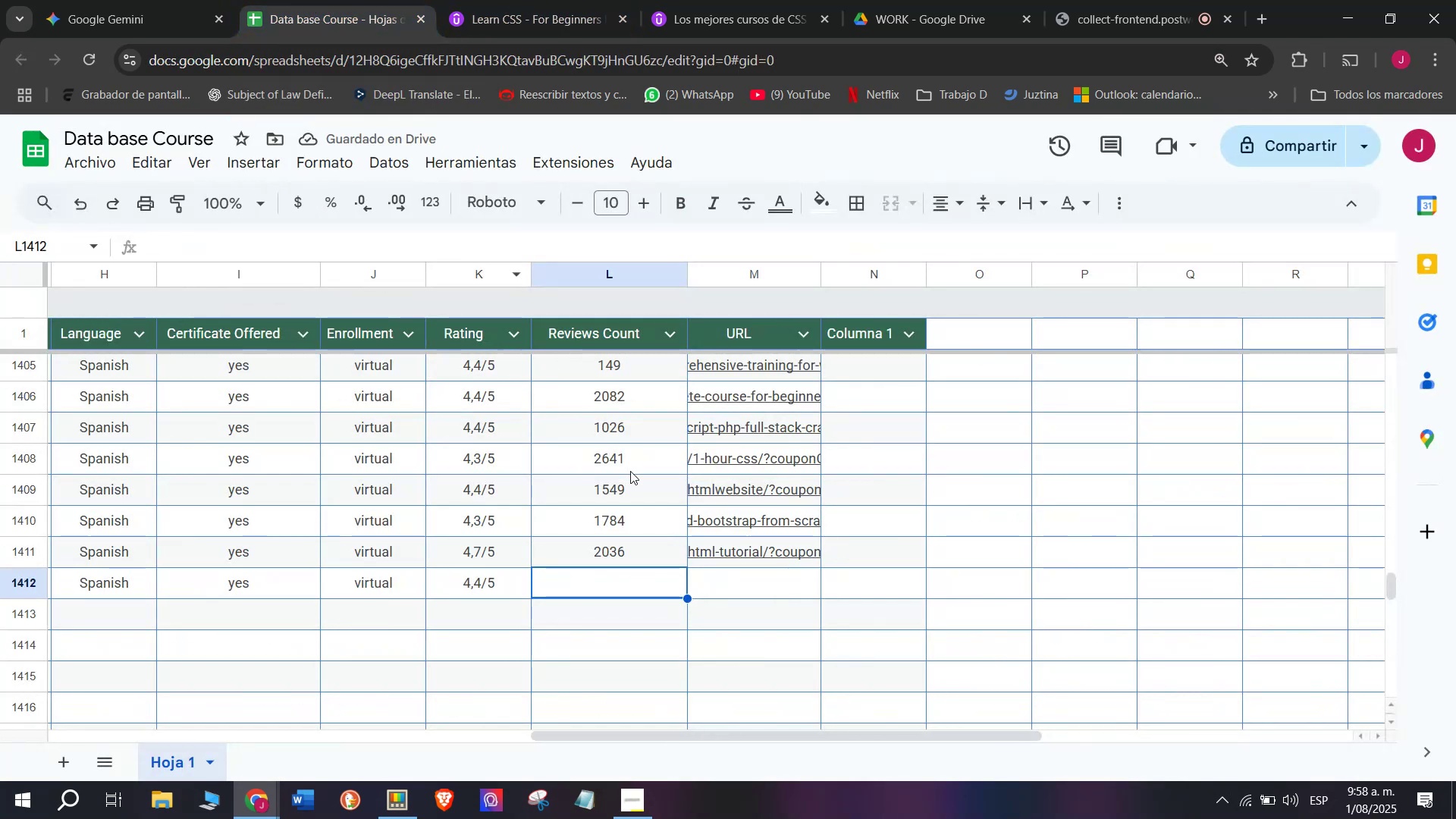 
type(1876)
 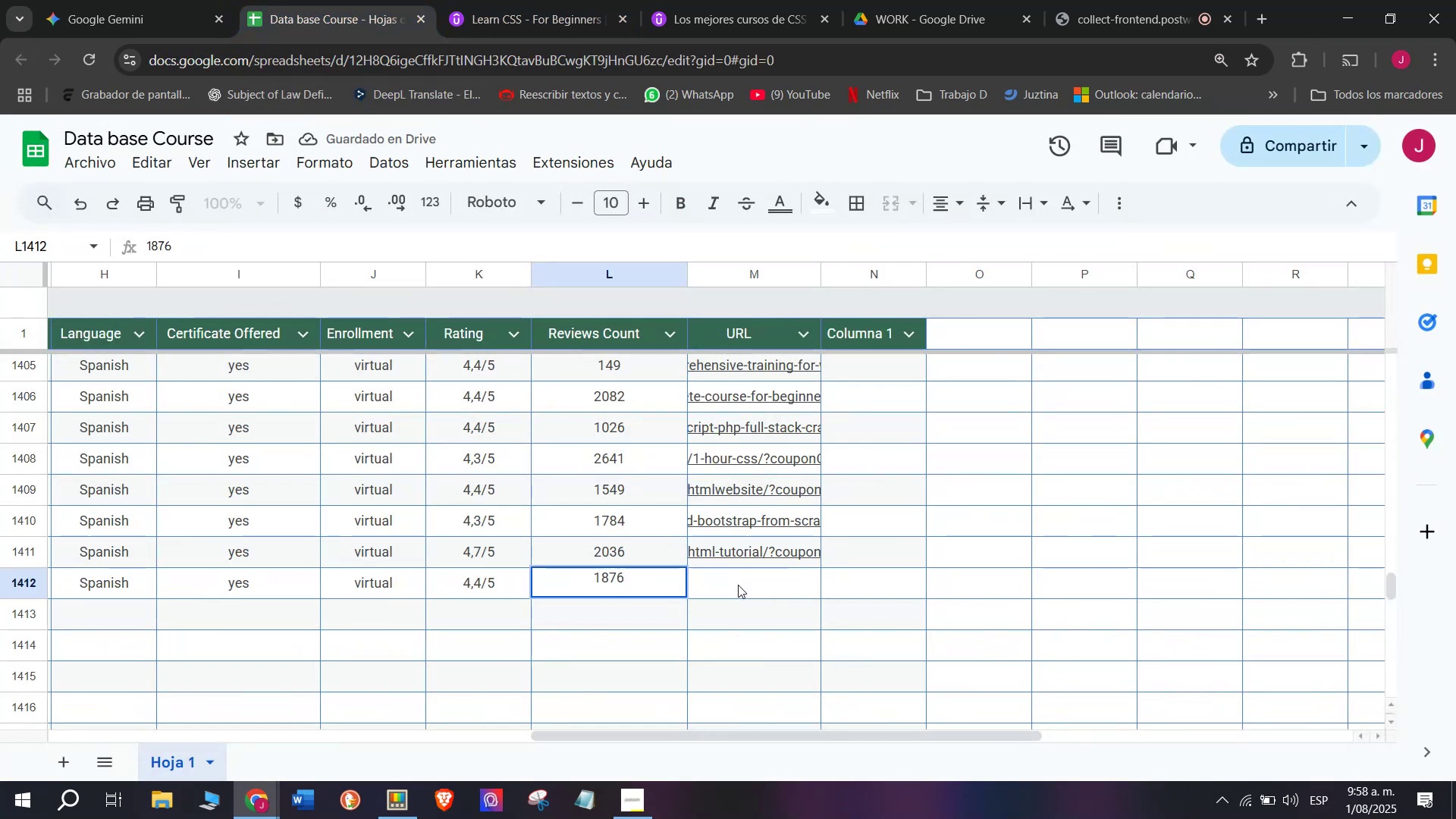 
left_click([739, 586])
 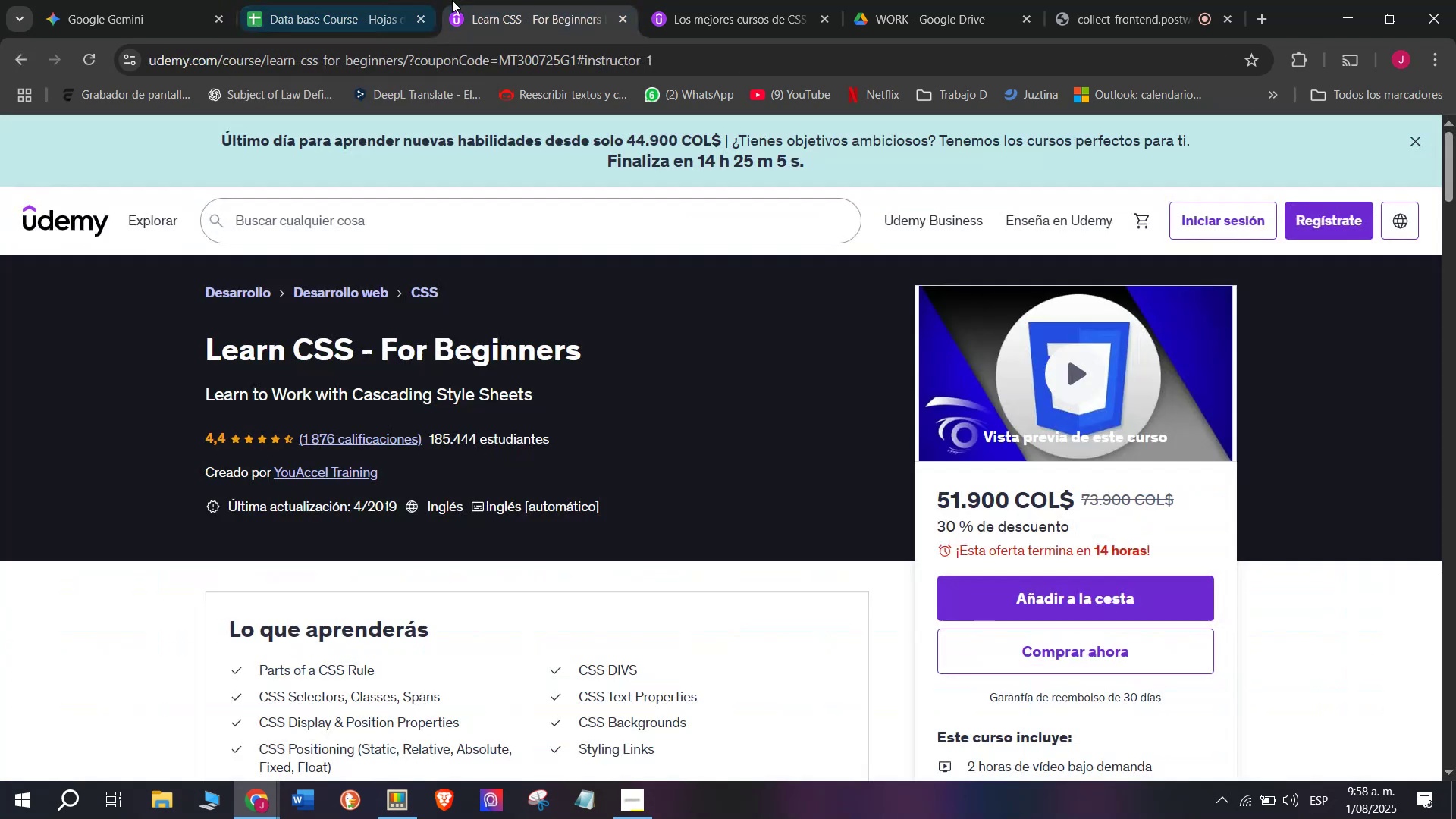 
double_click([479, 55])
 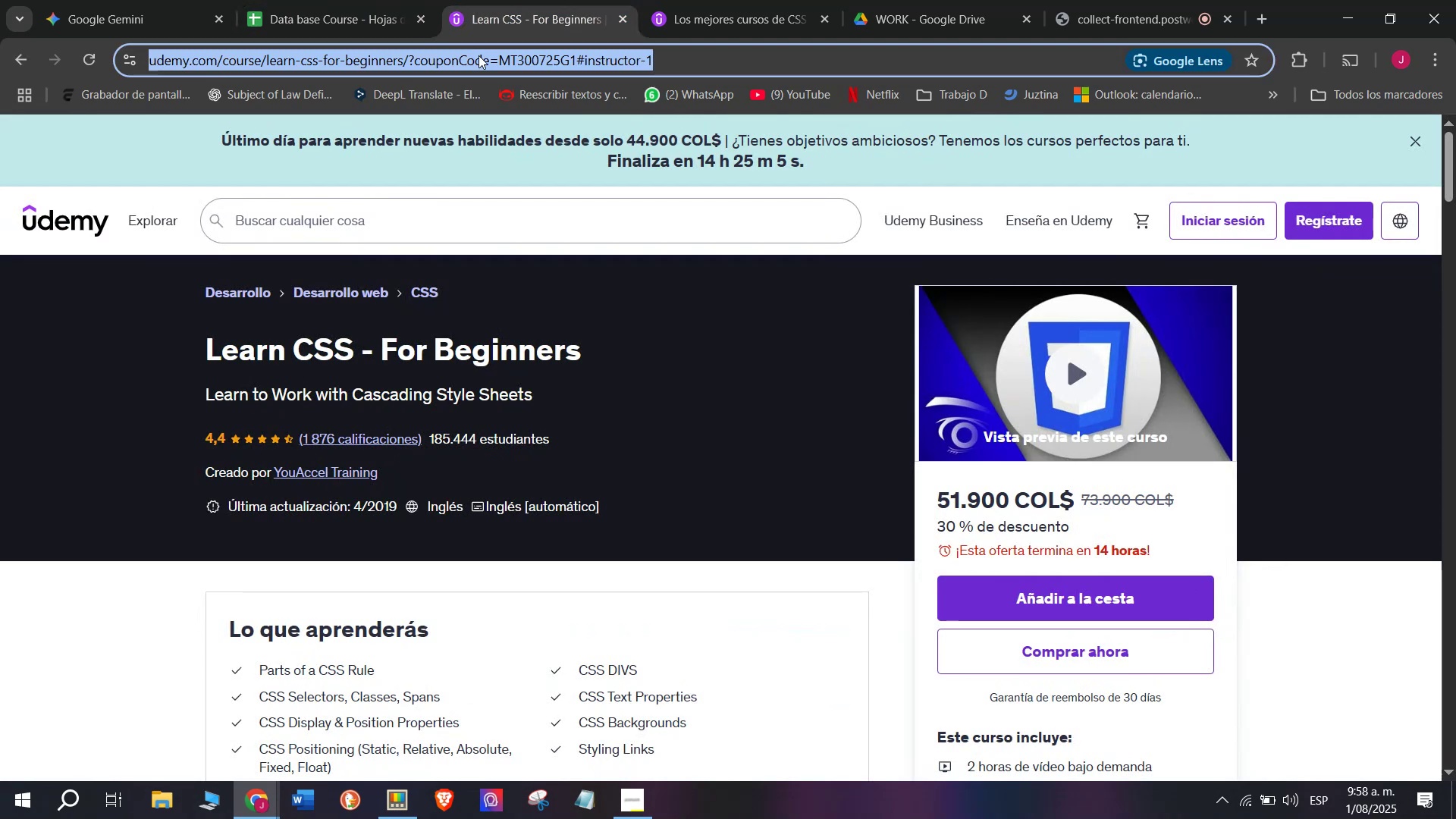 
triple_click([479, 55])
 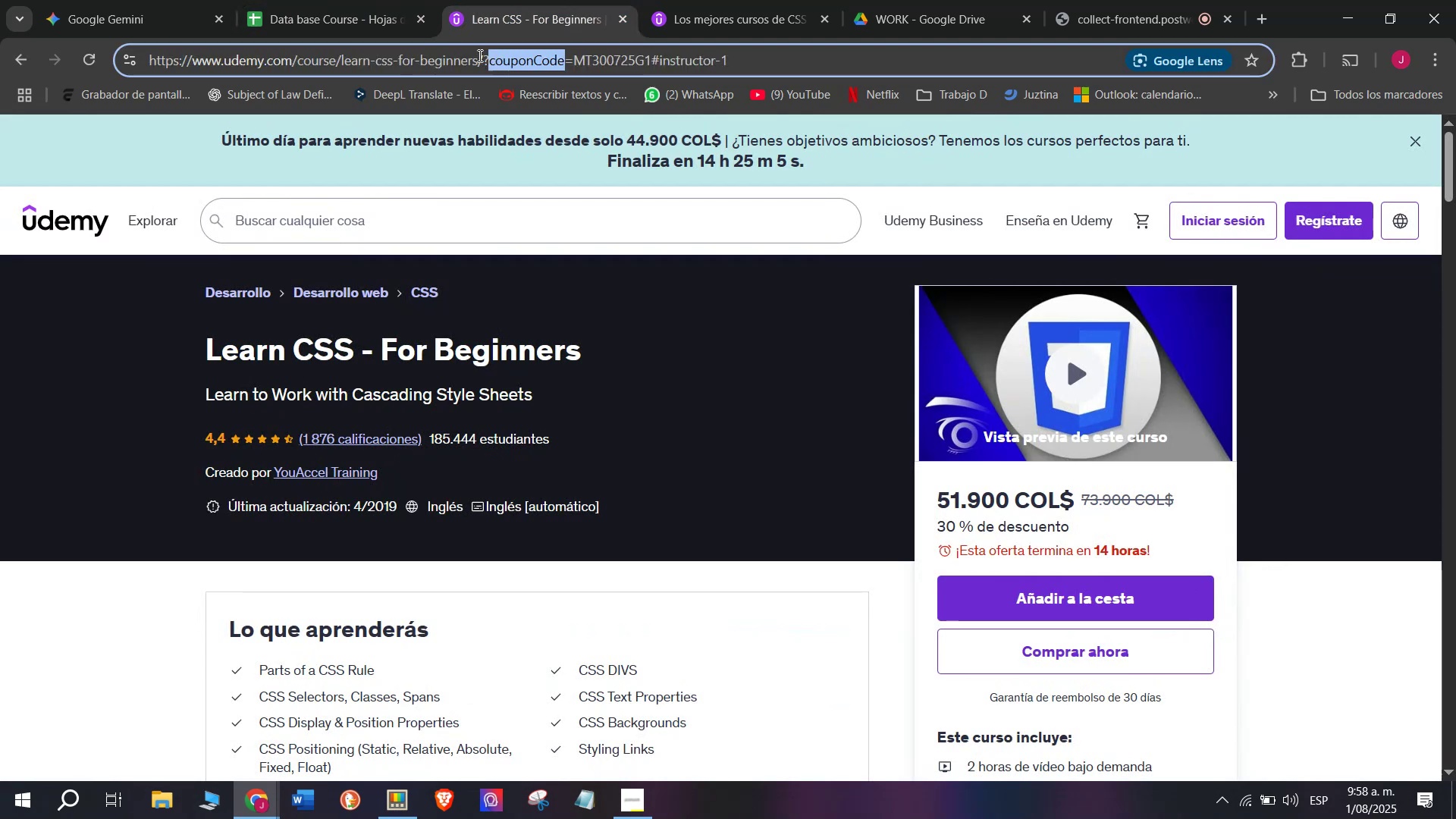 
triple_click([479, 55])
 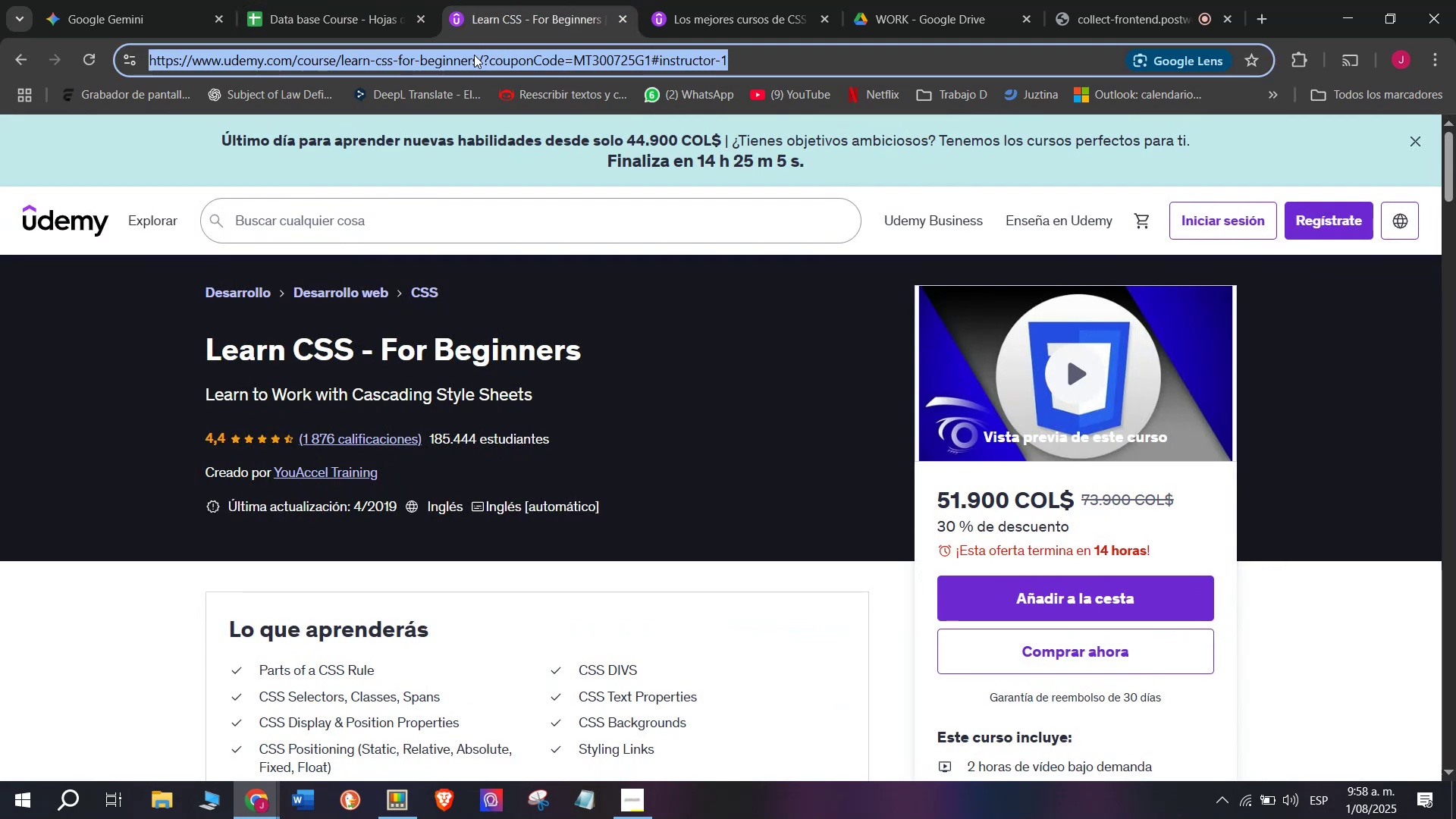 
key(Control+ControlLeft)
 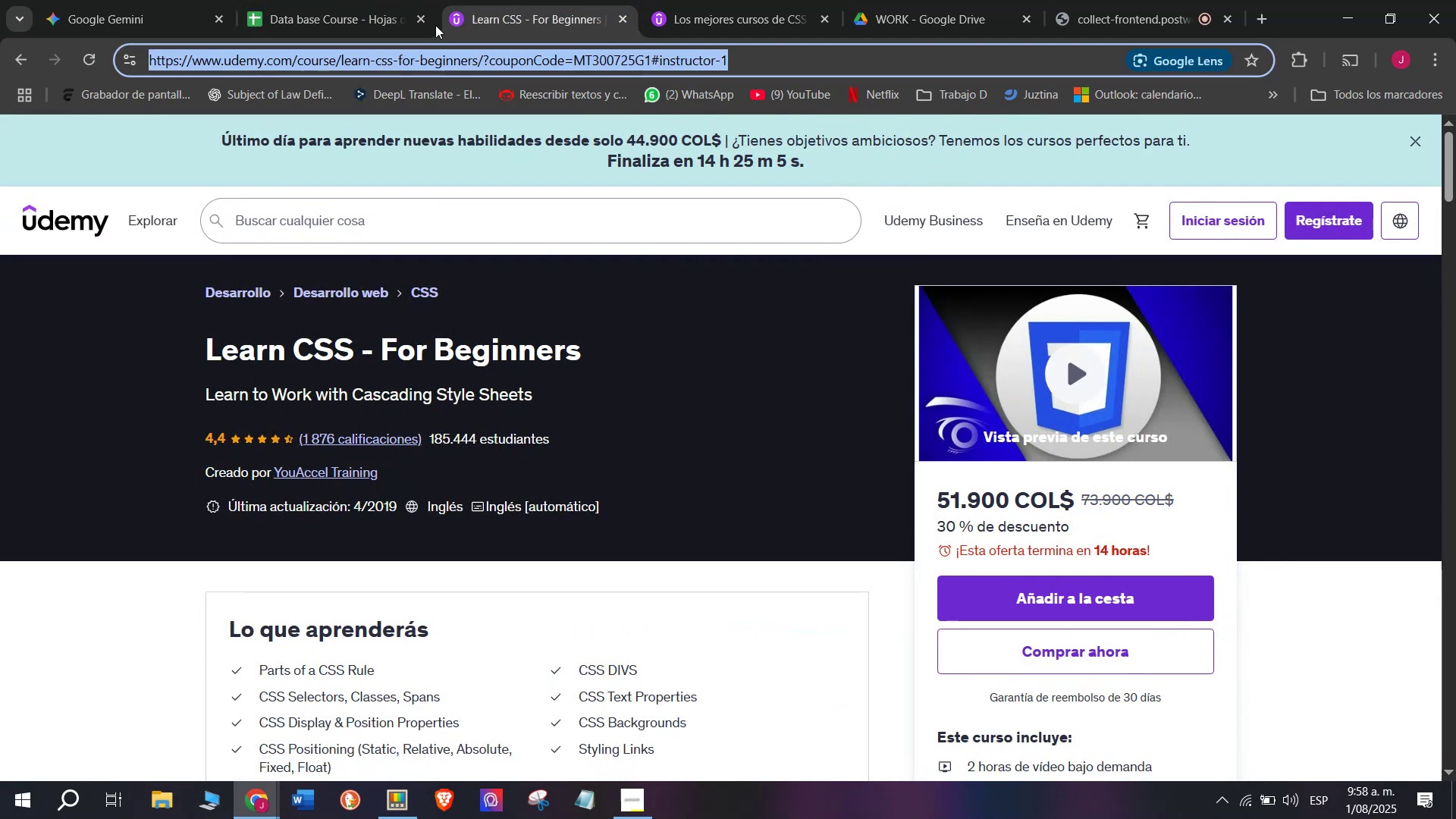 
key(Break)
 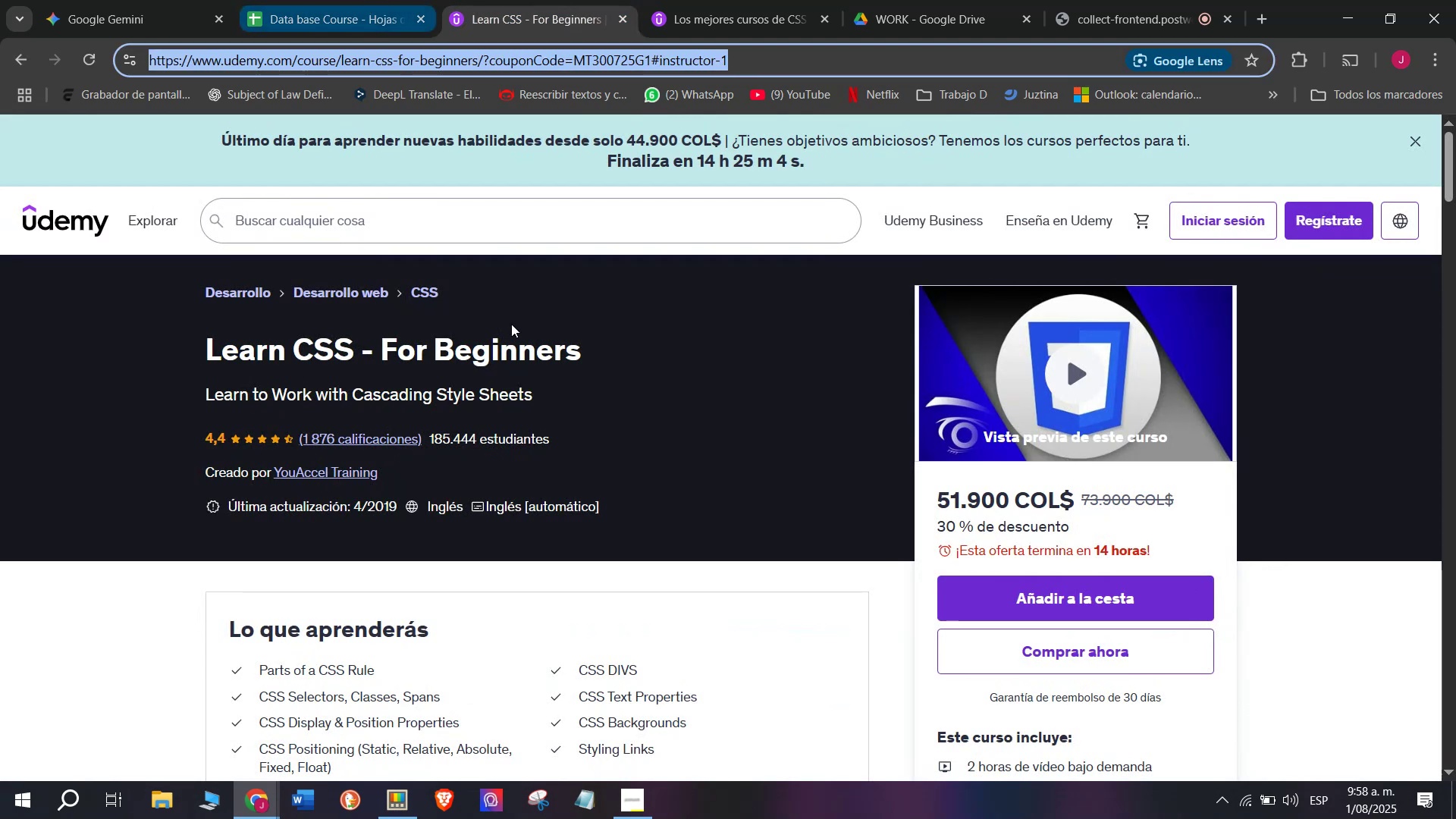 
key(Control+C)
 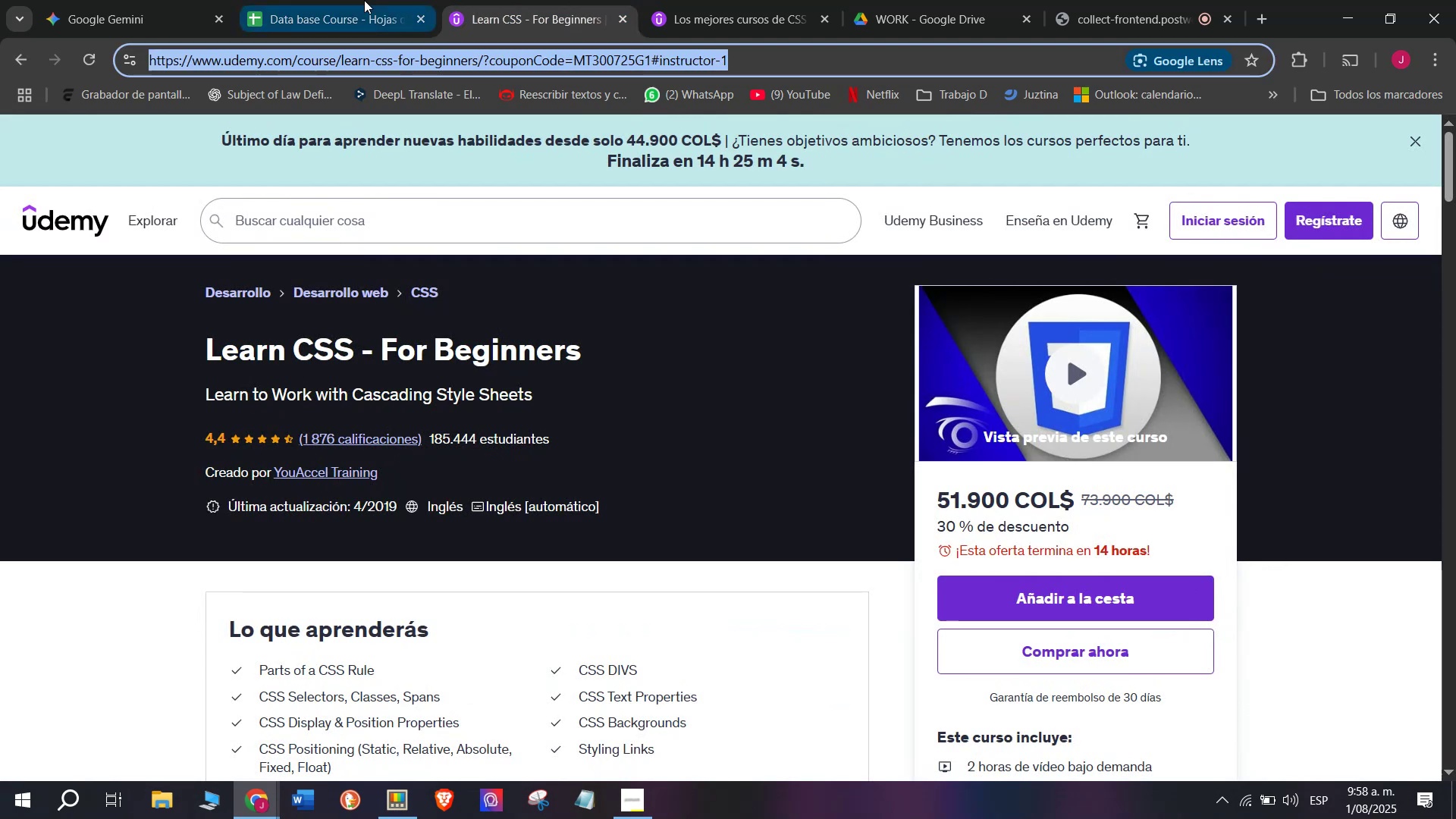 
triple_click([364, 0])
 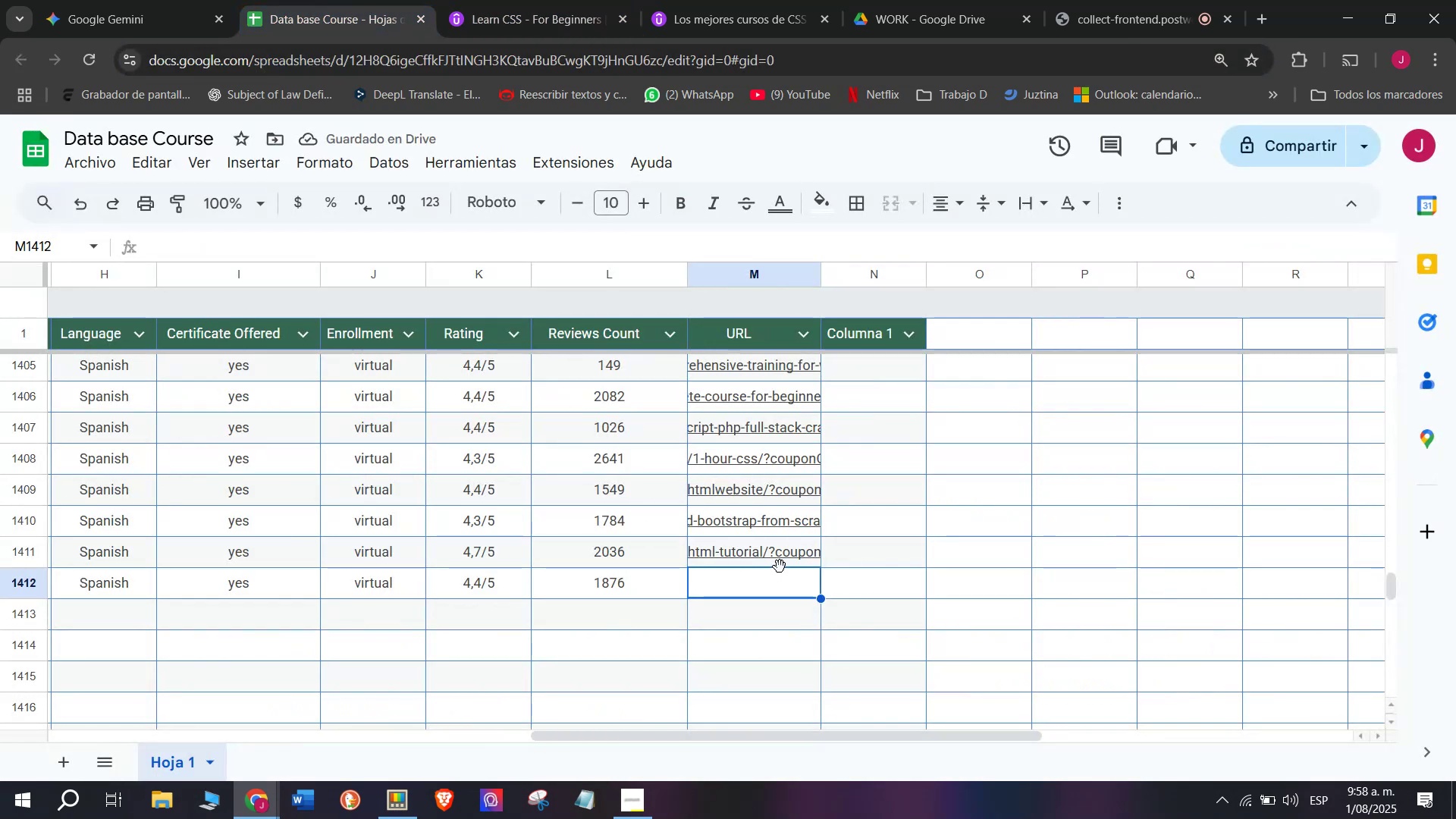 
key(Z)
 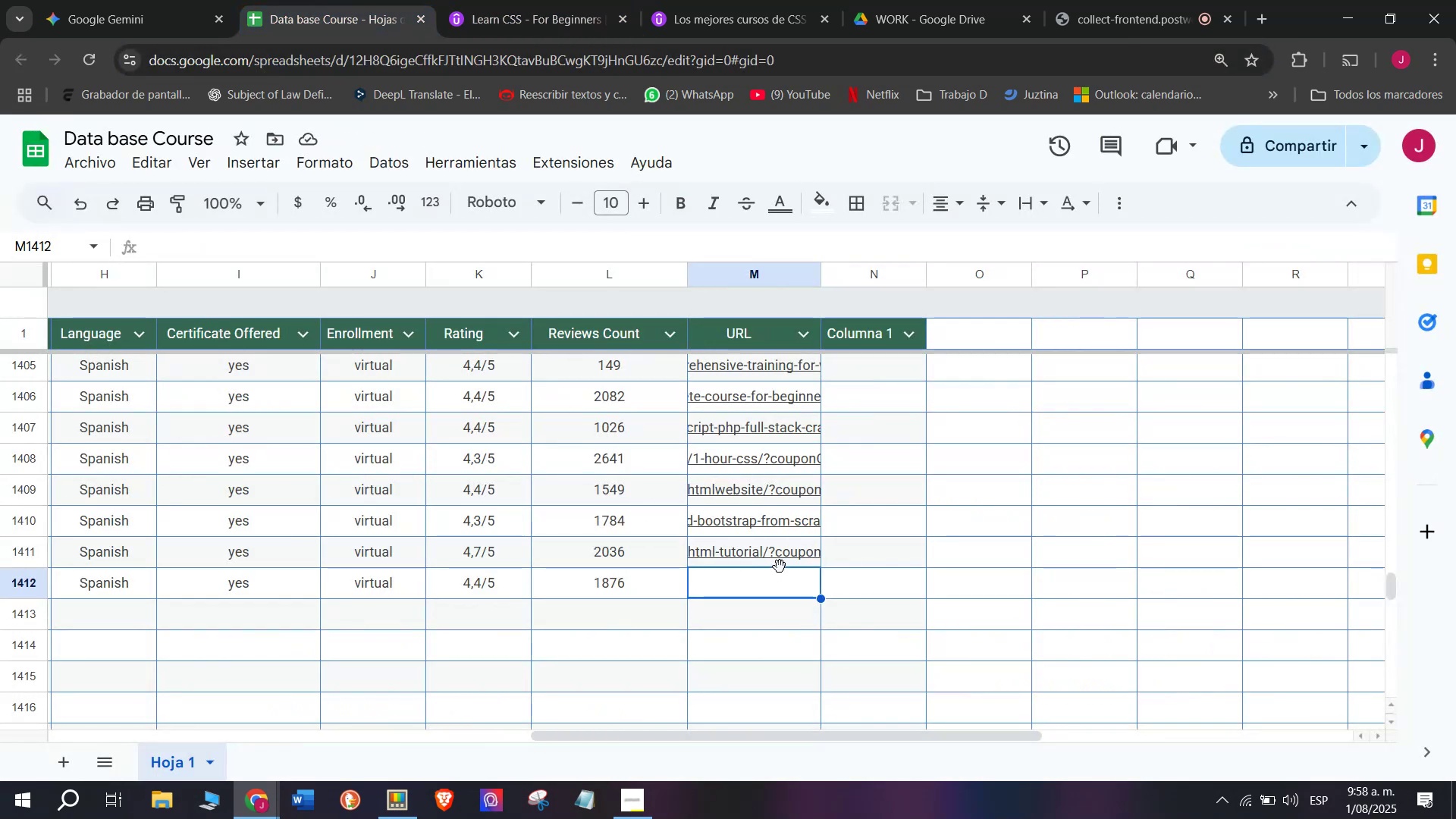 
key(Control+ControlLeft)
 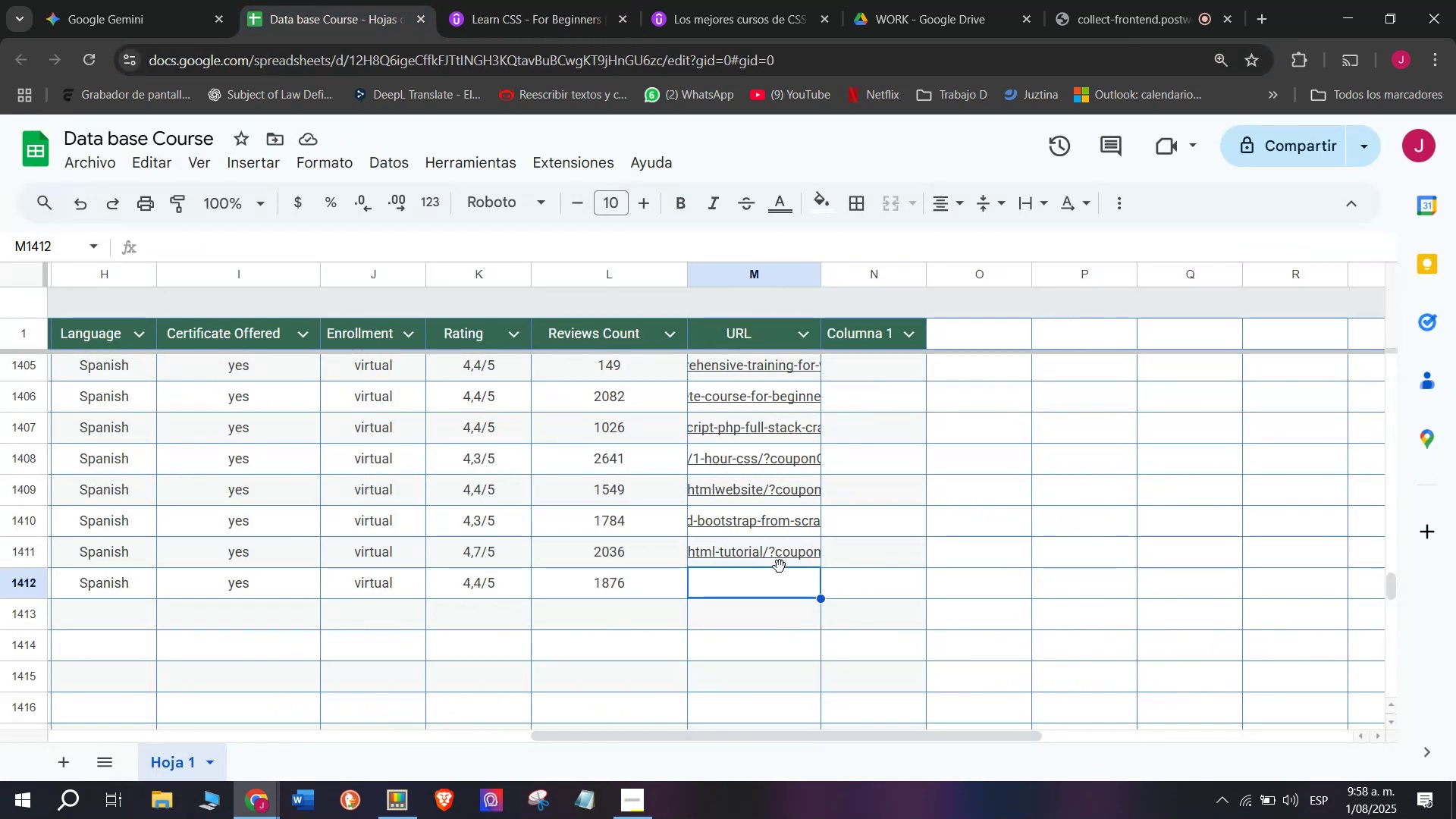 
key(Control+V)
 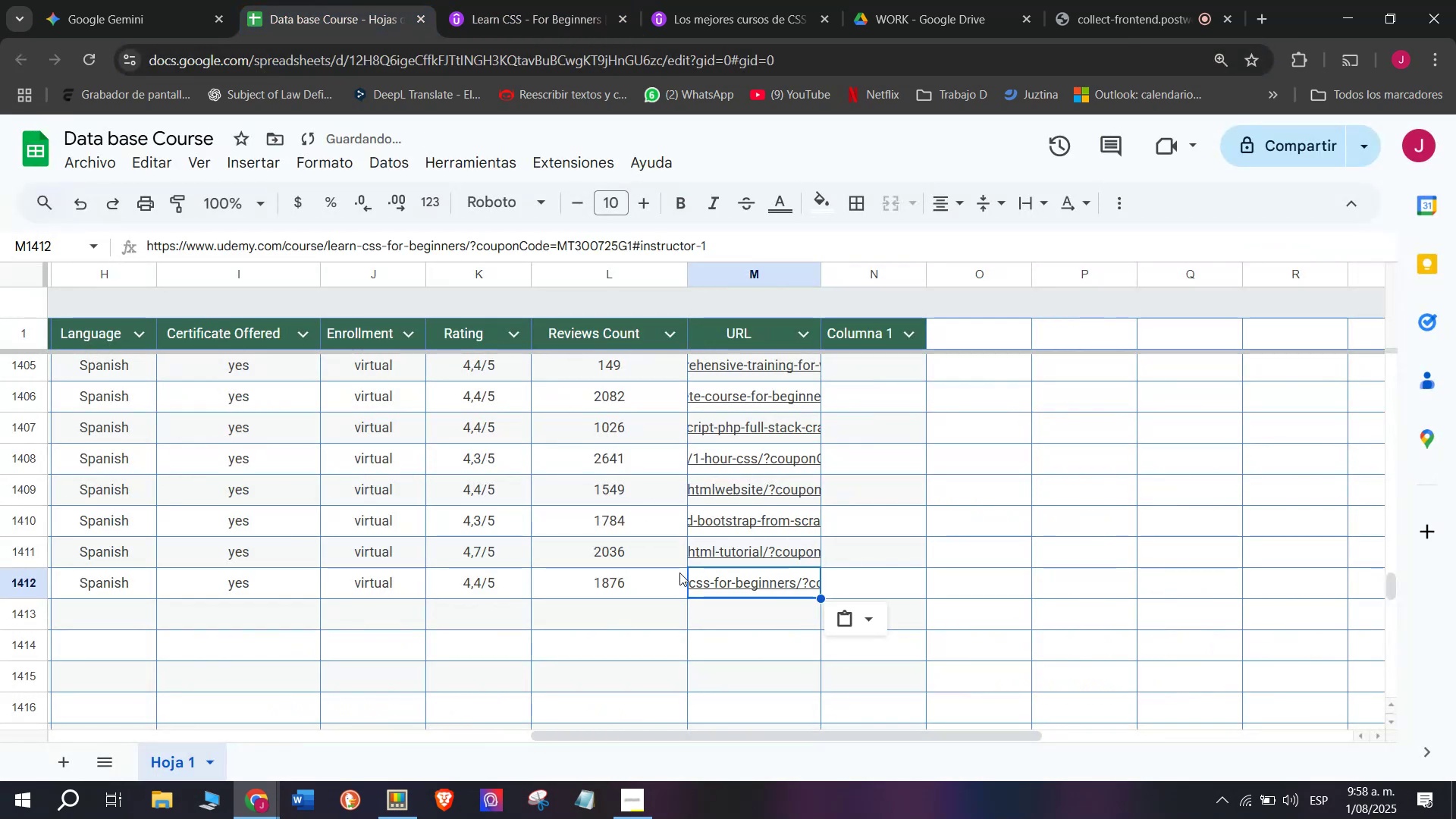 
scroll: coordinate [303, 615], scroll_direction: up, amount: 3.0
 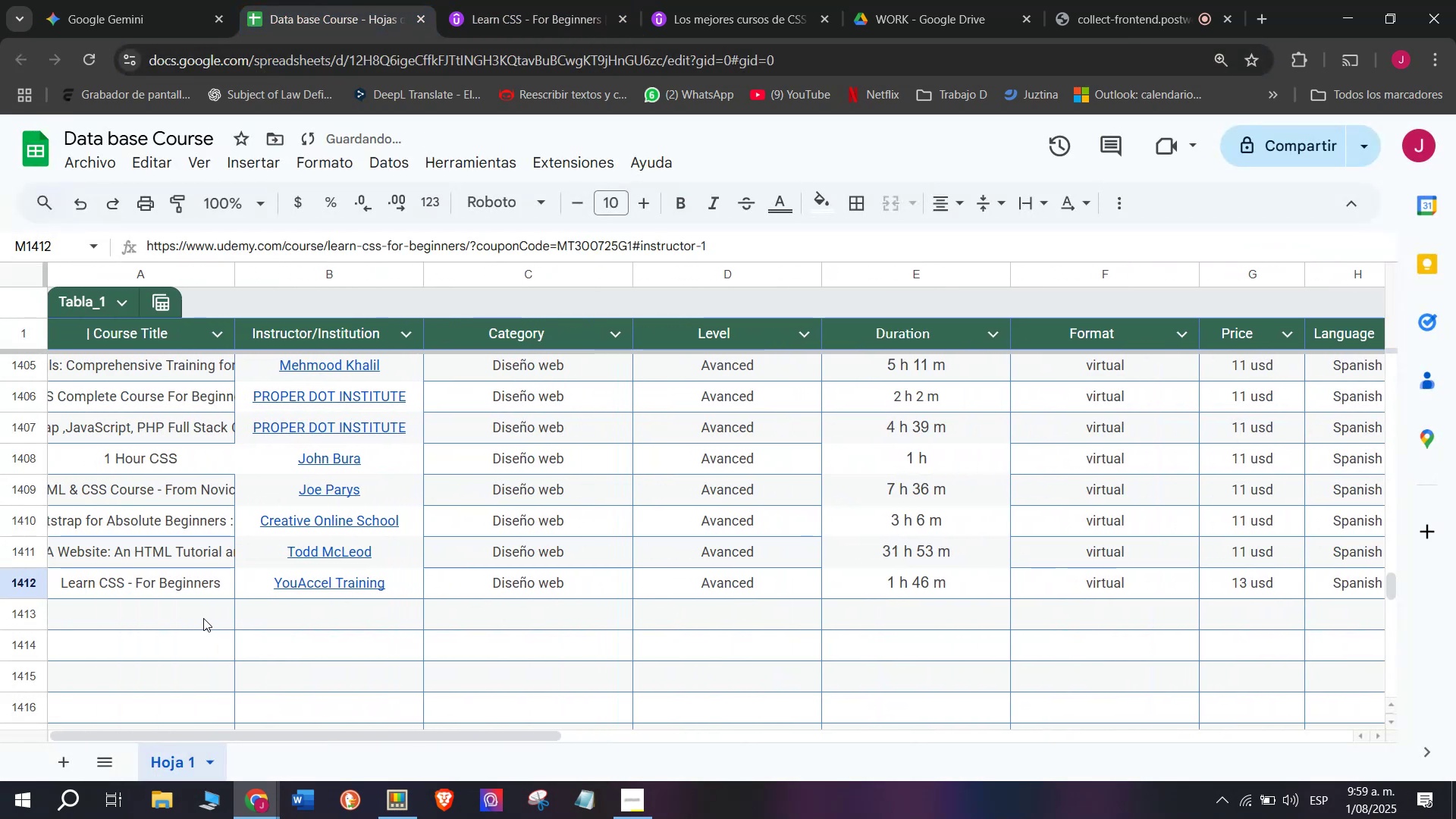 
left_click([203, 616])
 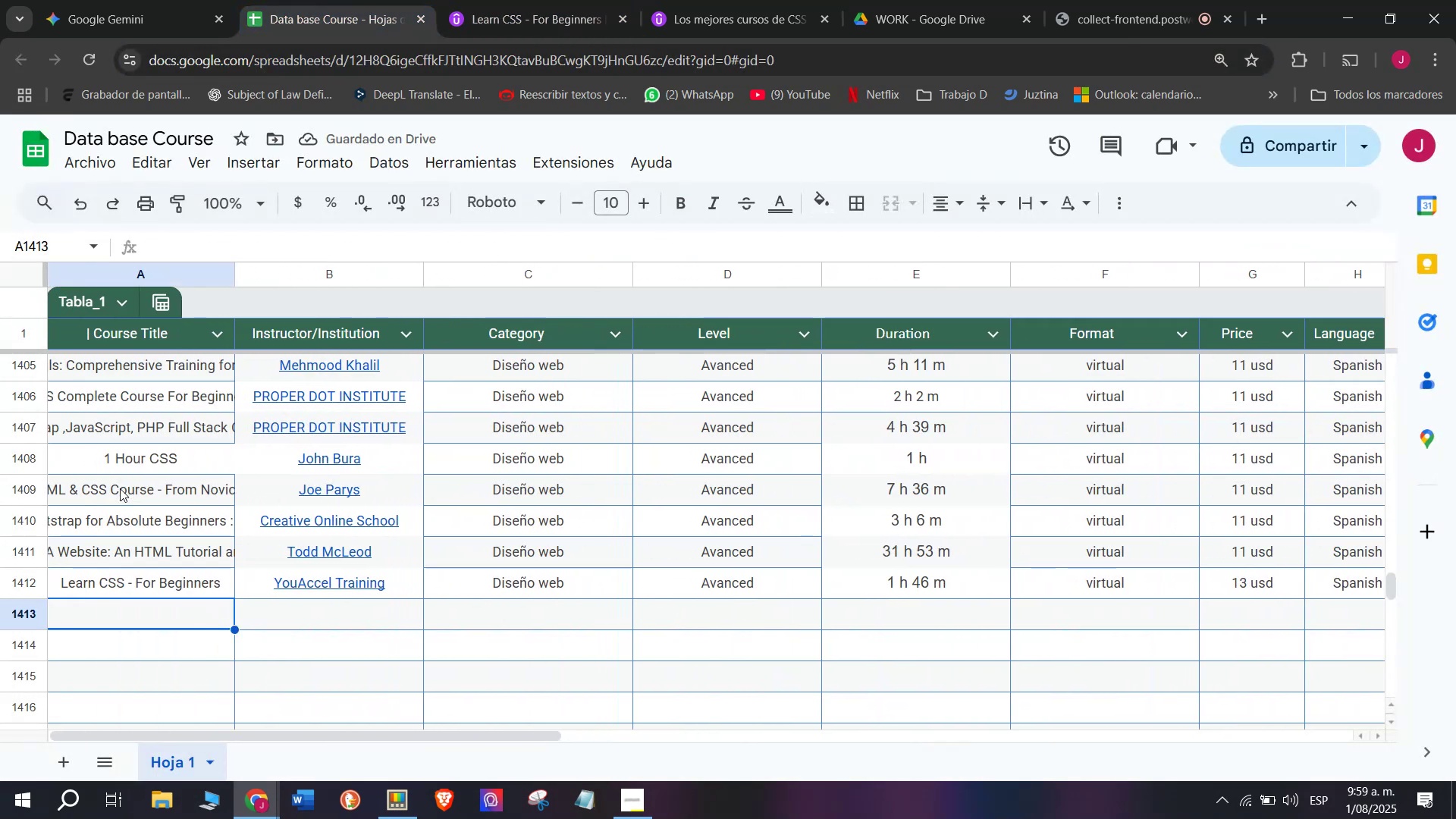 
left_click([477, 0])
 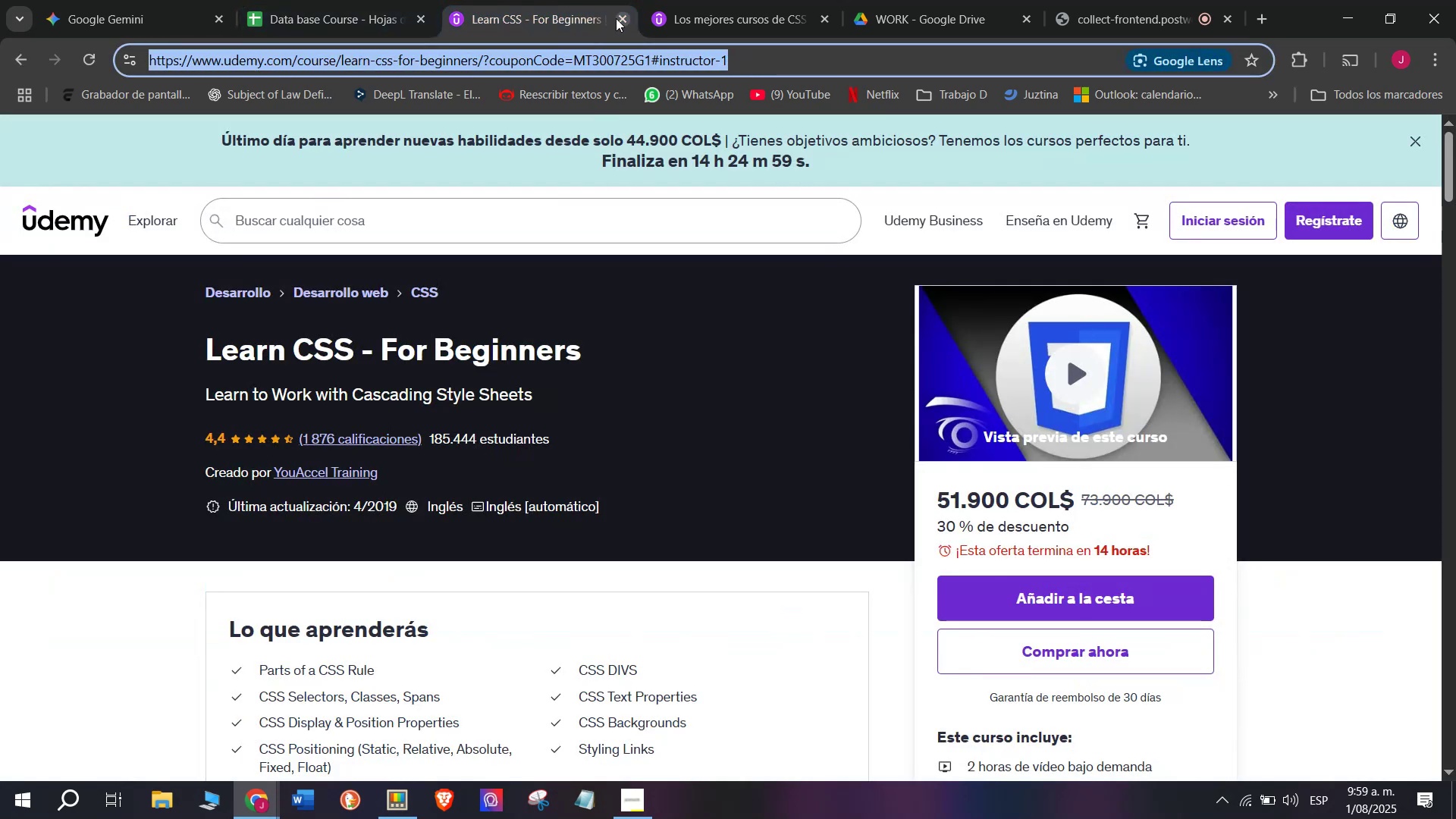 
left_click([616, 18])
 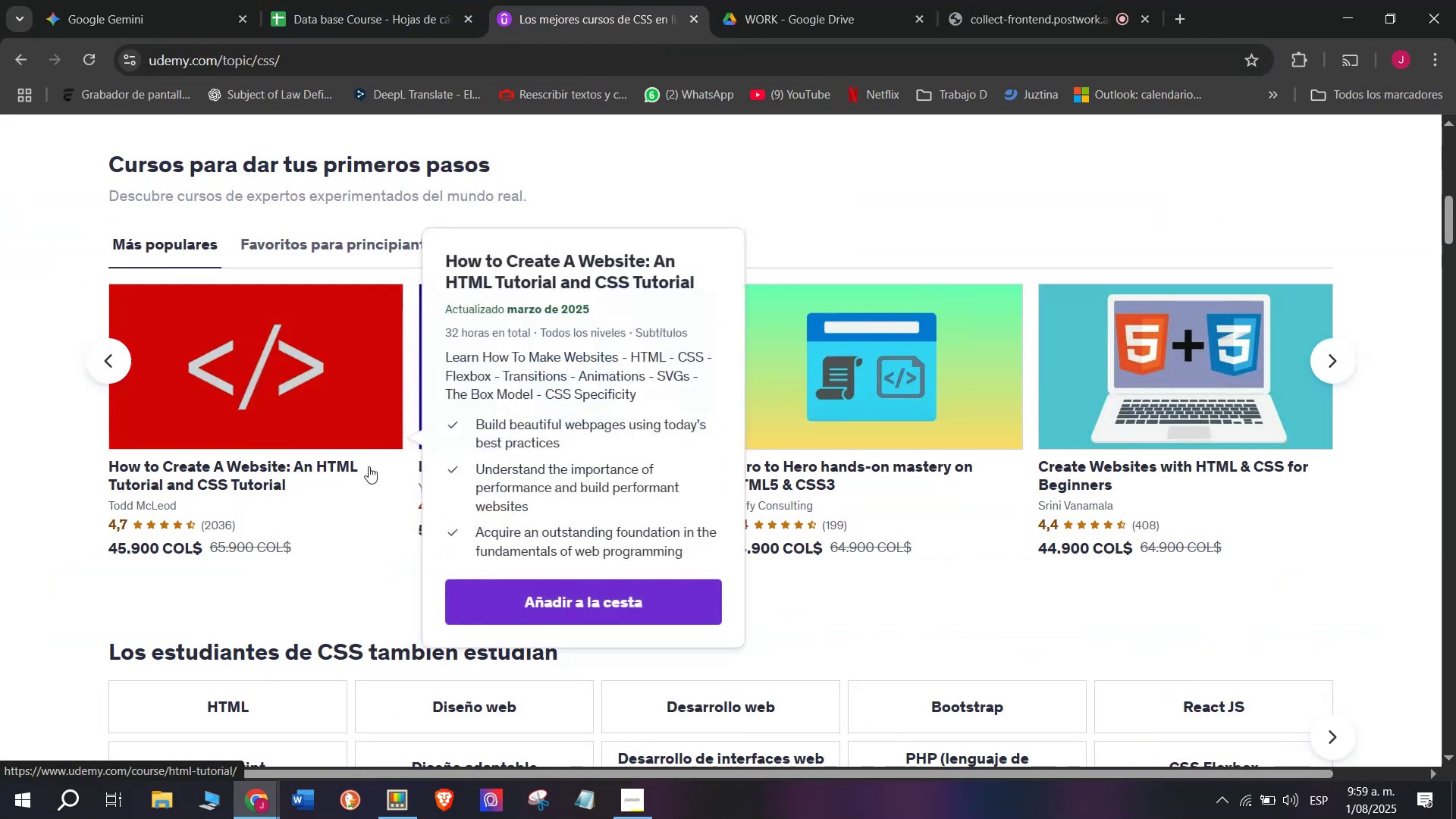 
wait(8.41)
 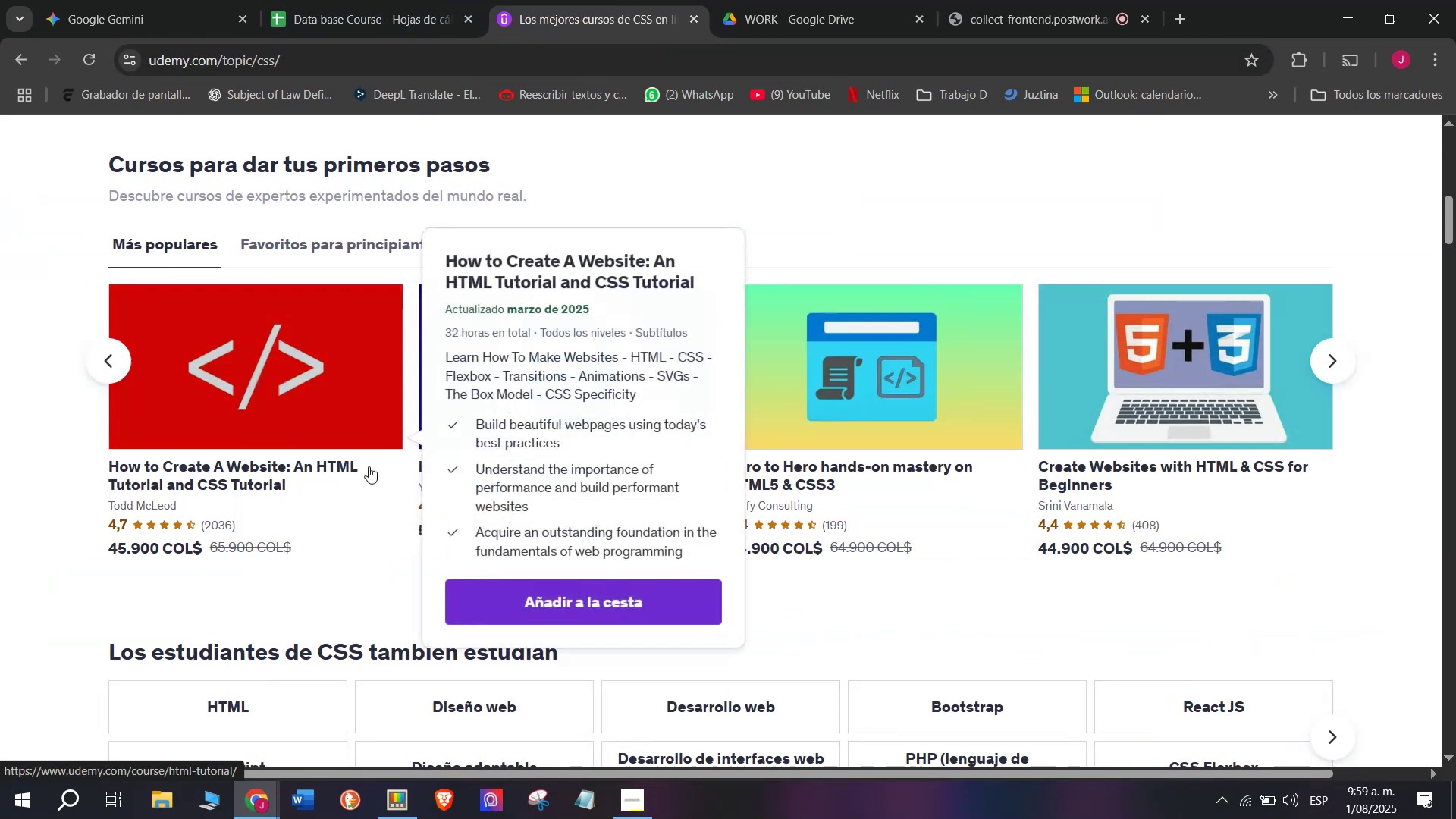 
left_click([557, 0])
 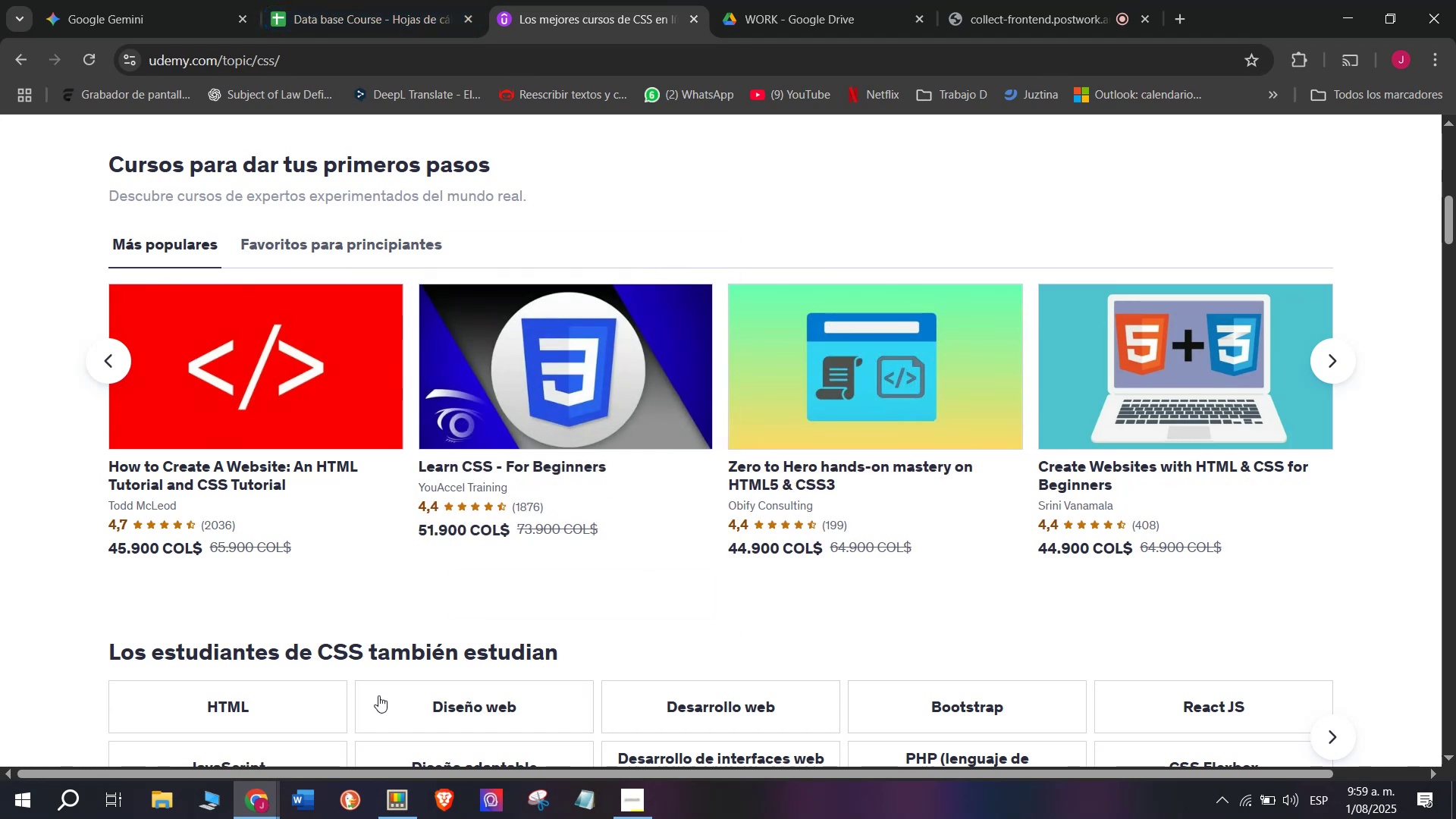 
left_click([397, 811])
 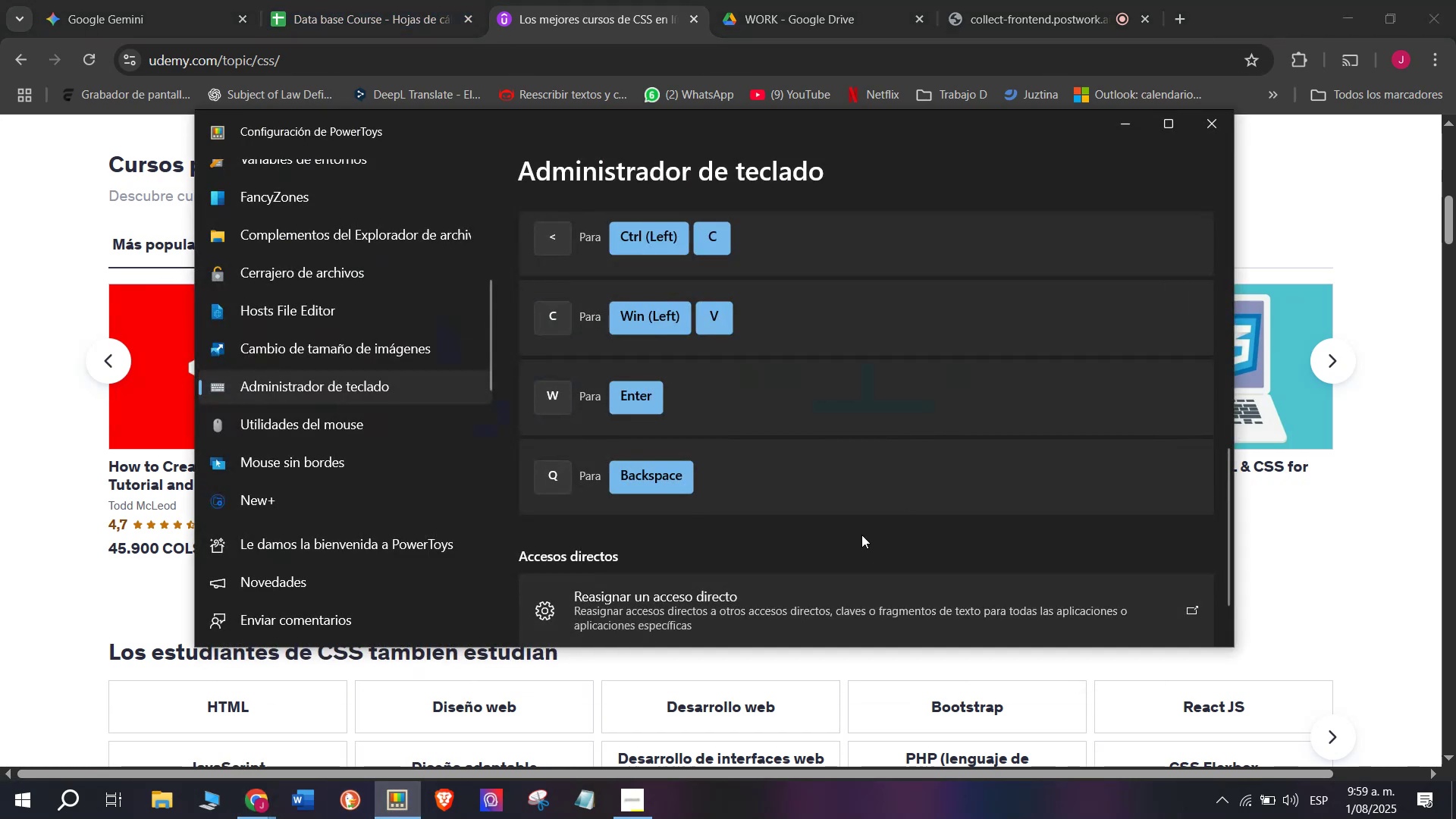 
scroll: coordinate [690, 460], scroll_direction: up, amount: 6.0
 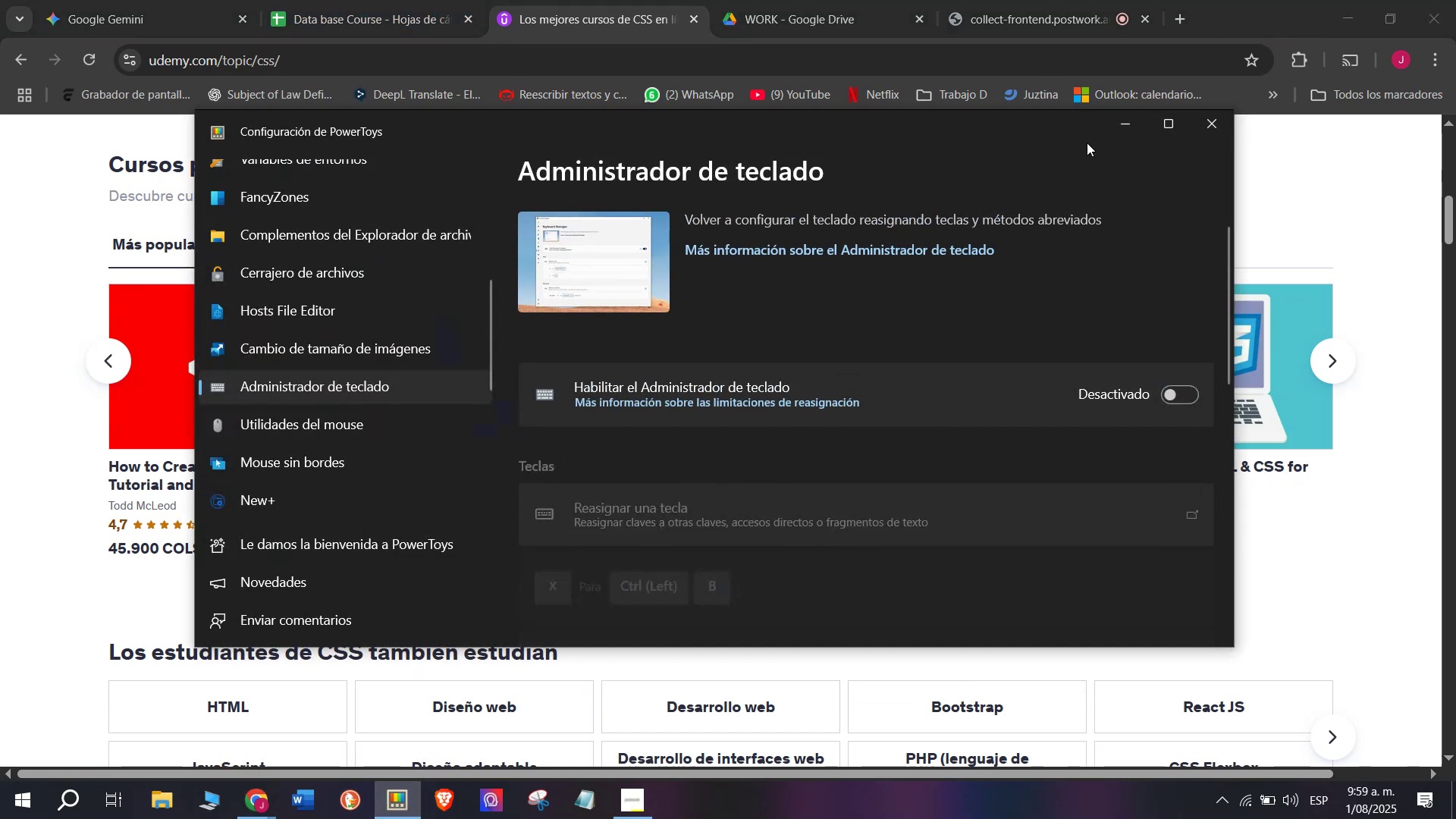 
left_click([1117, 127])
 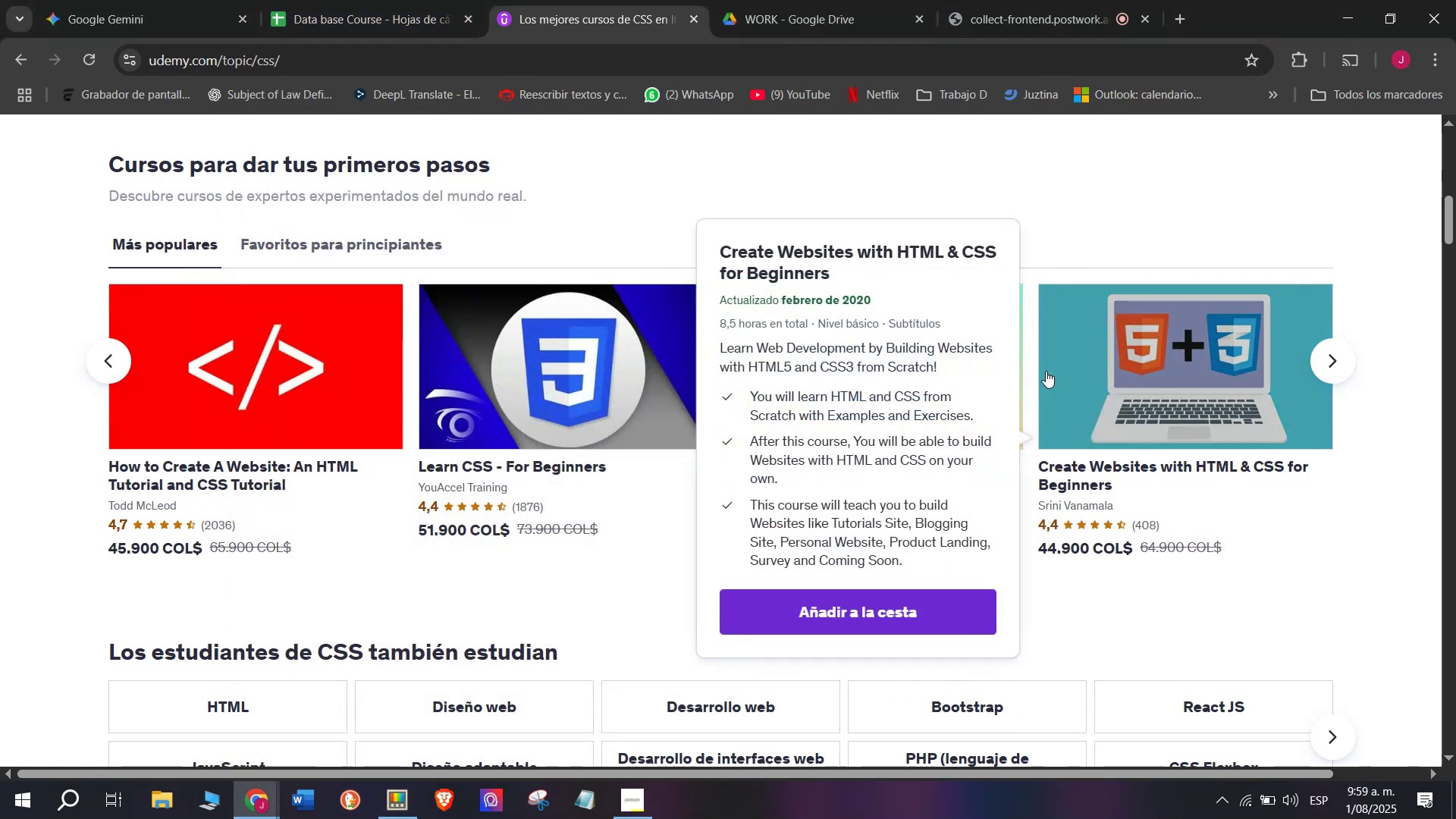 
key(Control+Shift+T)
 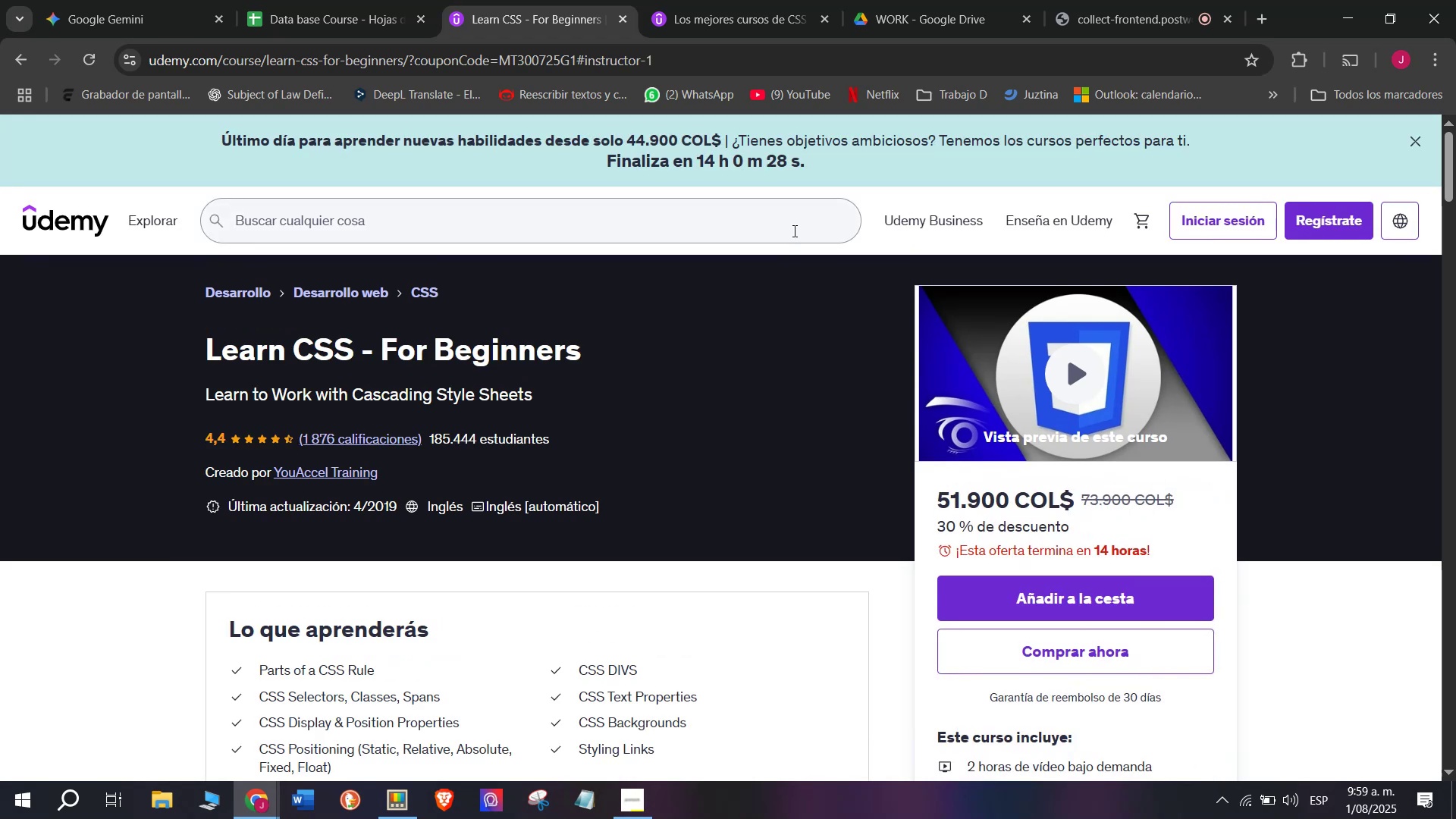 
wait(15.65)
 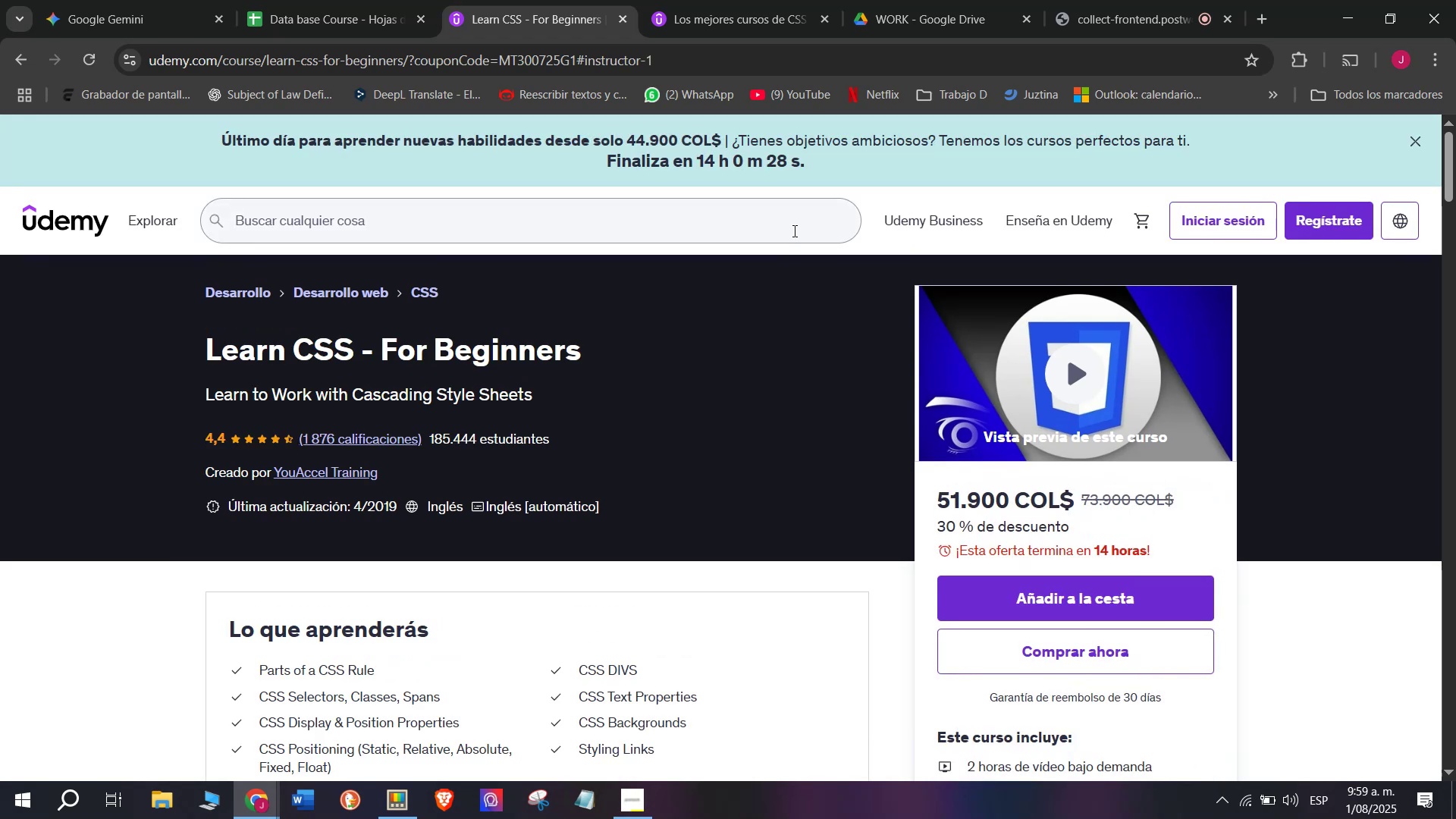 
left_click([416, 792])
 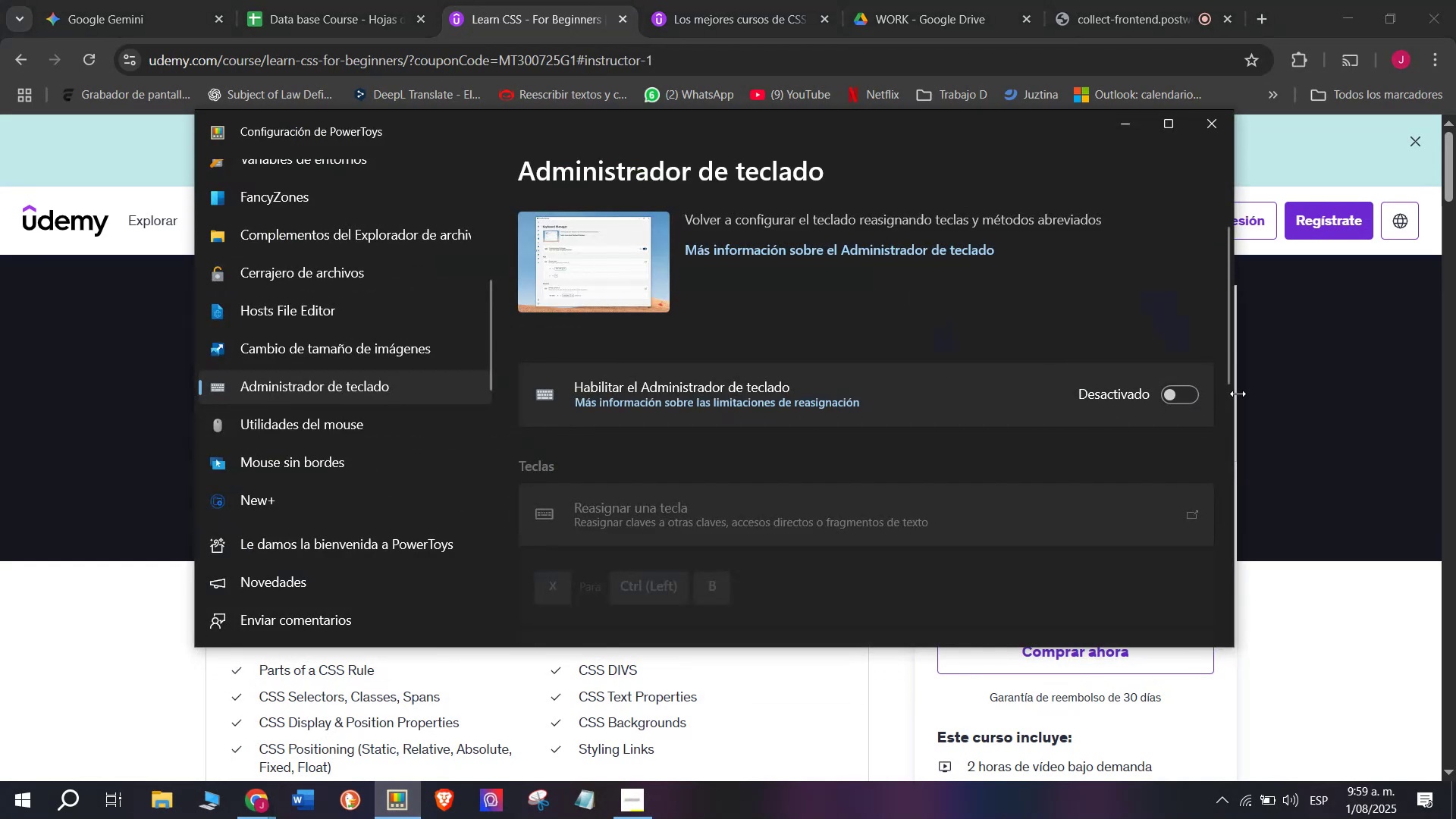 
left_click([1185, 405])
 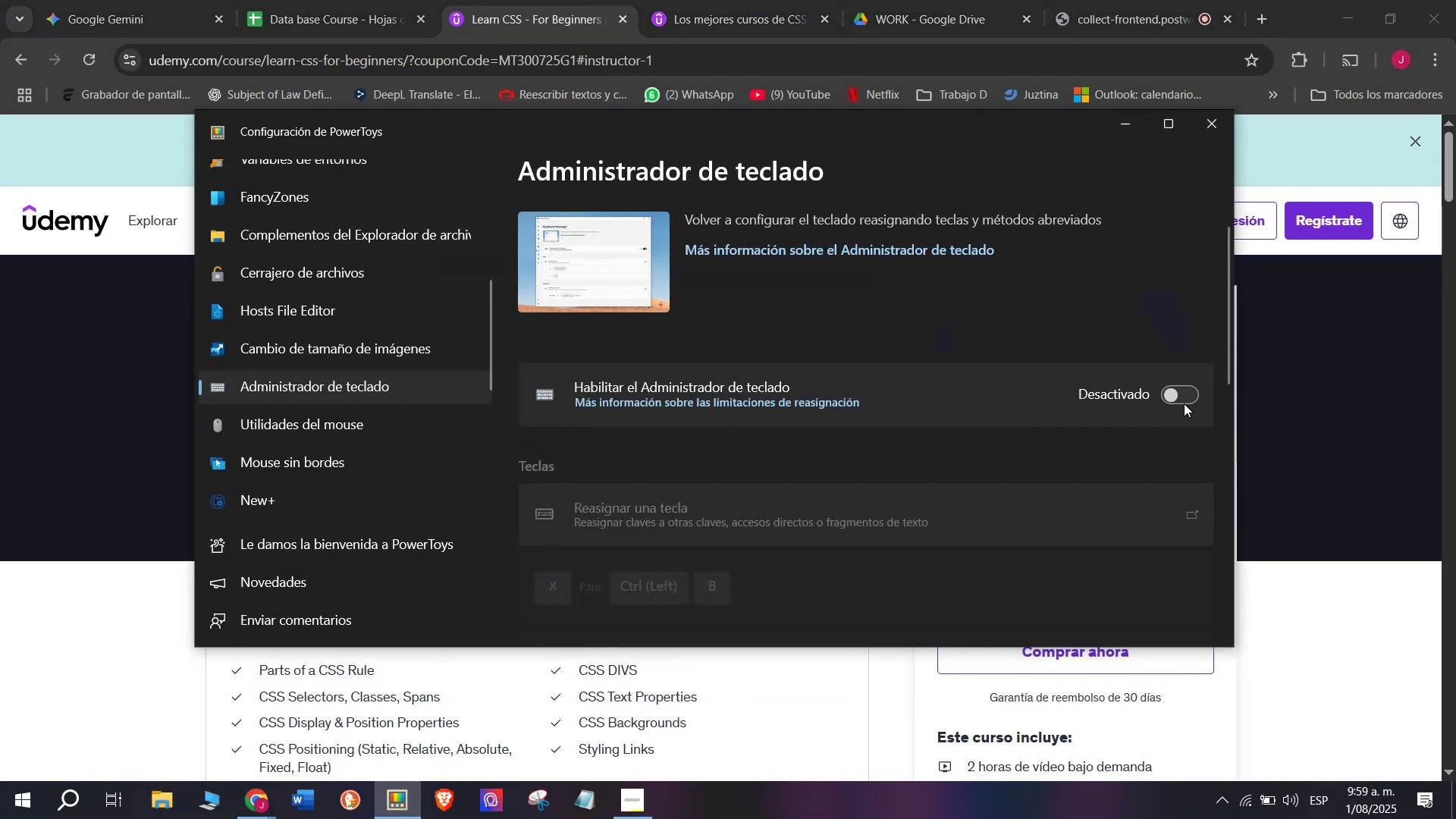 
left_click([1184, 403])
 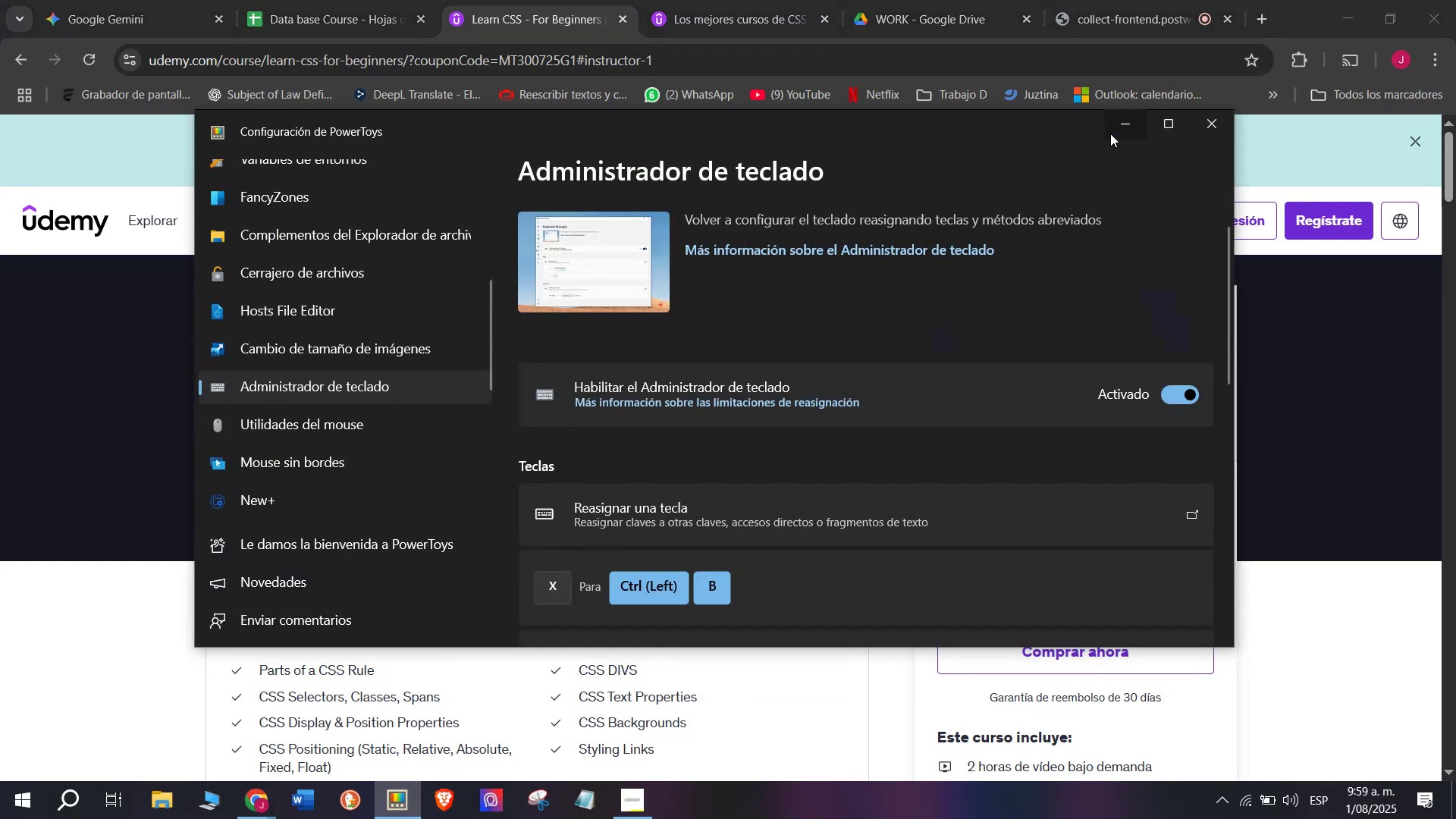 
left_click([1128, 133])
 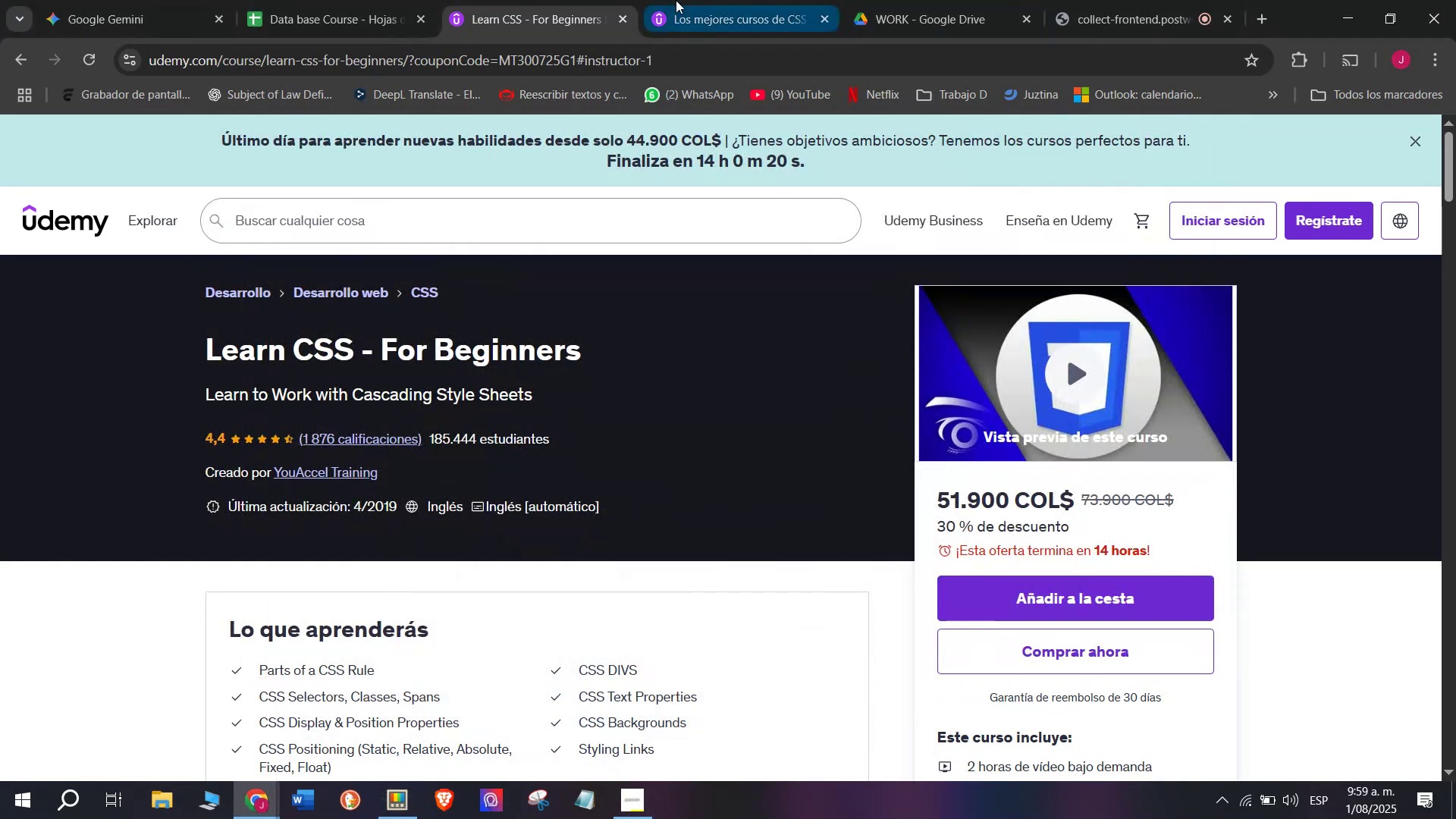 
left_click_drag(start_coordinate=[679, 0], to_coordinate=[687, 0])
 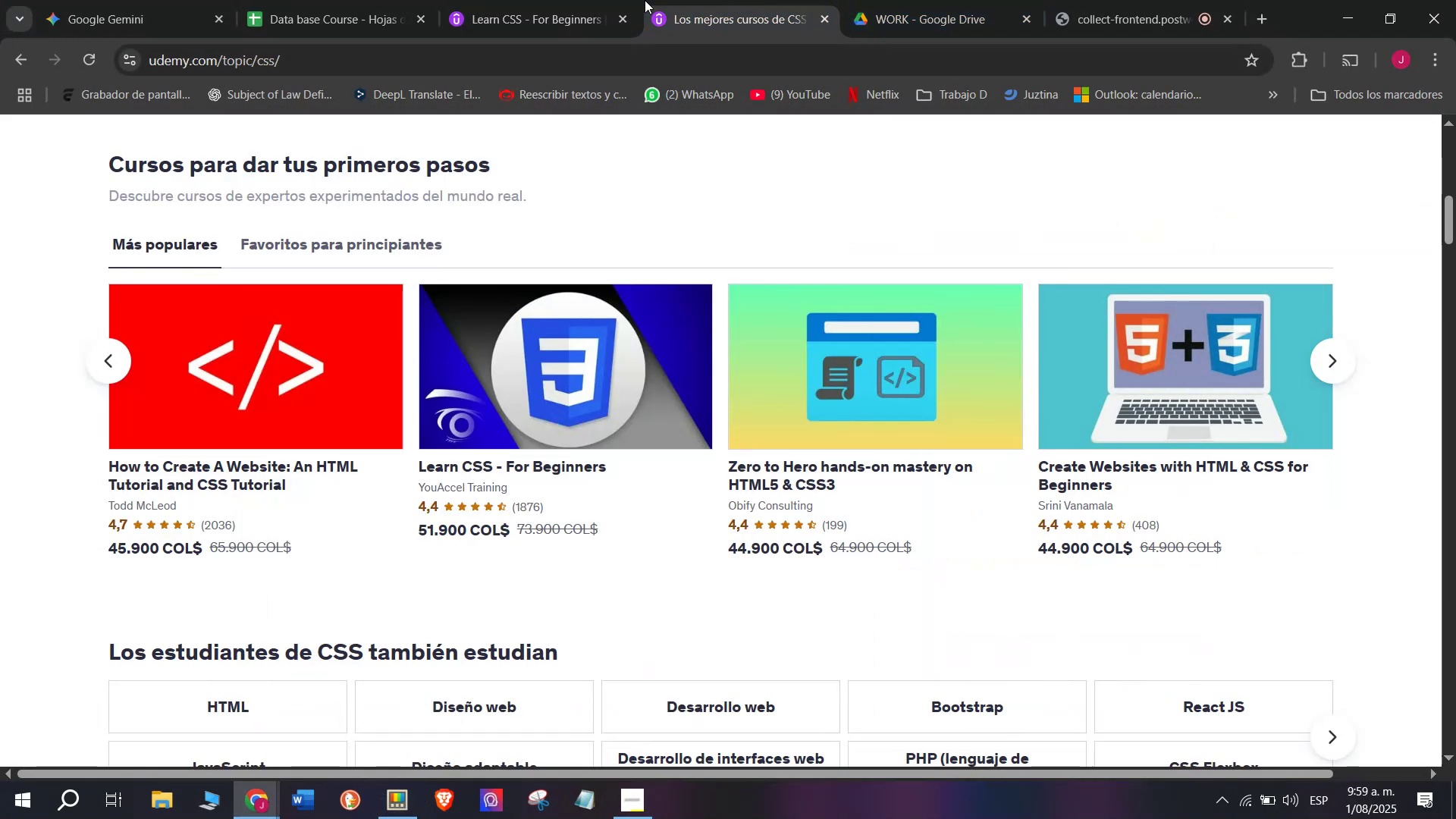 
left_click([564, 0])
 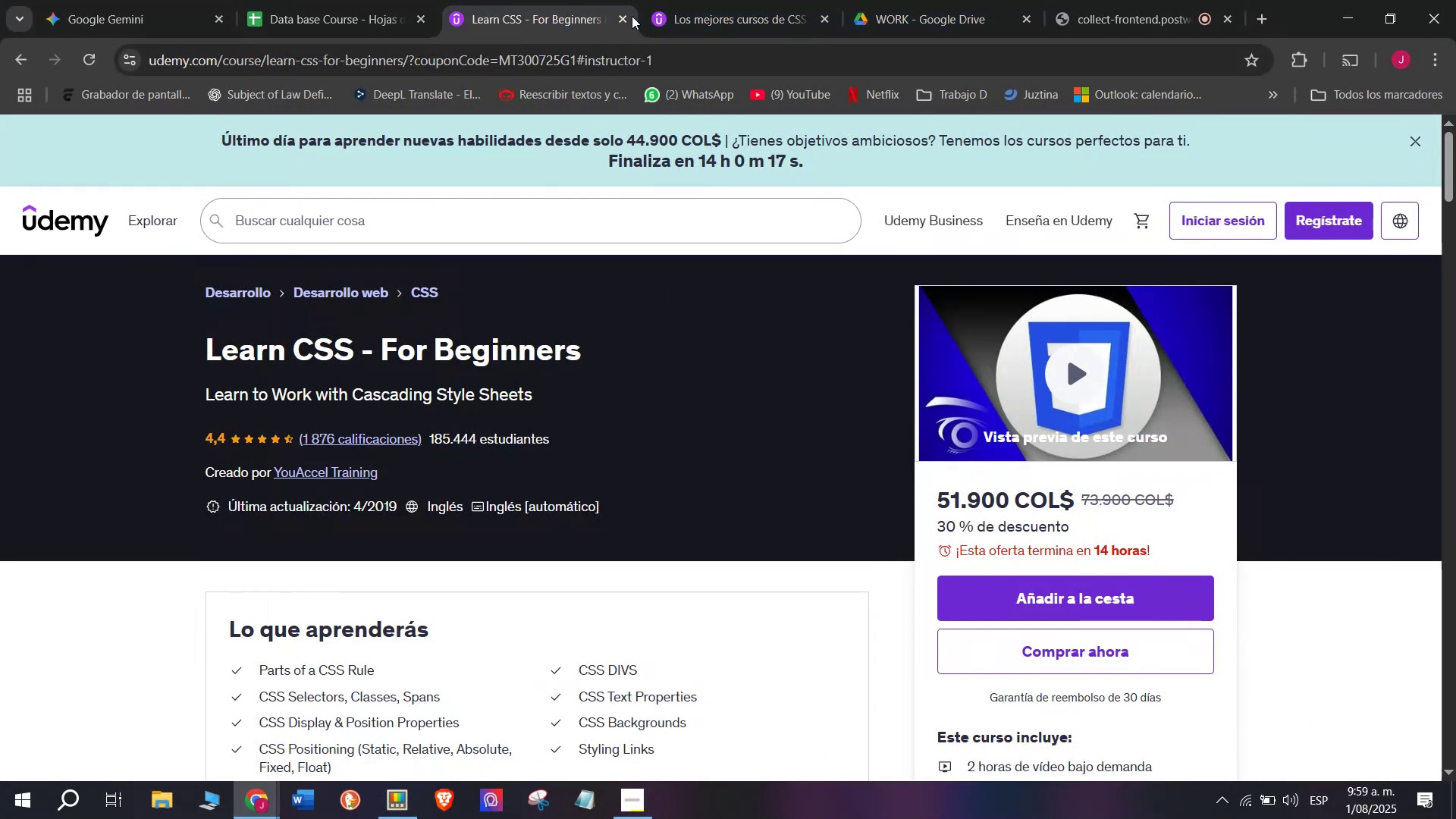 
left_click([627, 16])
 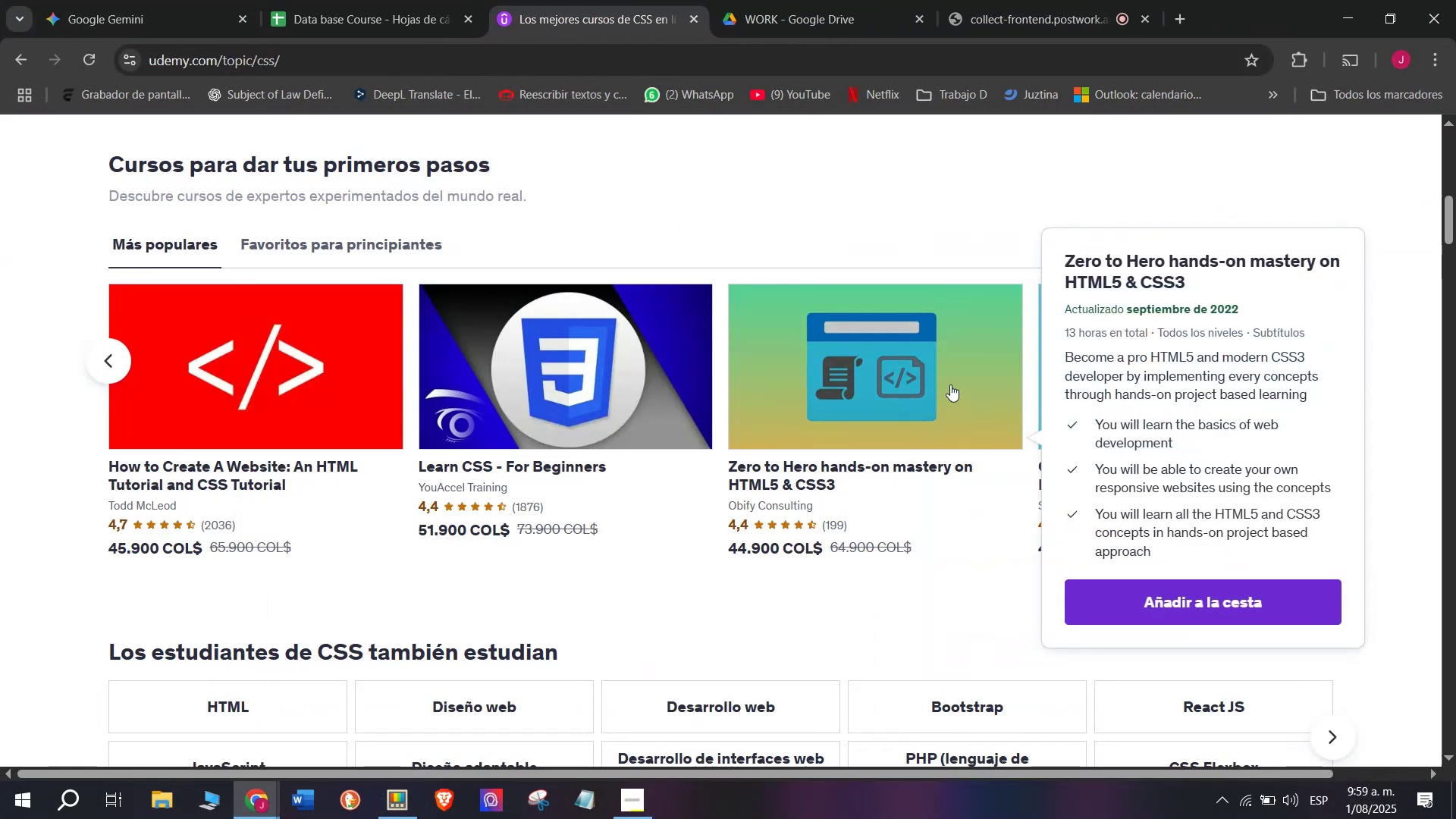 
hold_key(key=ControlLeft, duration=0.37)
left_click([937, 393])
 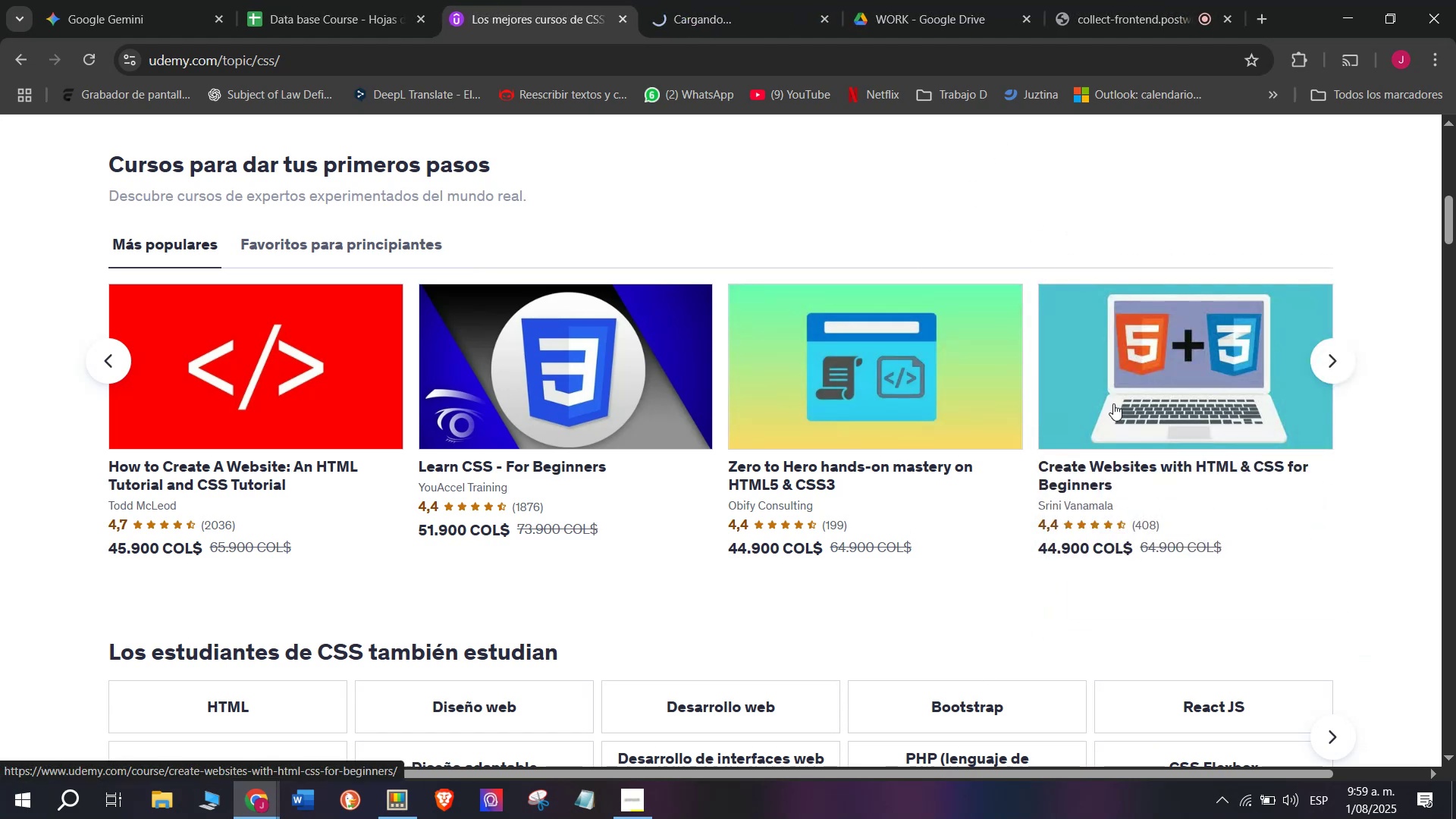 
hold_key(key=ControlLeft, duration=0.32)
left_click([1156, 408])
 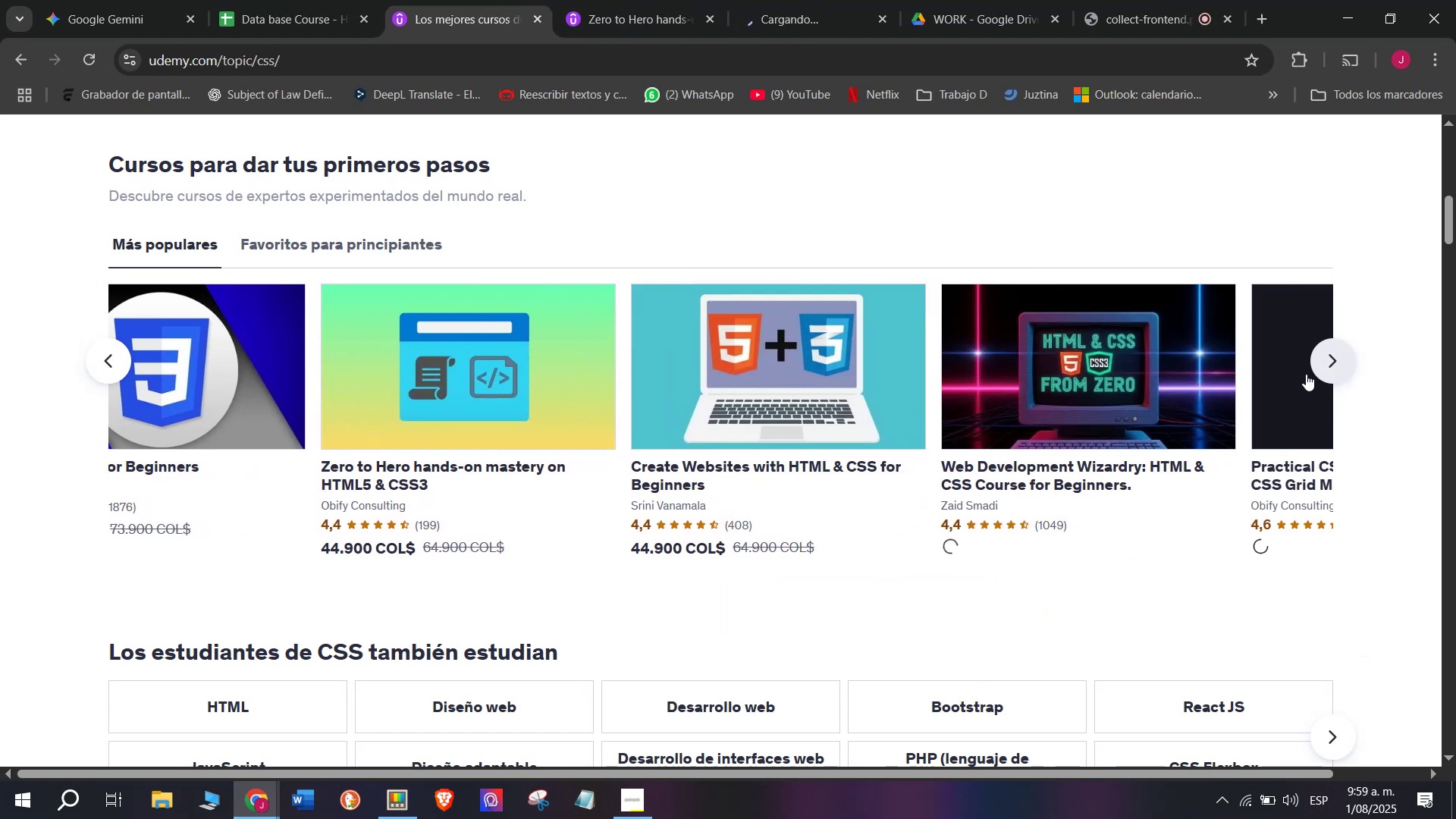 
hold_key(key=ControlLeft, duration=0.39)
left_click([617, 347])
 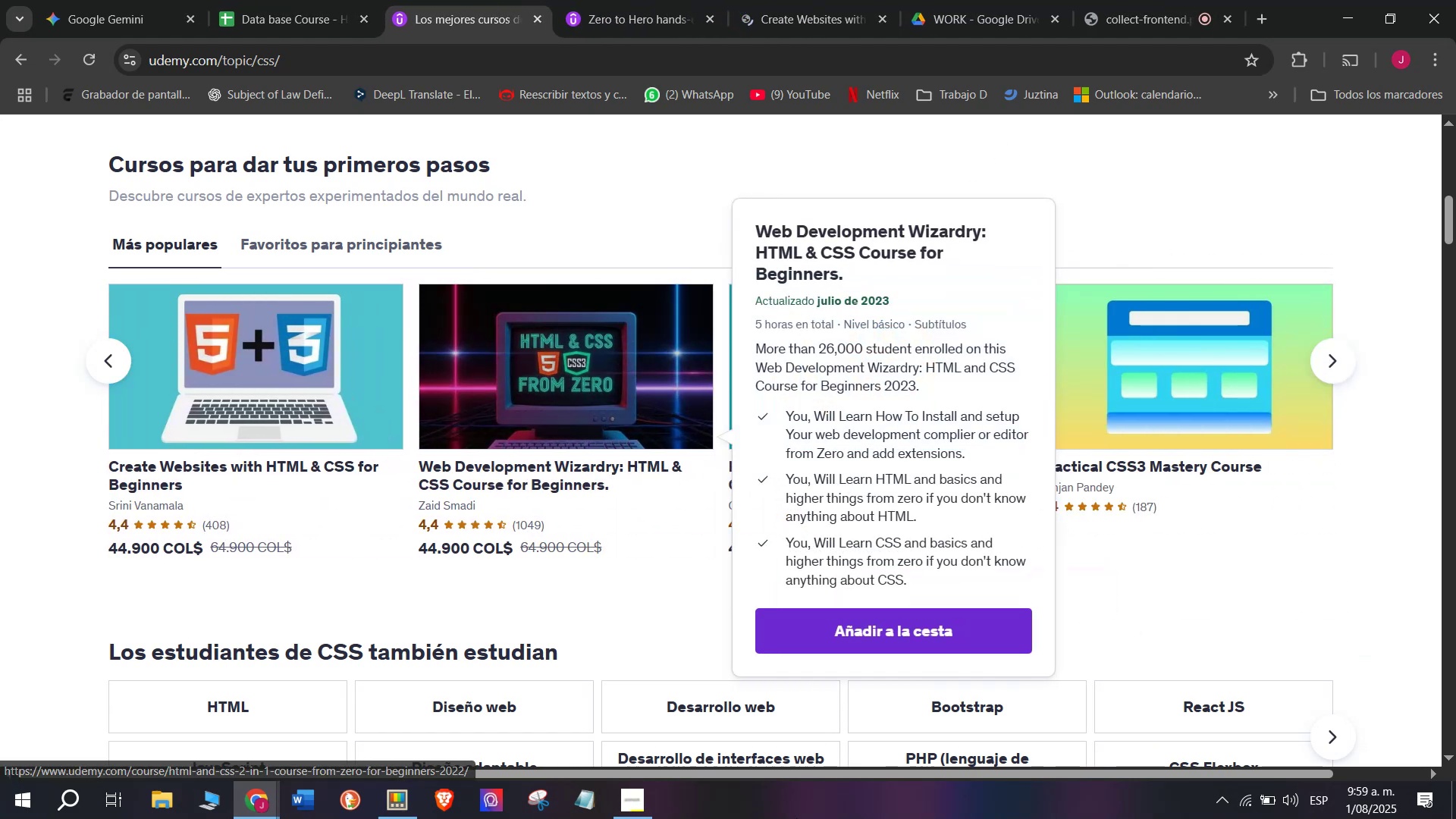 
hold_key(key=ControlLeft, duration=0.48)
left_click([915, 373])
 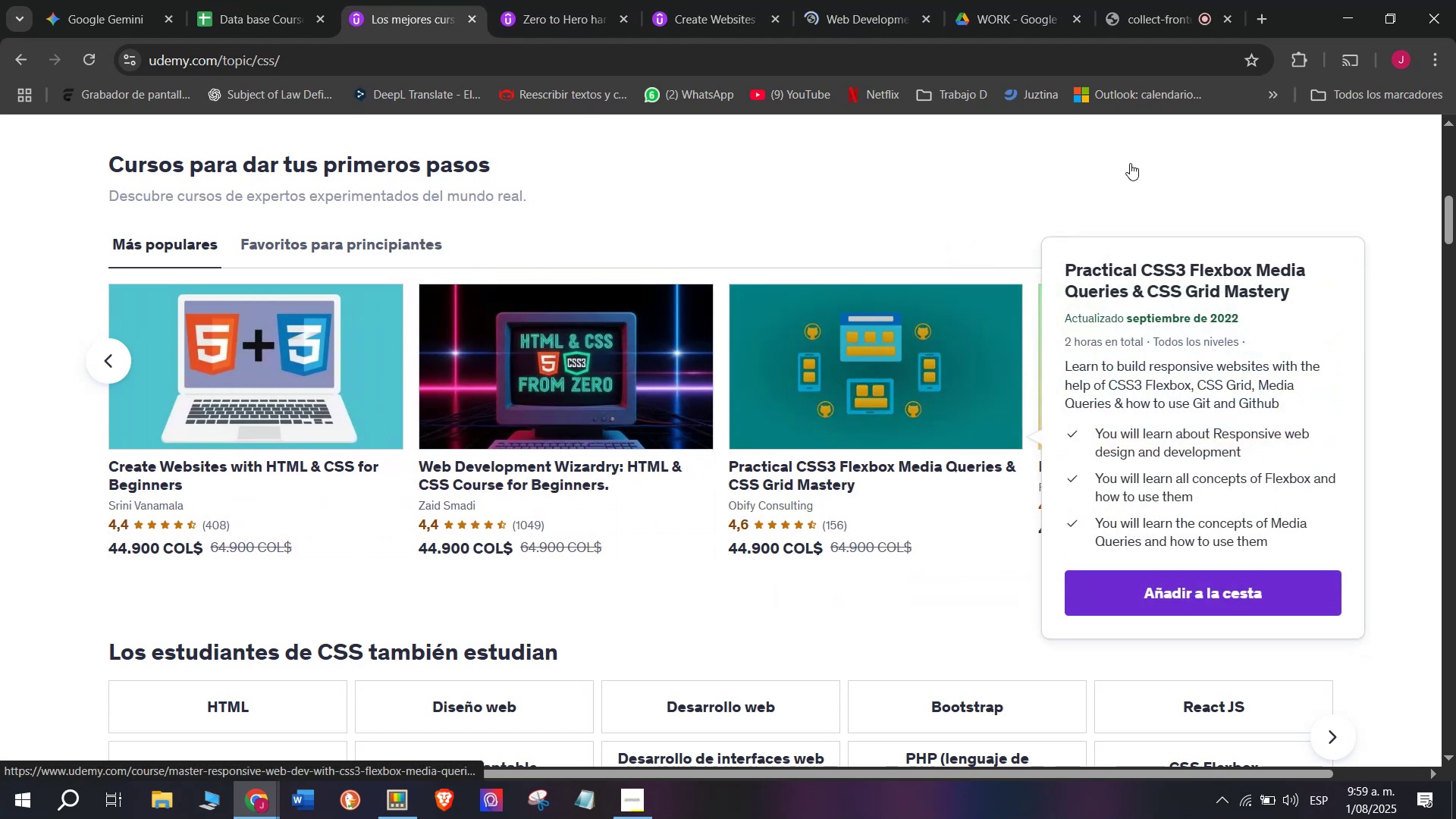 
hold_key(key=ControlLeft, duration=0.42)
left_click([1185, 337])
 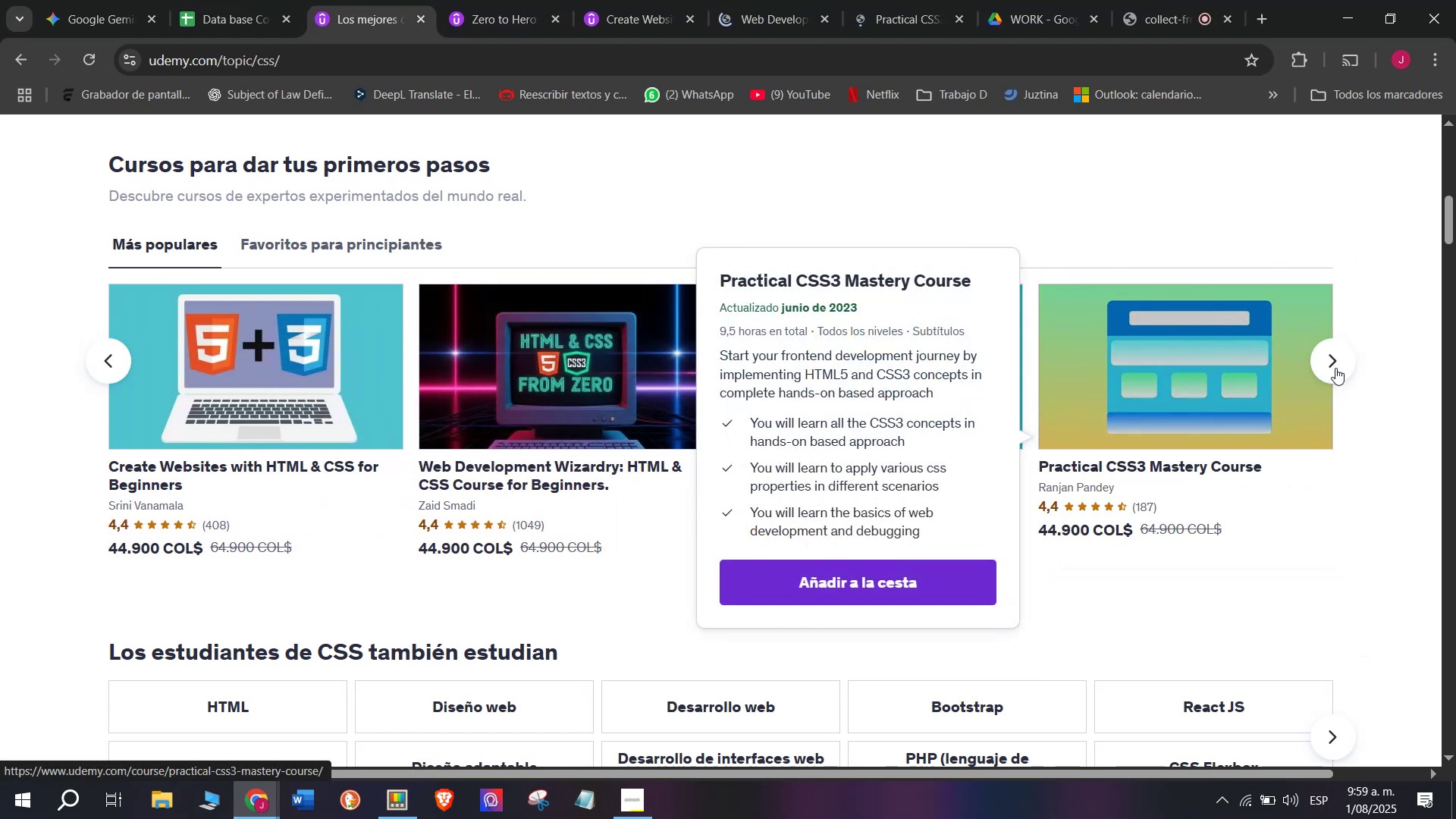 
left_click([1332, 366])
 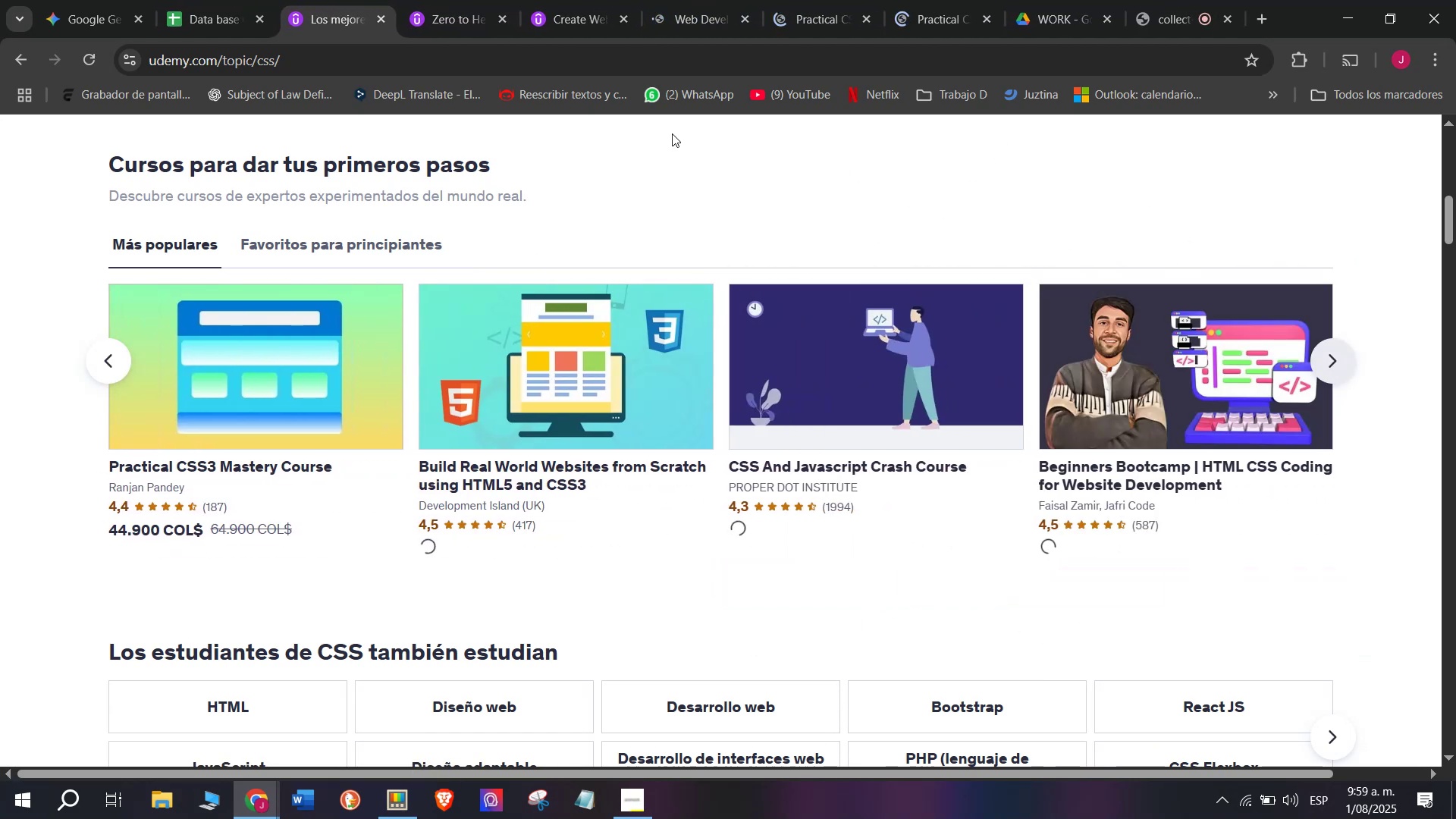 
hold_key(key=ControlLeft, duration=0.41)
left_click([587, 336])
 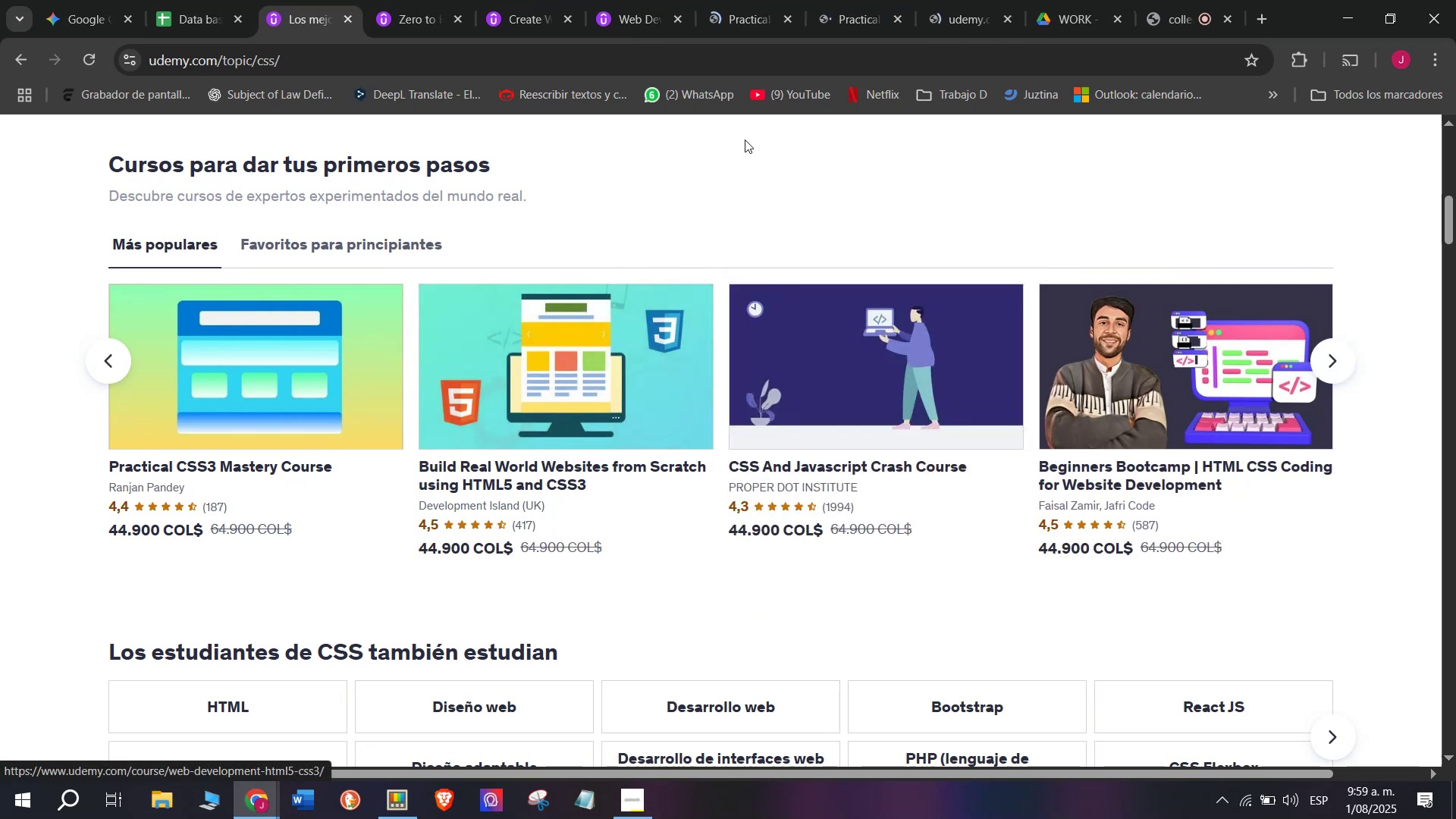 
hold_key(key=ControlLeft, duration=0.35)
 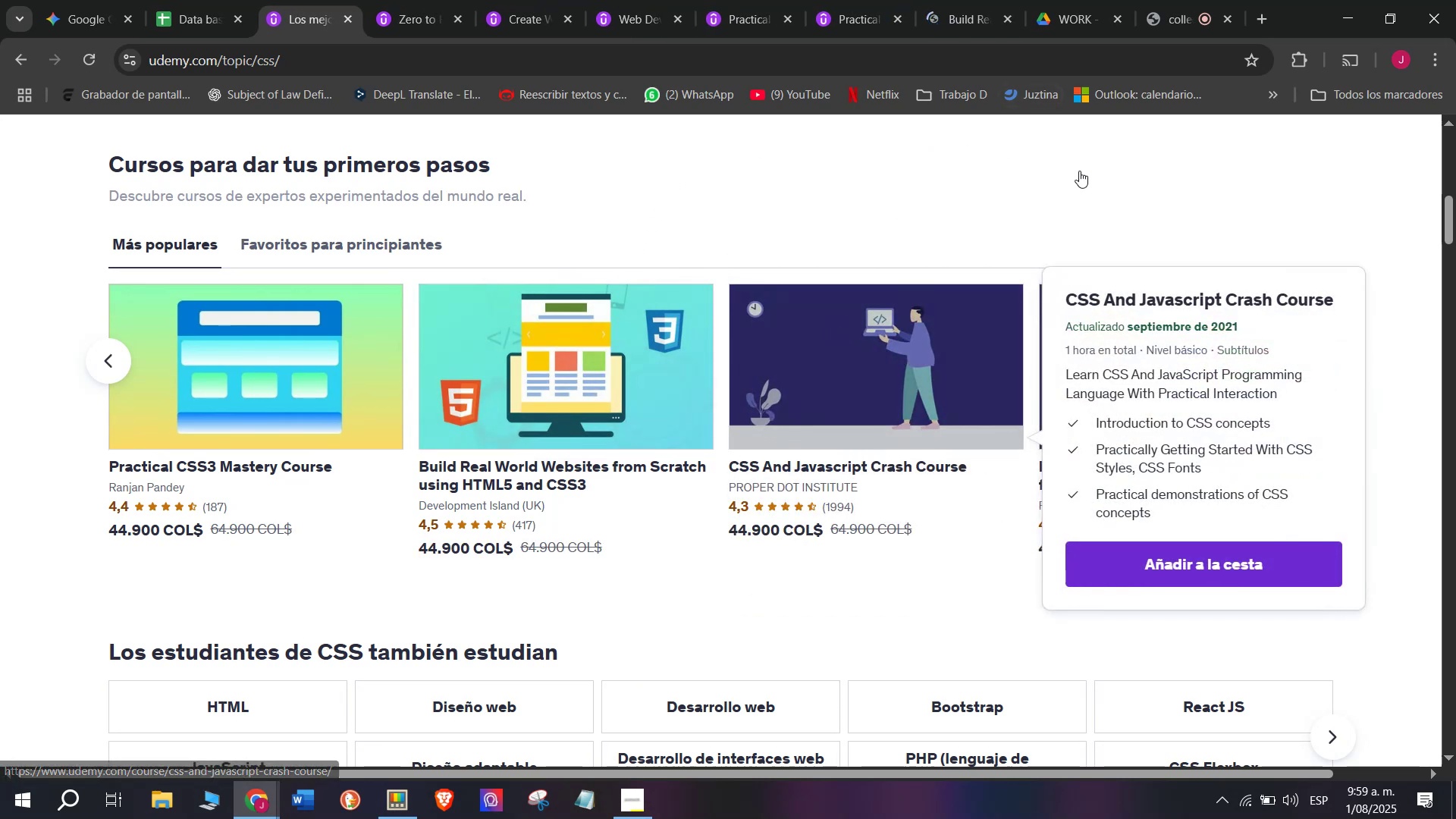 
hold_key(key=ControlLeft, duration=0.36)
left_click([1147, 344])
 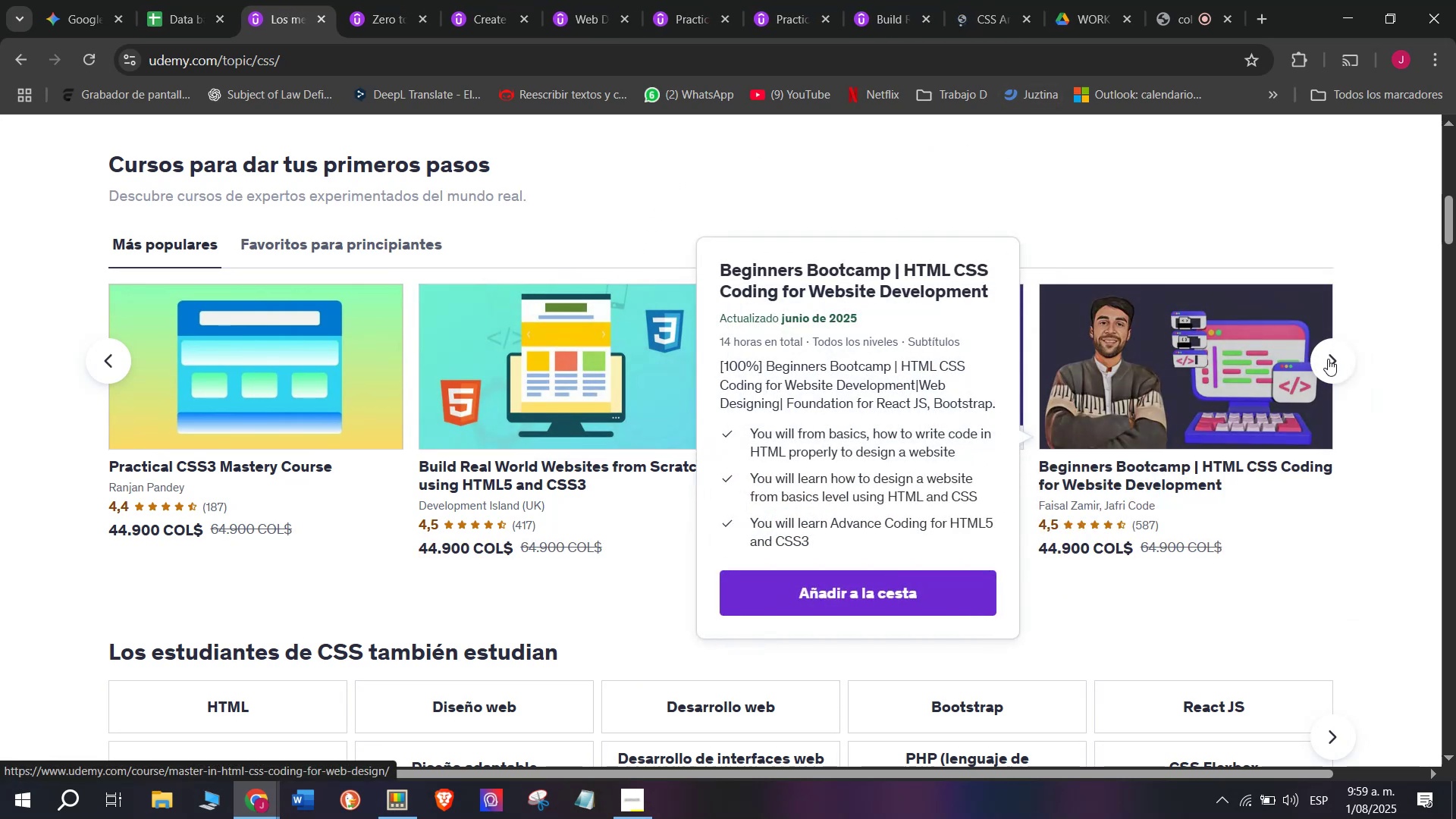 
left_click([1334, 363])
 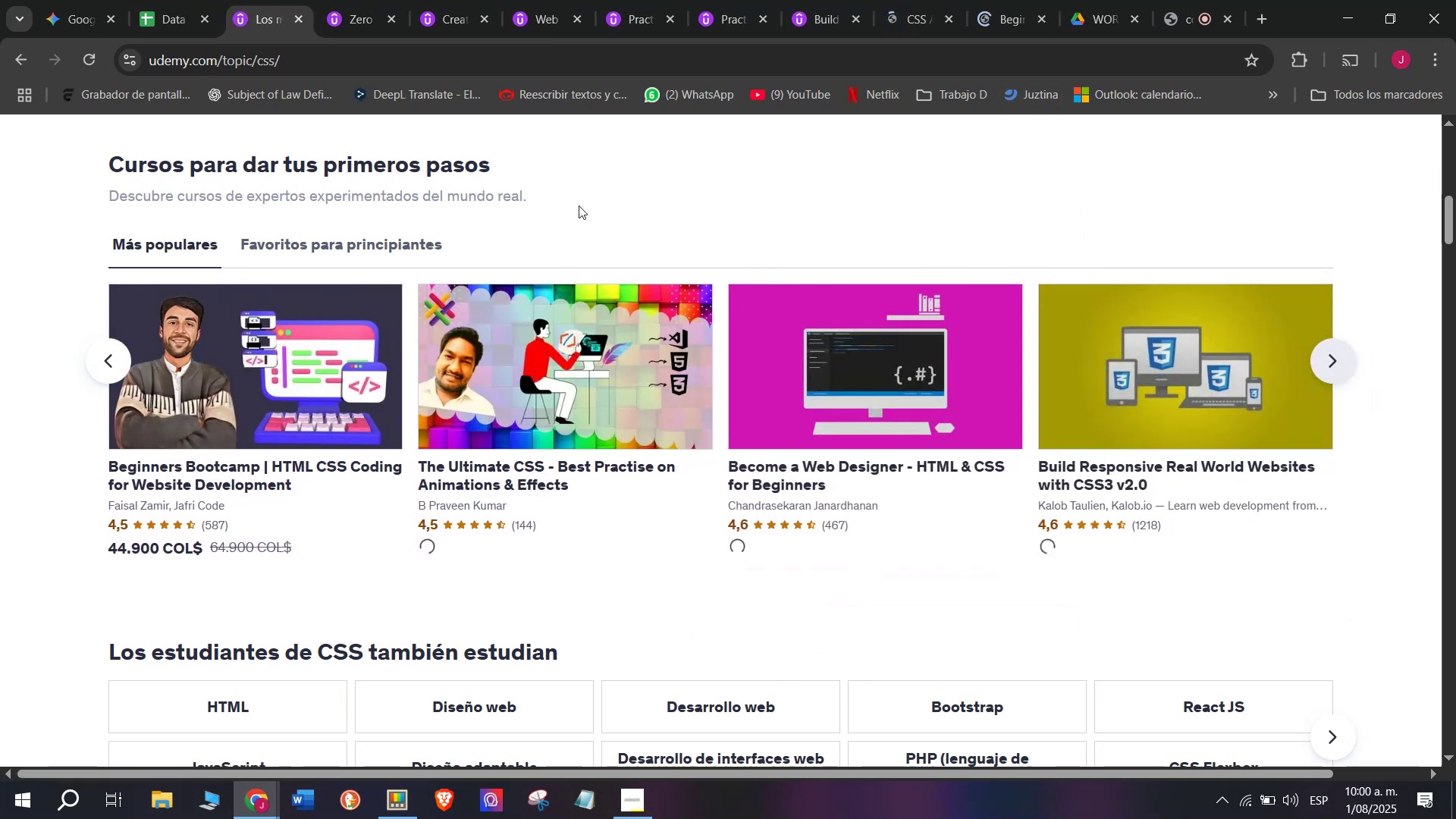 
hold_key(key=ControlLeft, duration=0.35)
left_click([535, 391])
 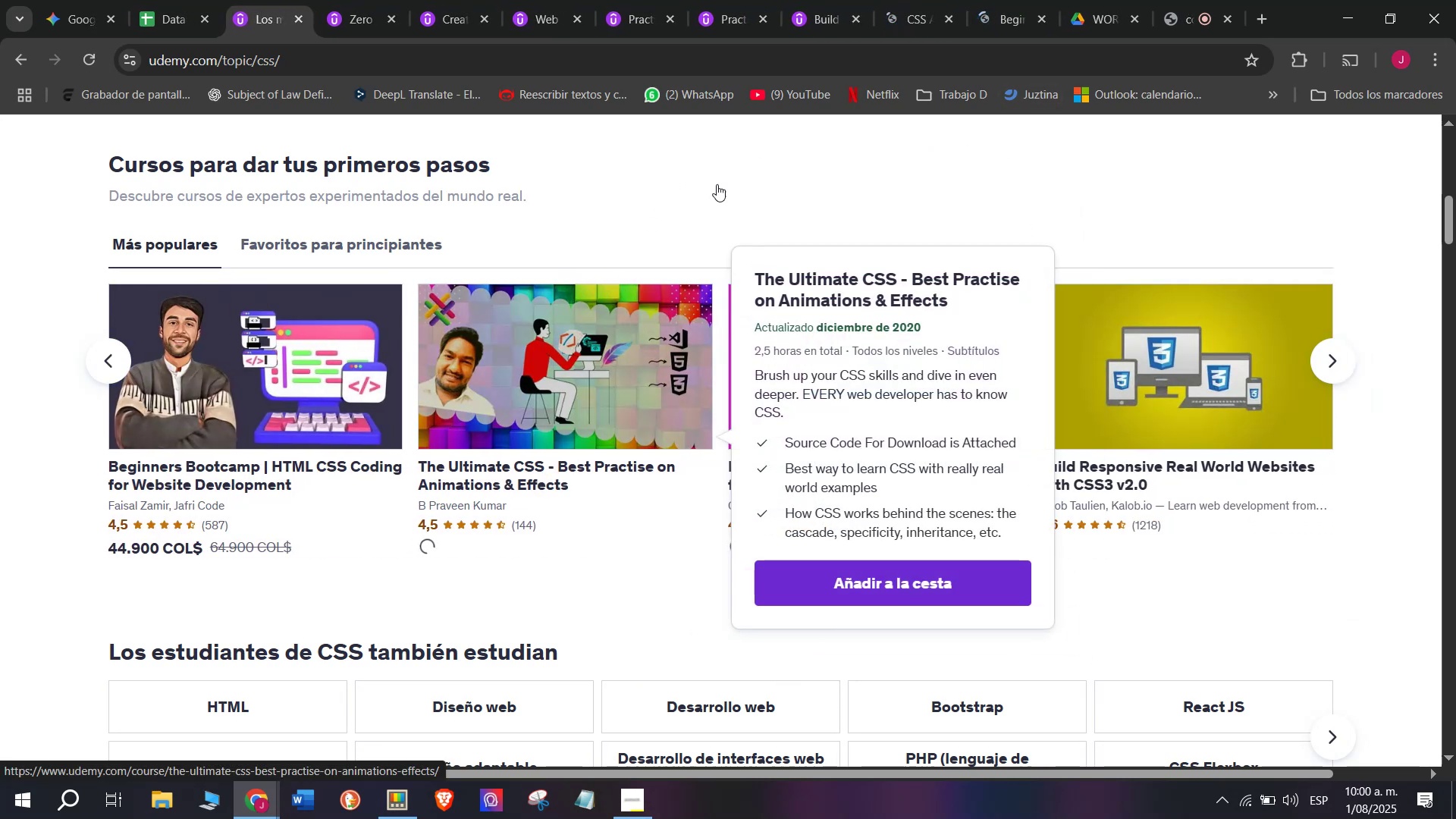 
hold_key(key=ControlLeft, duration=0.36)
left_click([839, 344])
 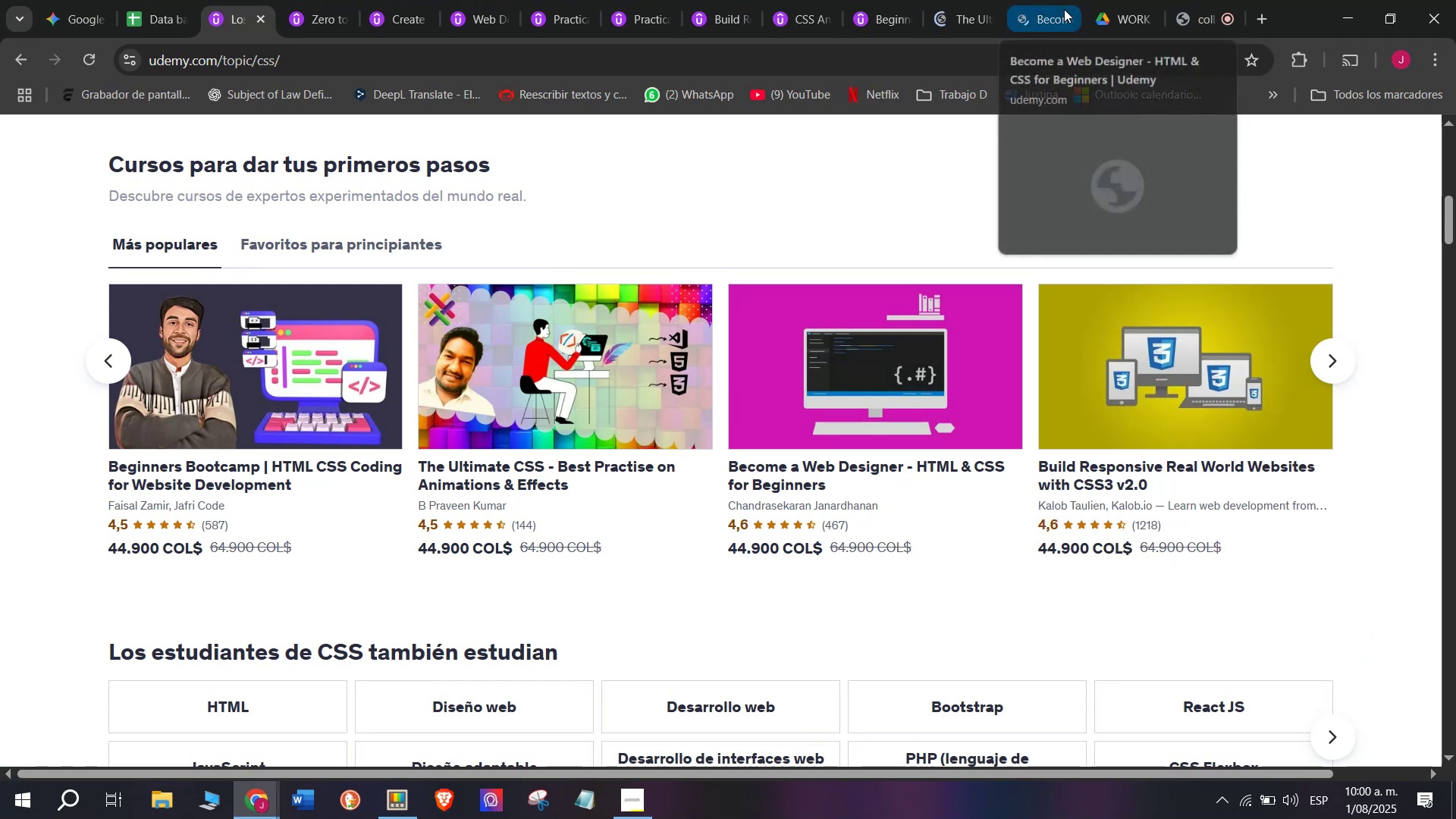 
key(Control+ControlLeft)
 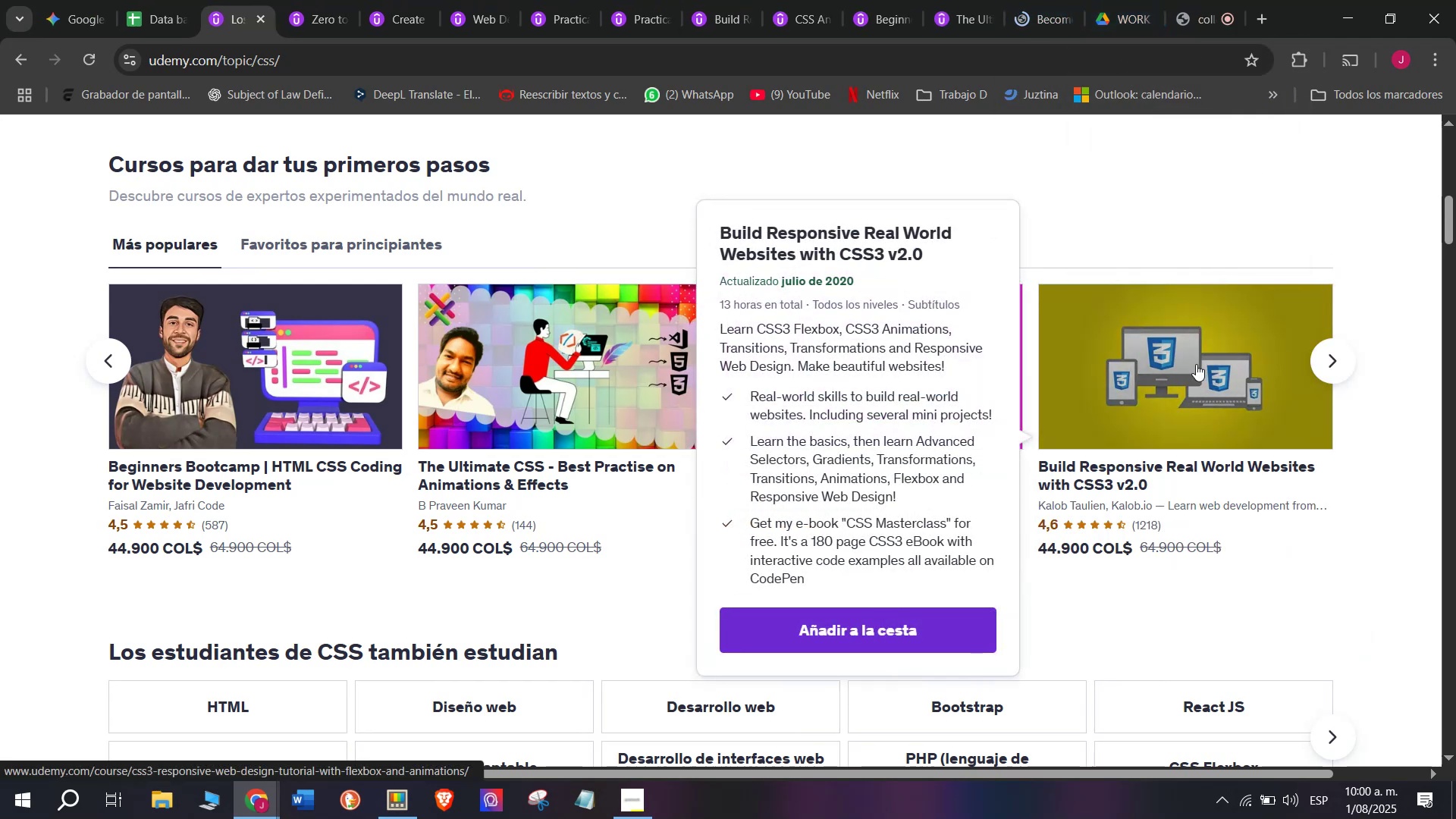 
left_click([1196, 364])
 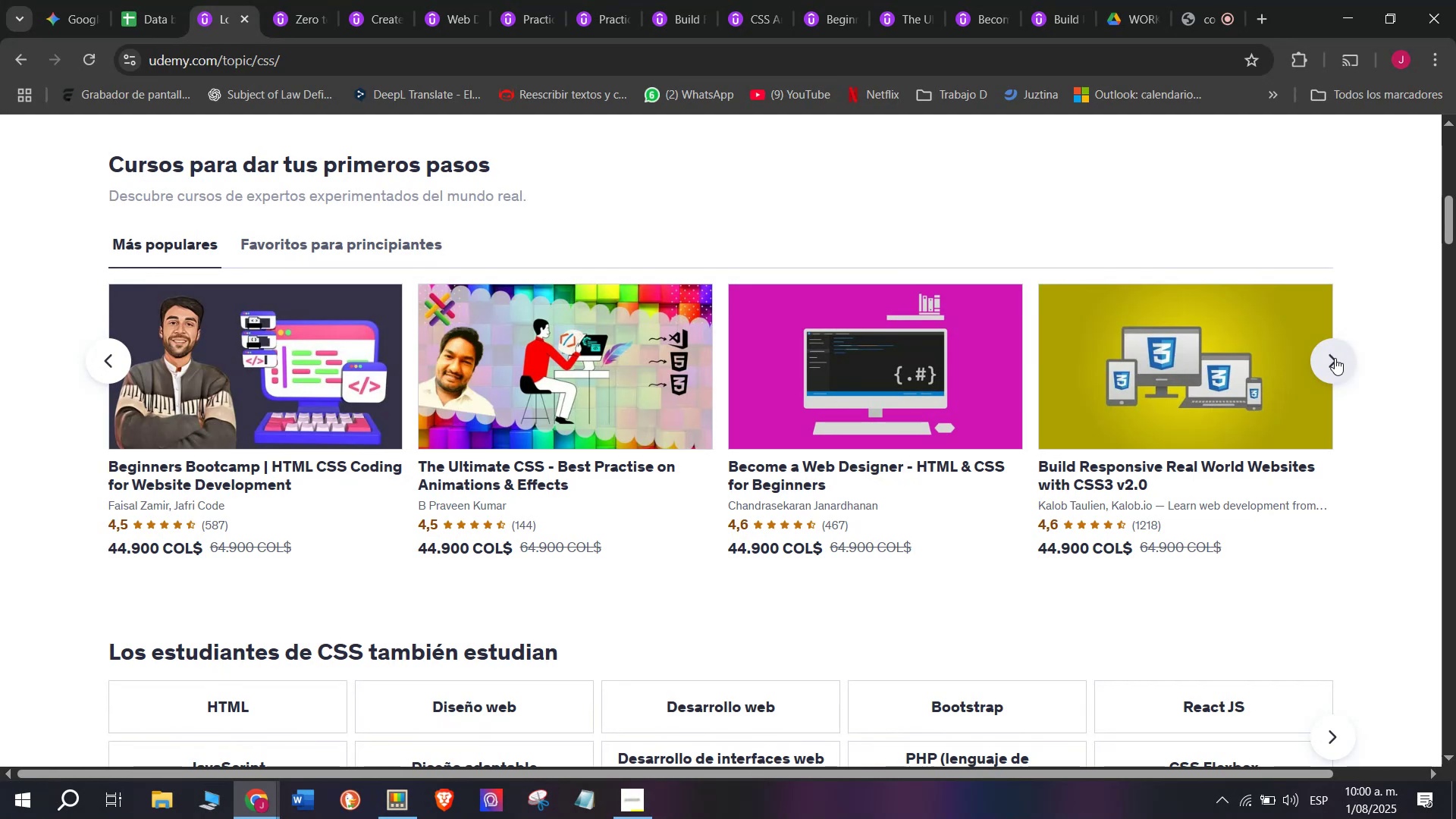 
wait(13.89)
 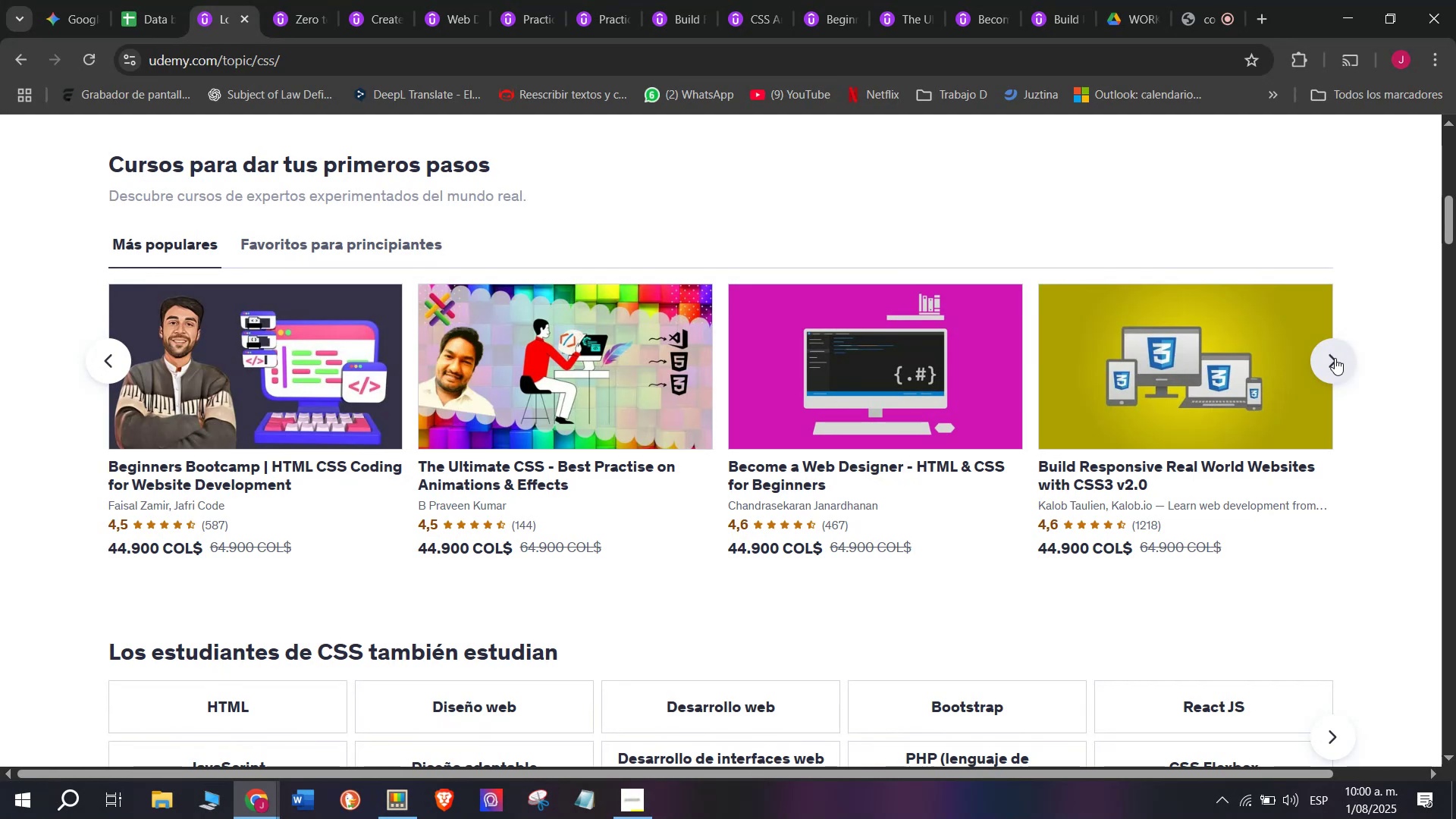 
left_click([1056, 0])
 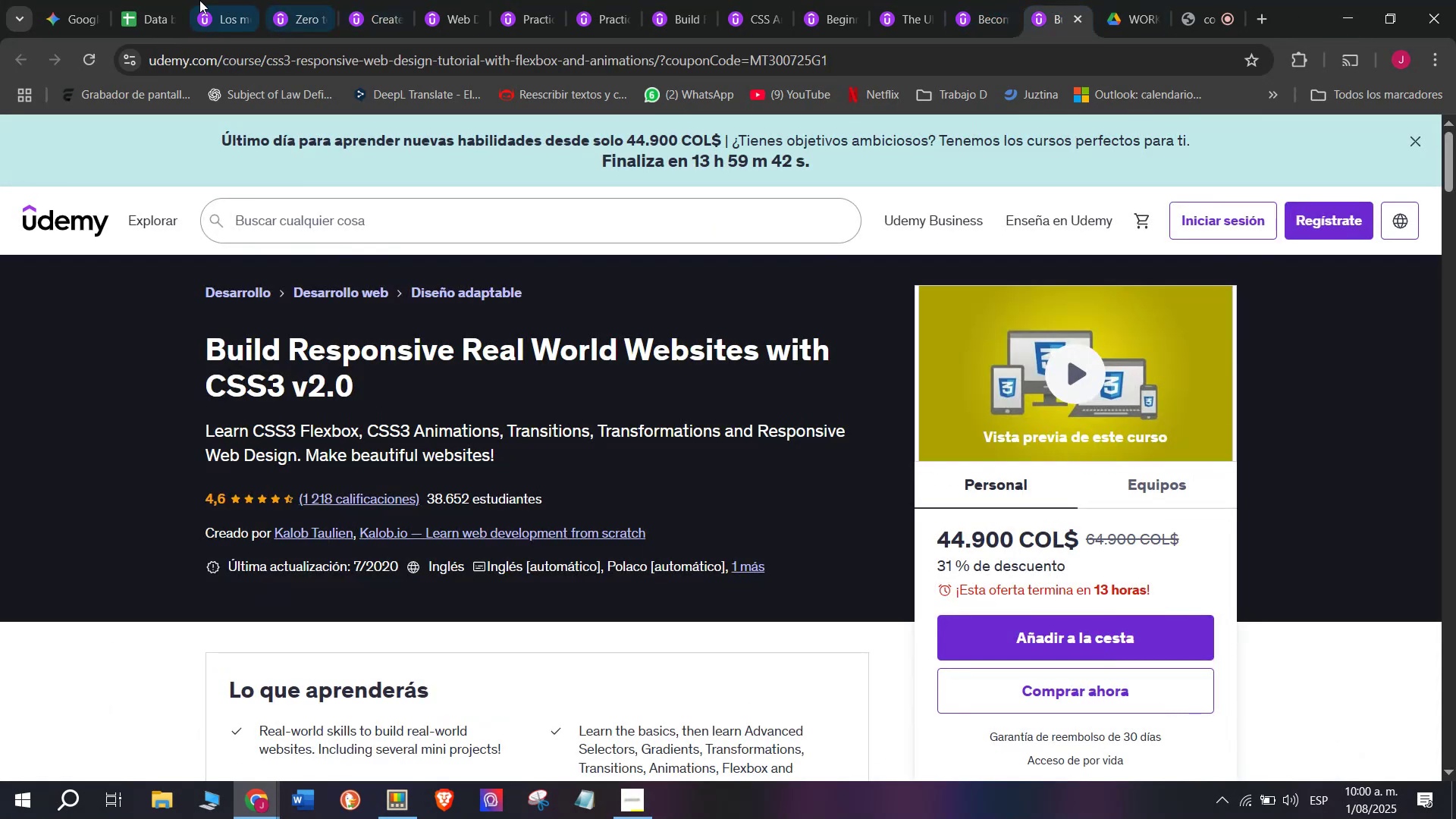 
left_click([158, 0])
 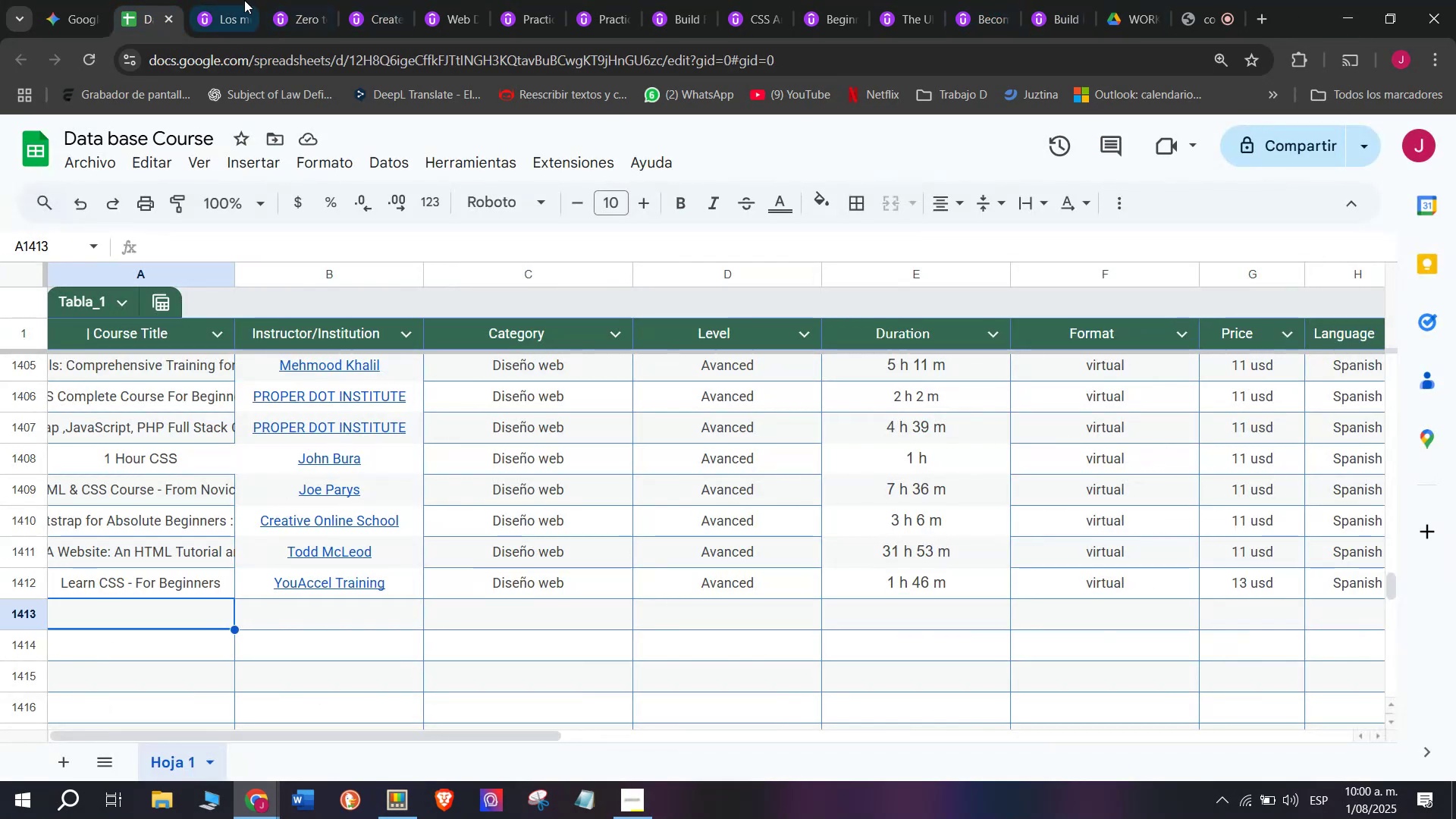 
left_click([228, 0])
 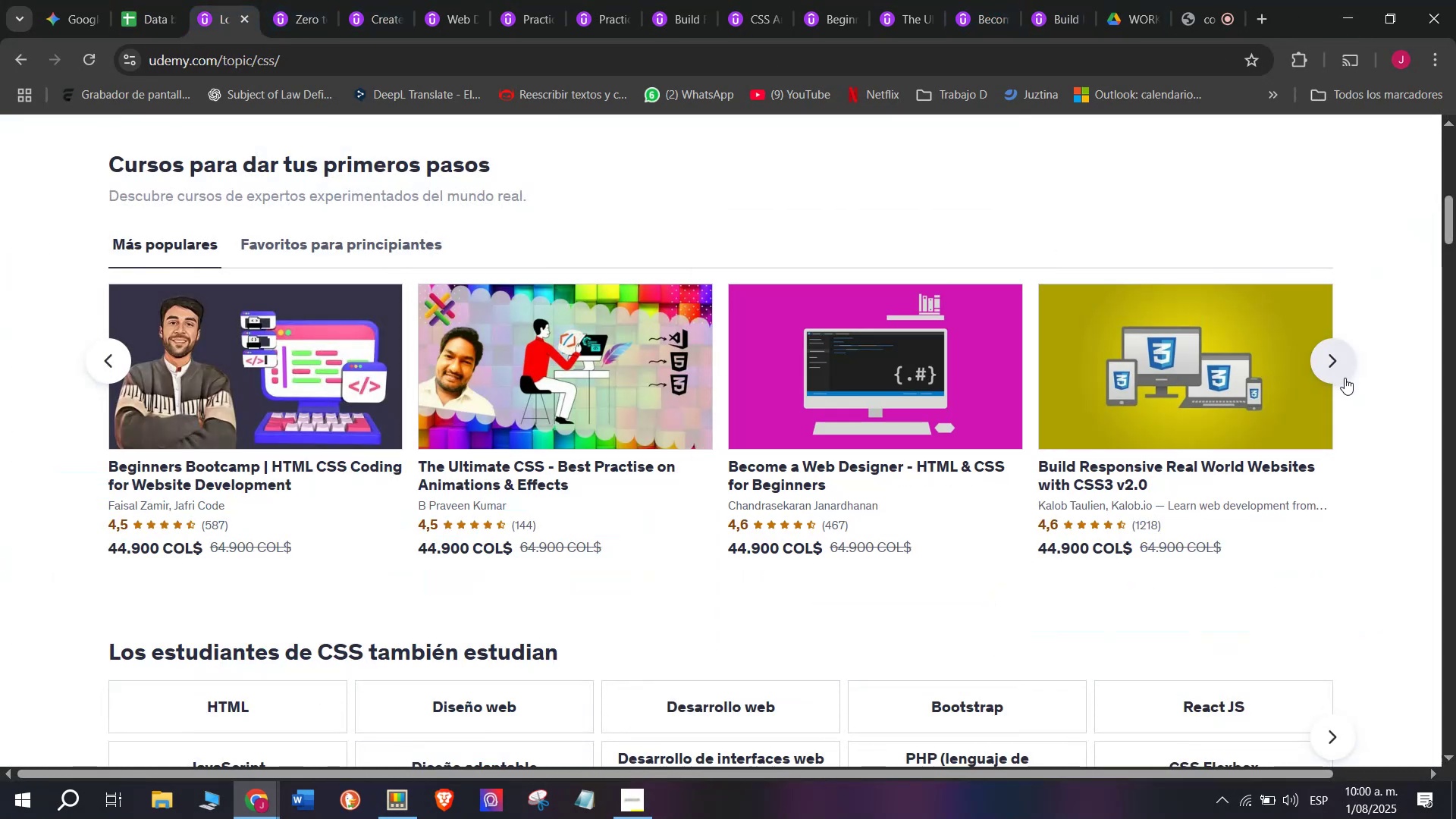 
left_click([1347, 375])
 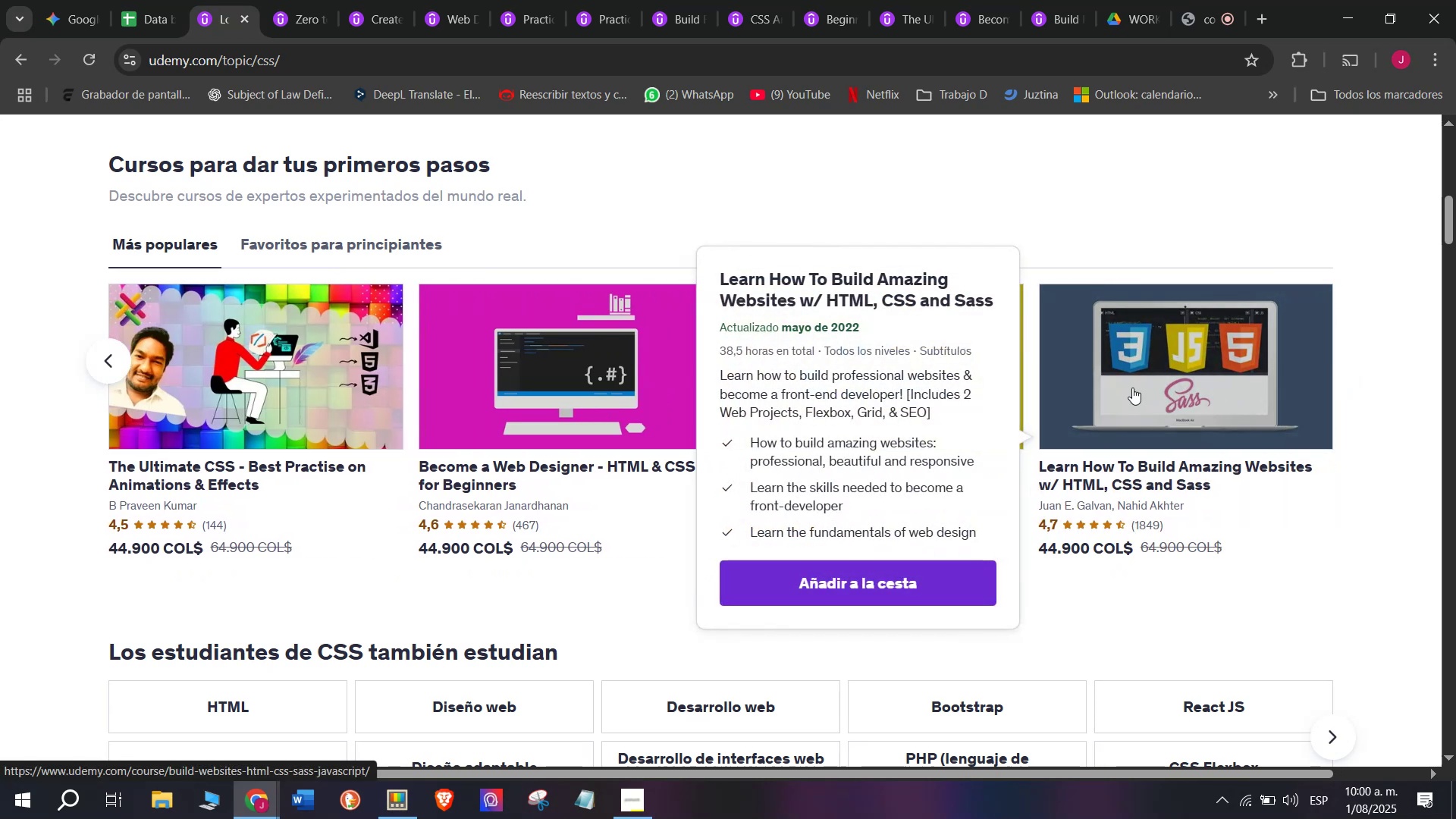 
hold_key(key=ControlLeft, duration=0.49)
left_click([1132, 388])
 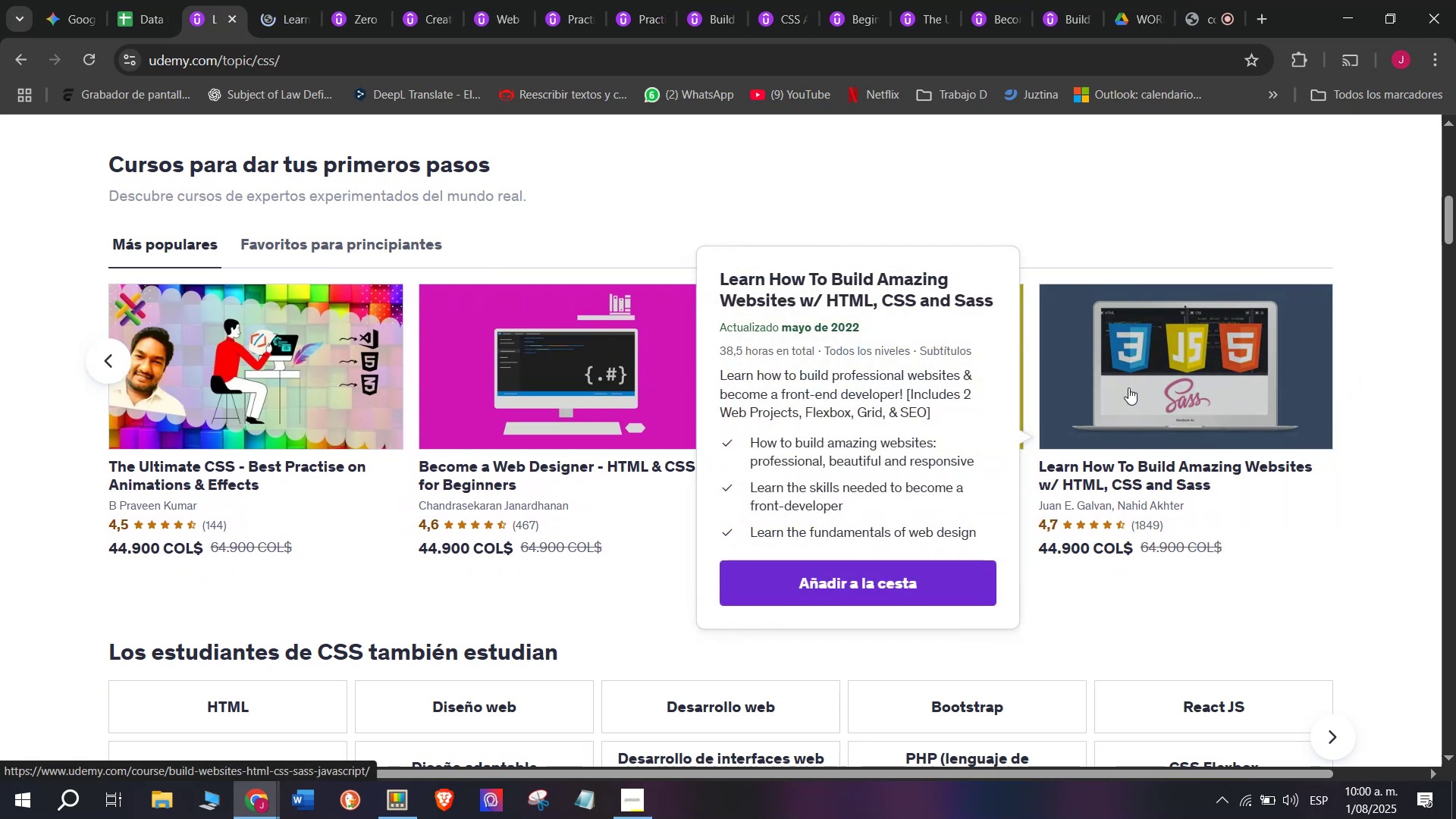 
mouse_move([274, 2])
 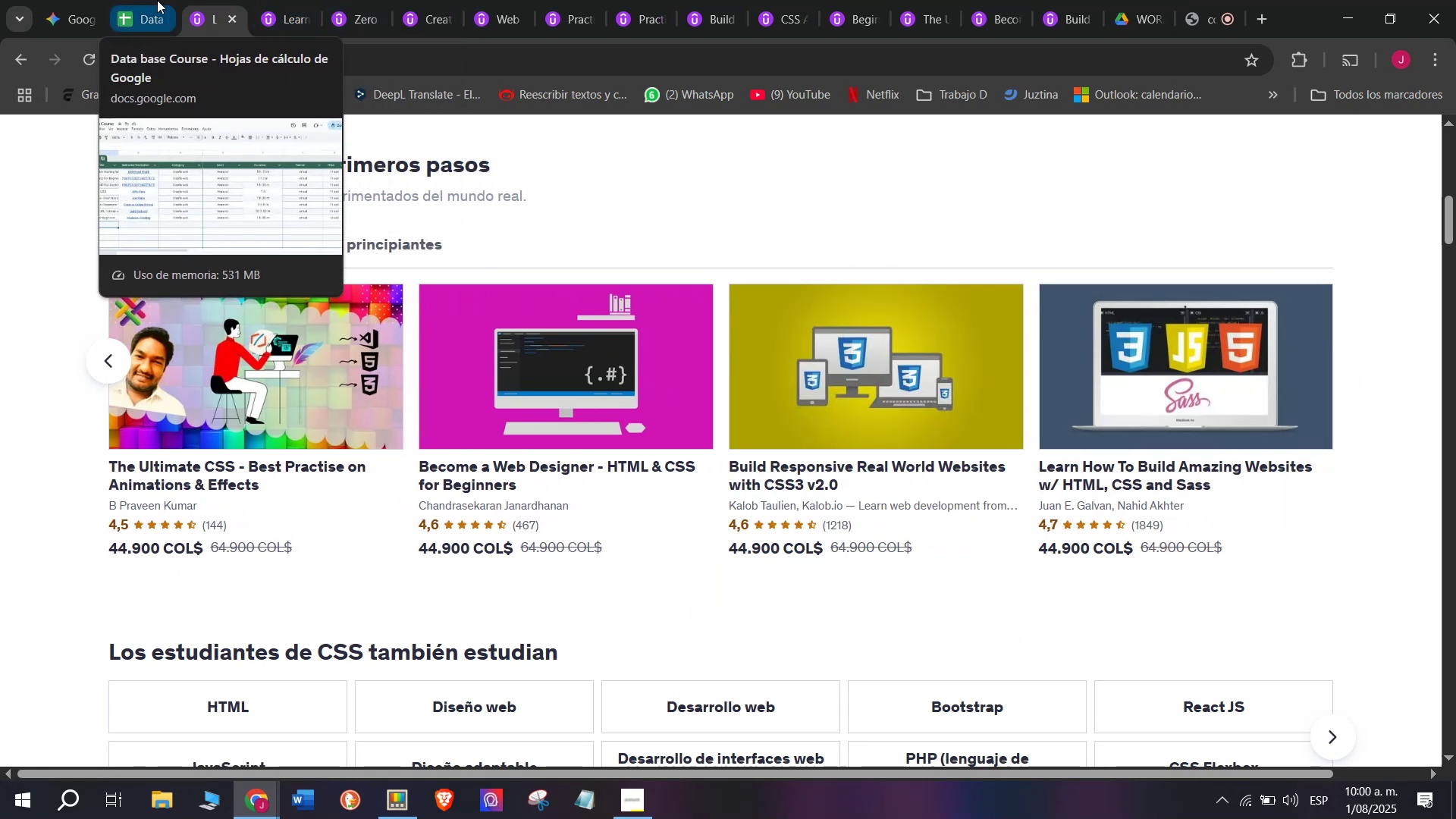 
left_click_drag(start_coordinate=[196, 10], to_coordinate=[1078, 0])
 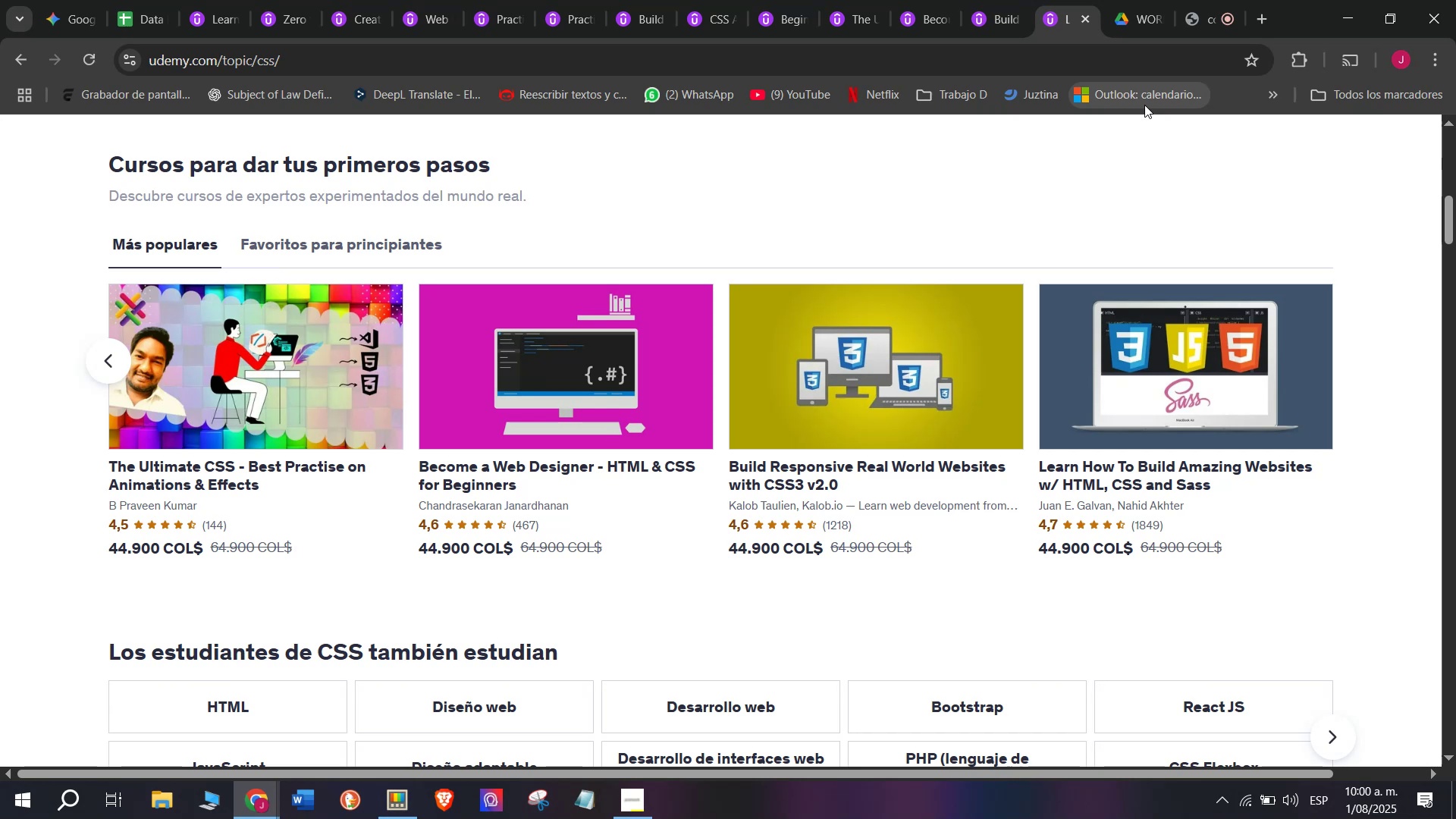 
wait(16.1)
 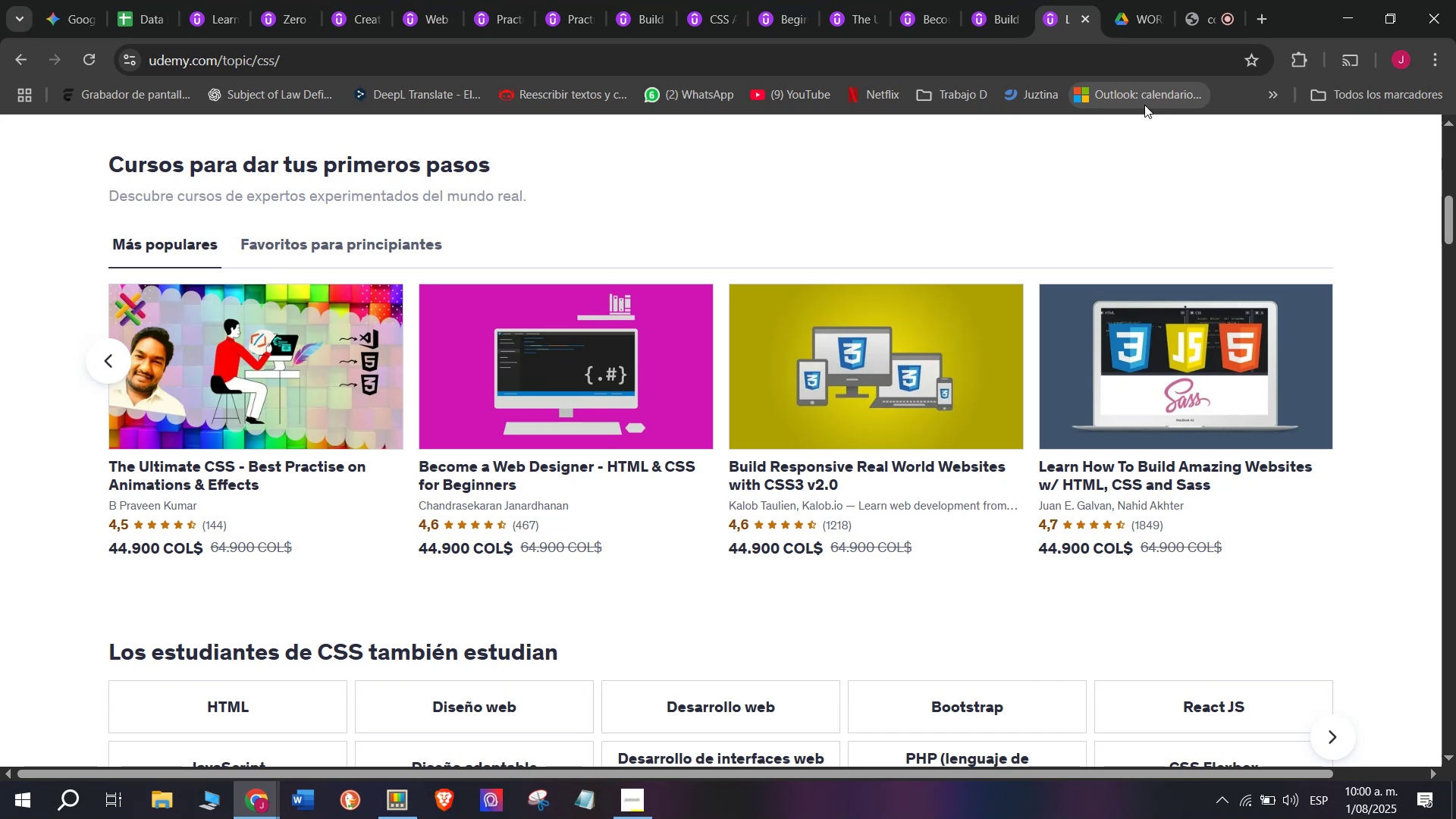 
scroll: coordinate [632, 531], scroll_direction: down, amount: 1.0
 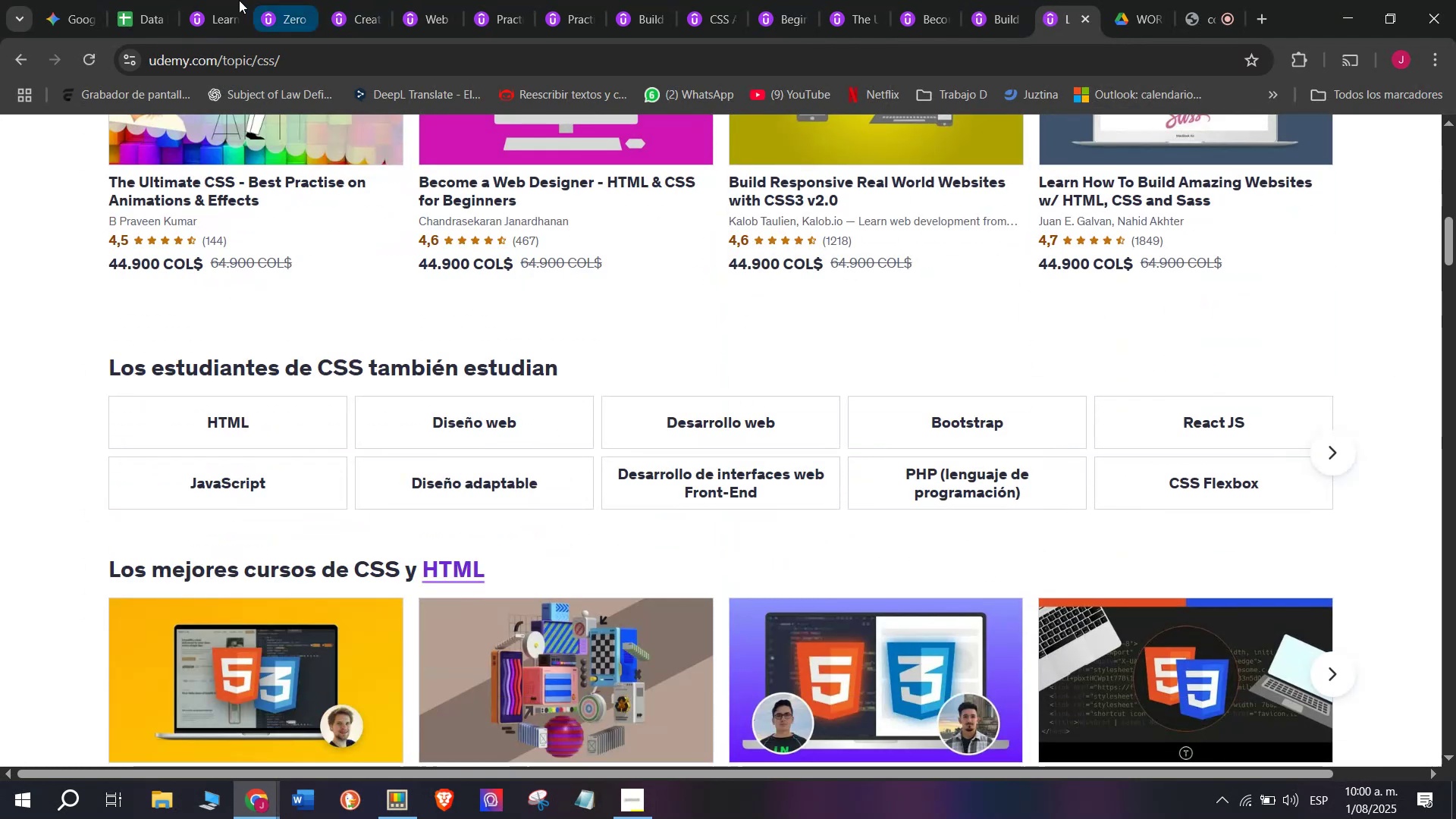 
left_click([205, 0])
 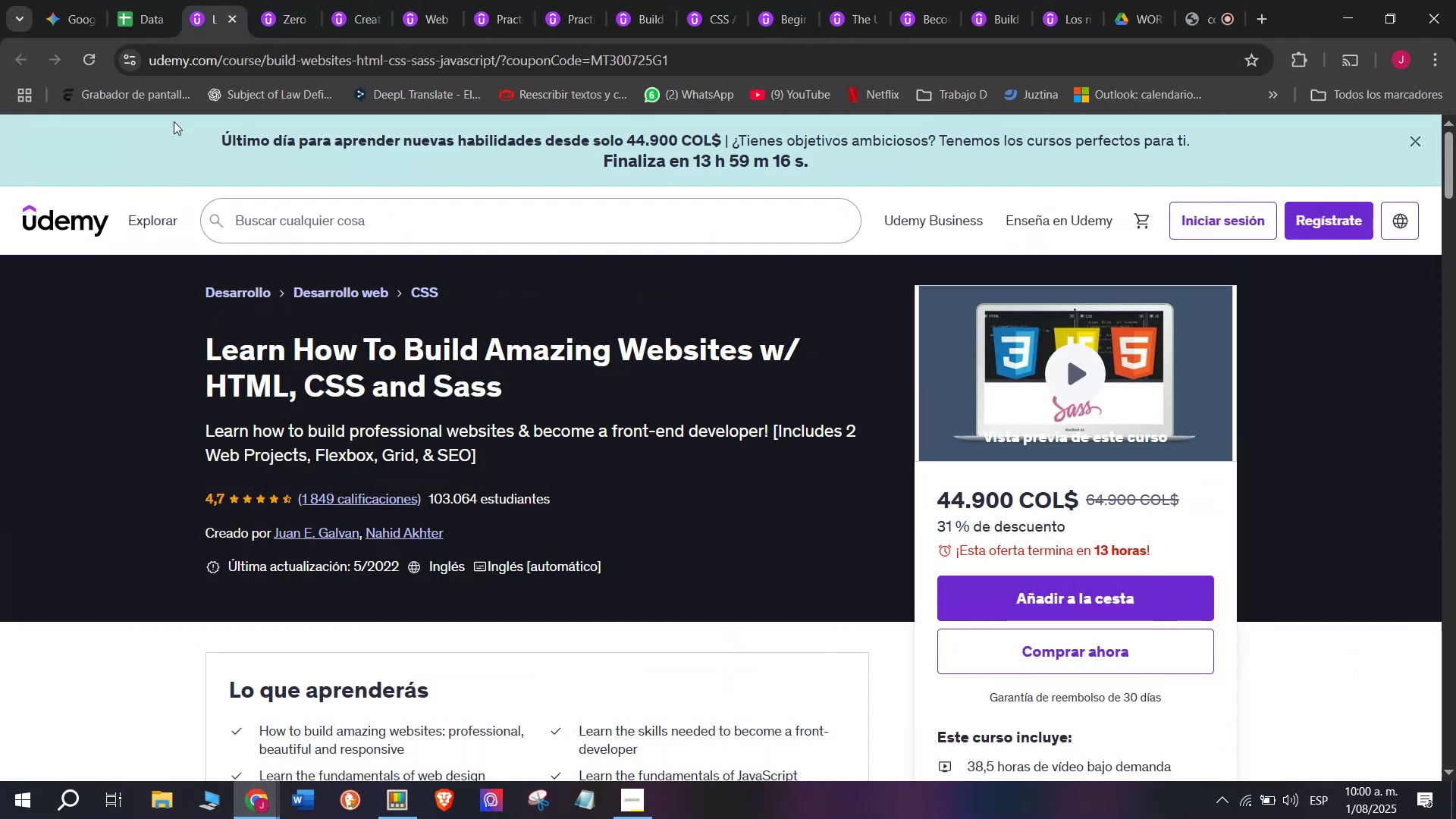 
left_click([165, 0])
 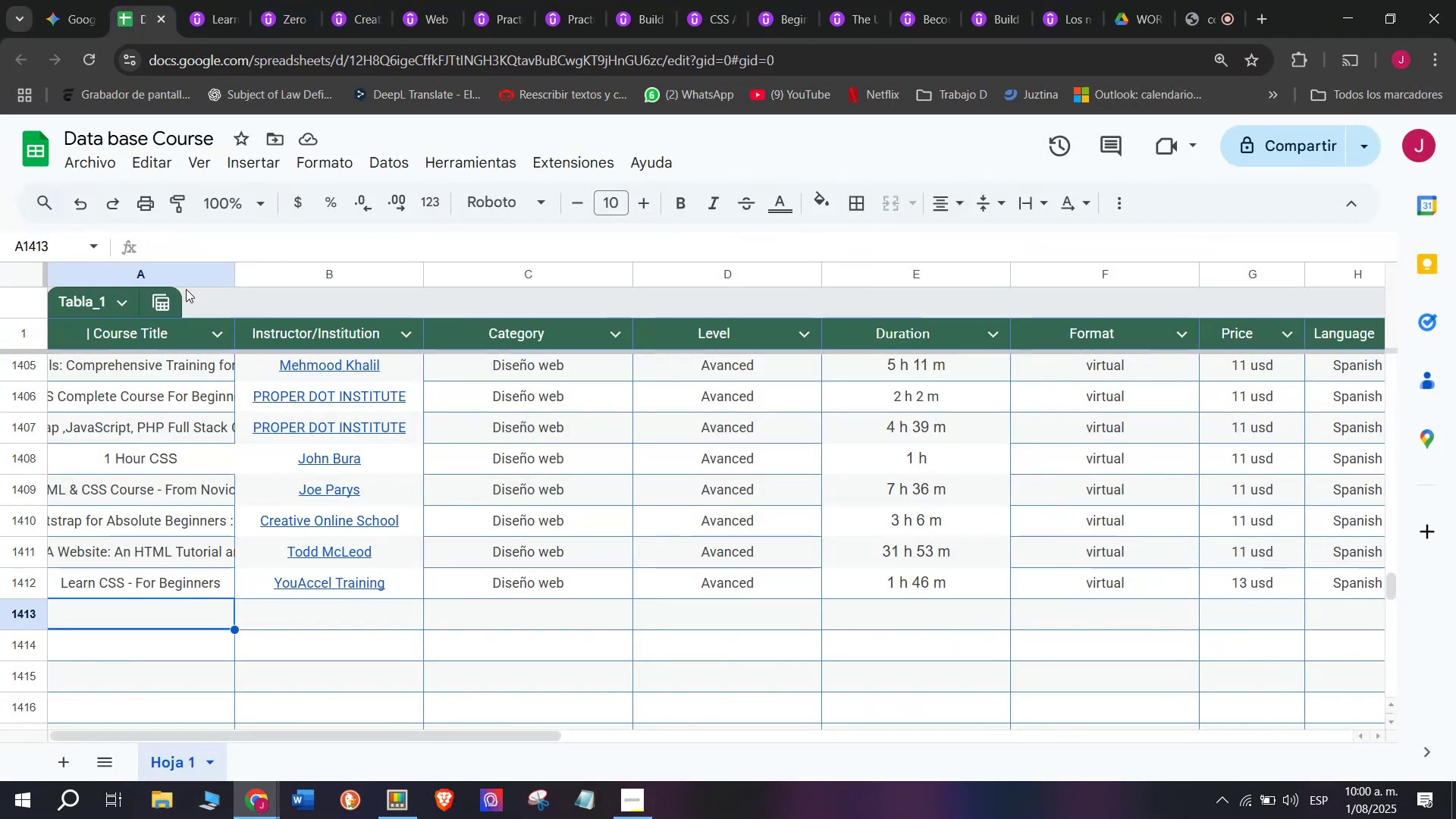 
left_click([209, 0])
 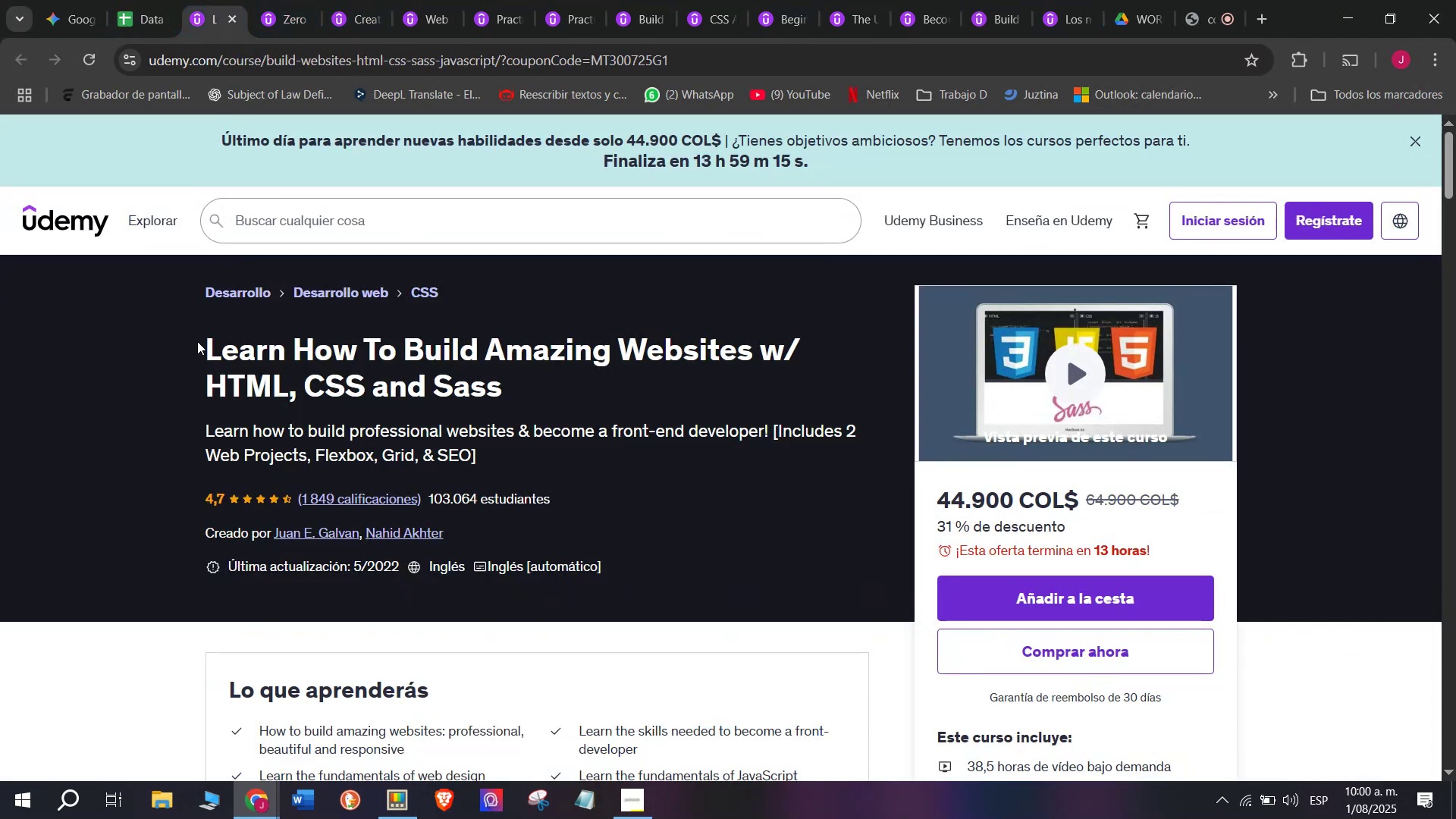 
left_click_drag(start_coordinate=[198, 346], to_coordinate=[514, 389])
 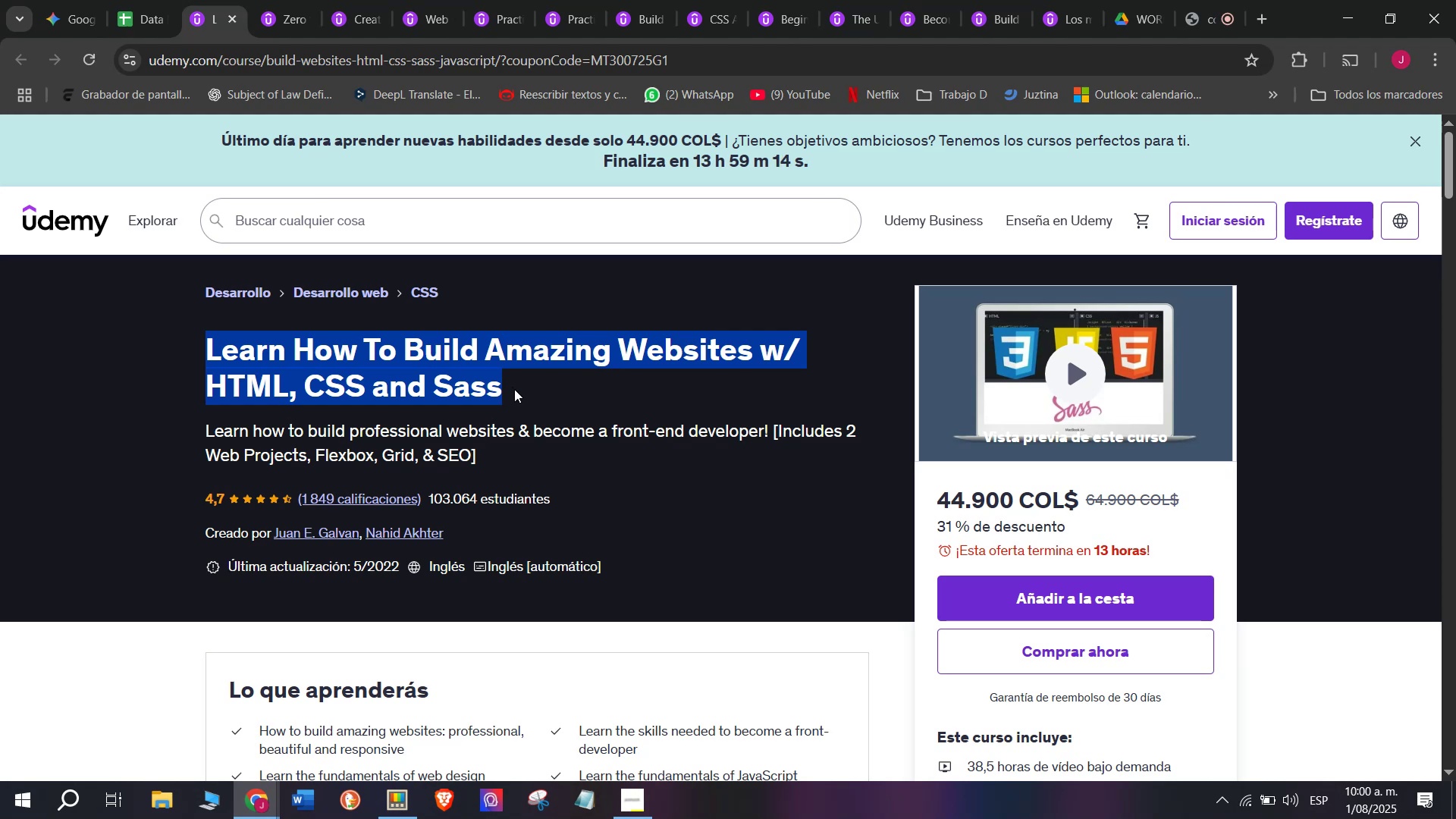 
key(Control+ControlLeft)
 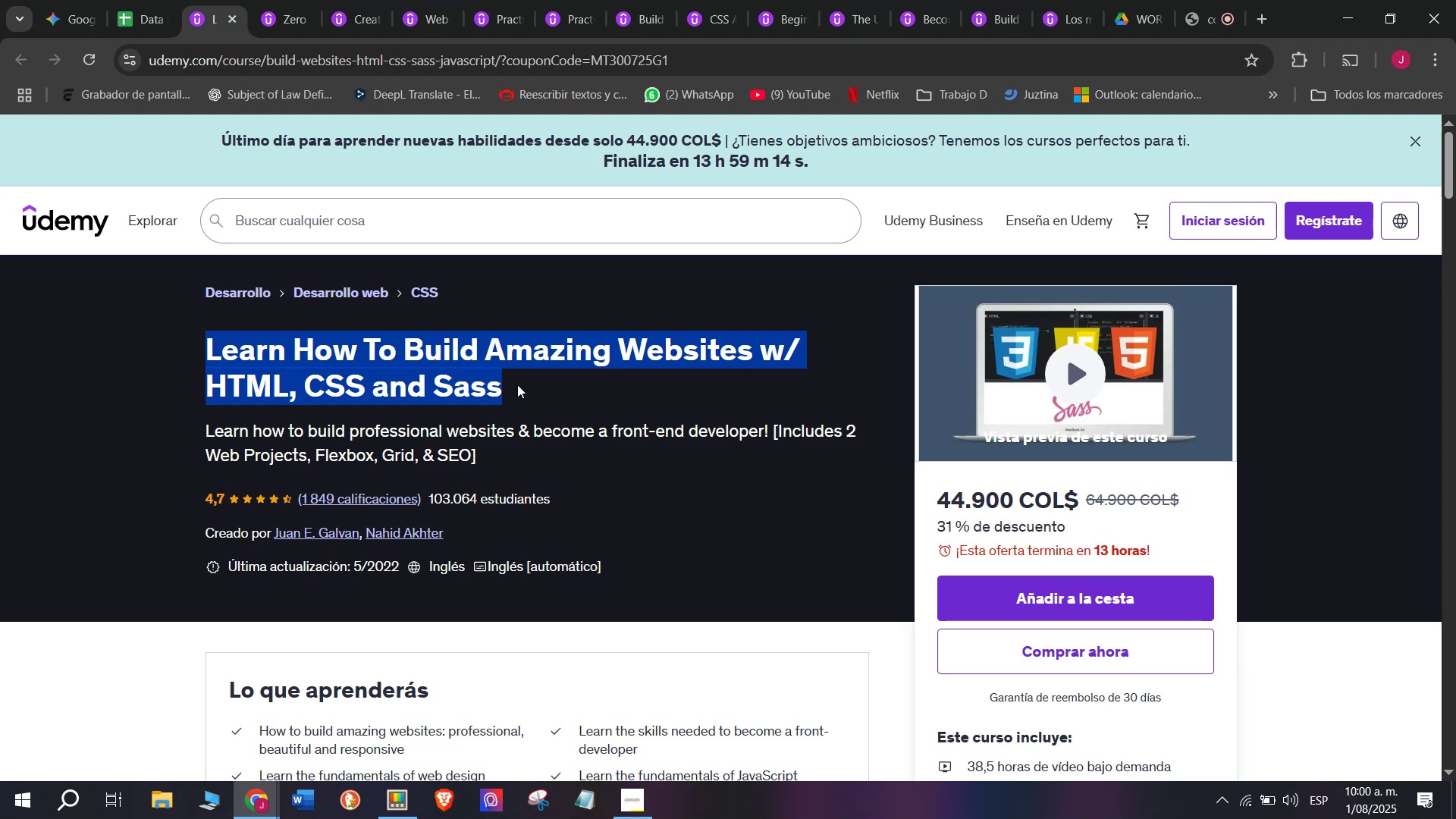 
key(Break)
 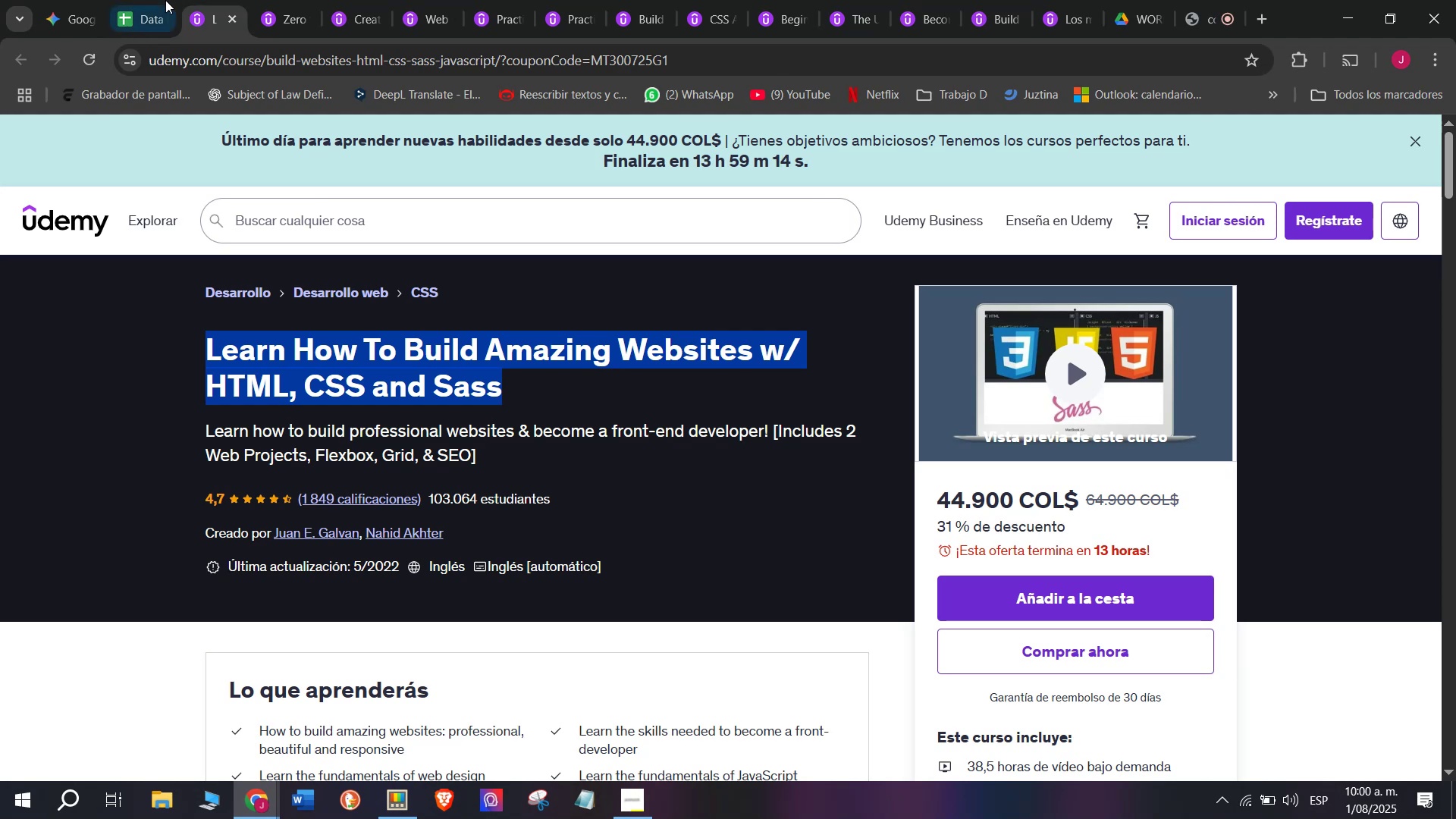 
key(Control+C)
 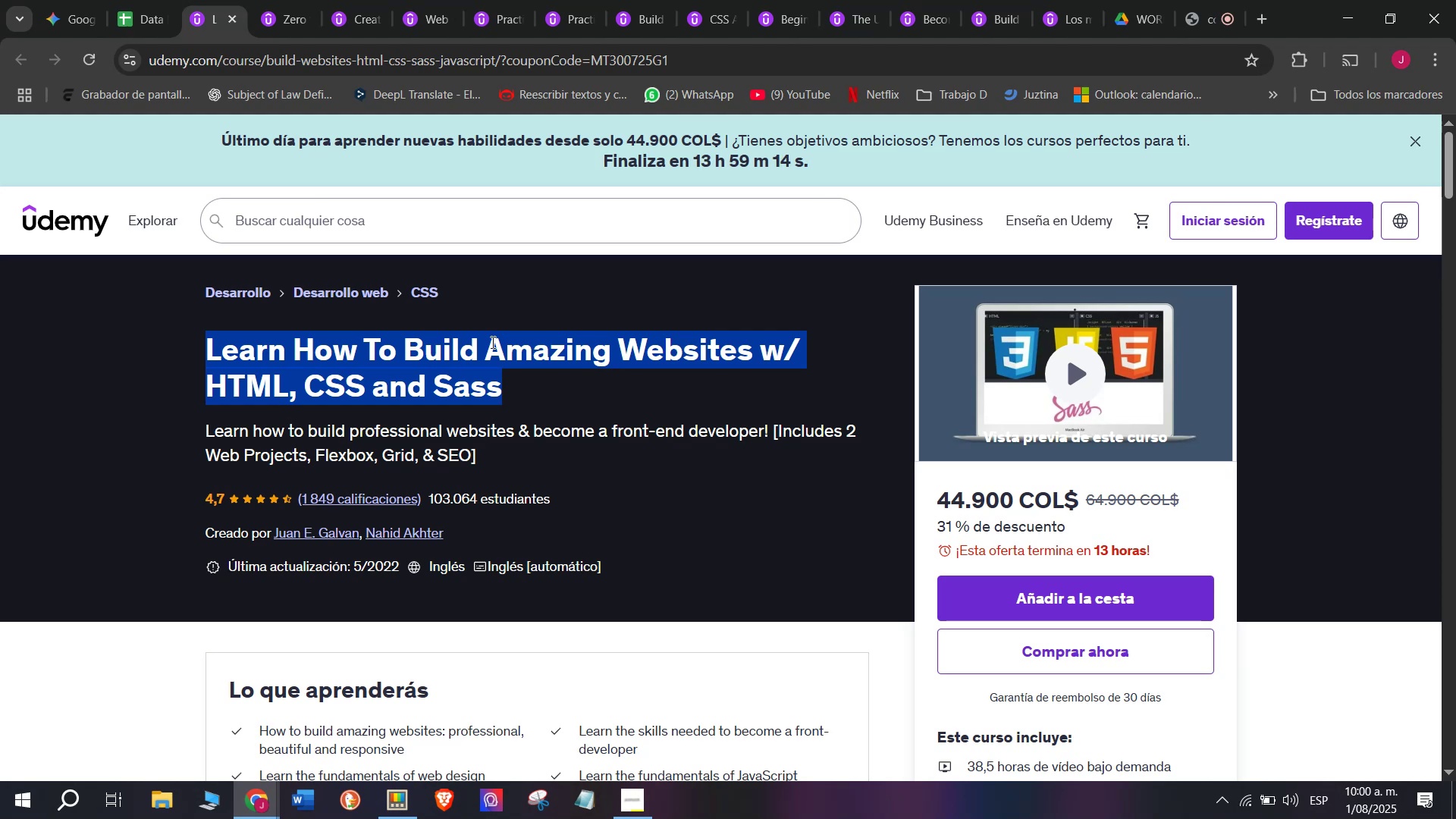 
key(Break)
 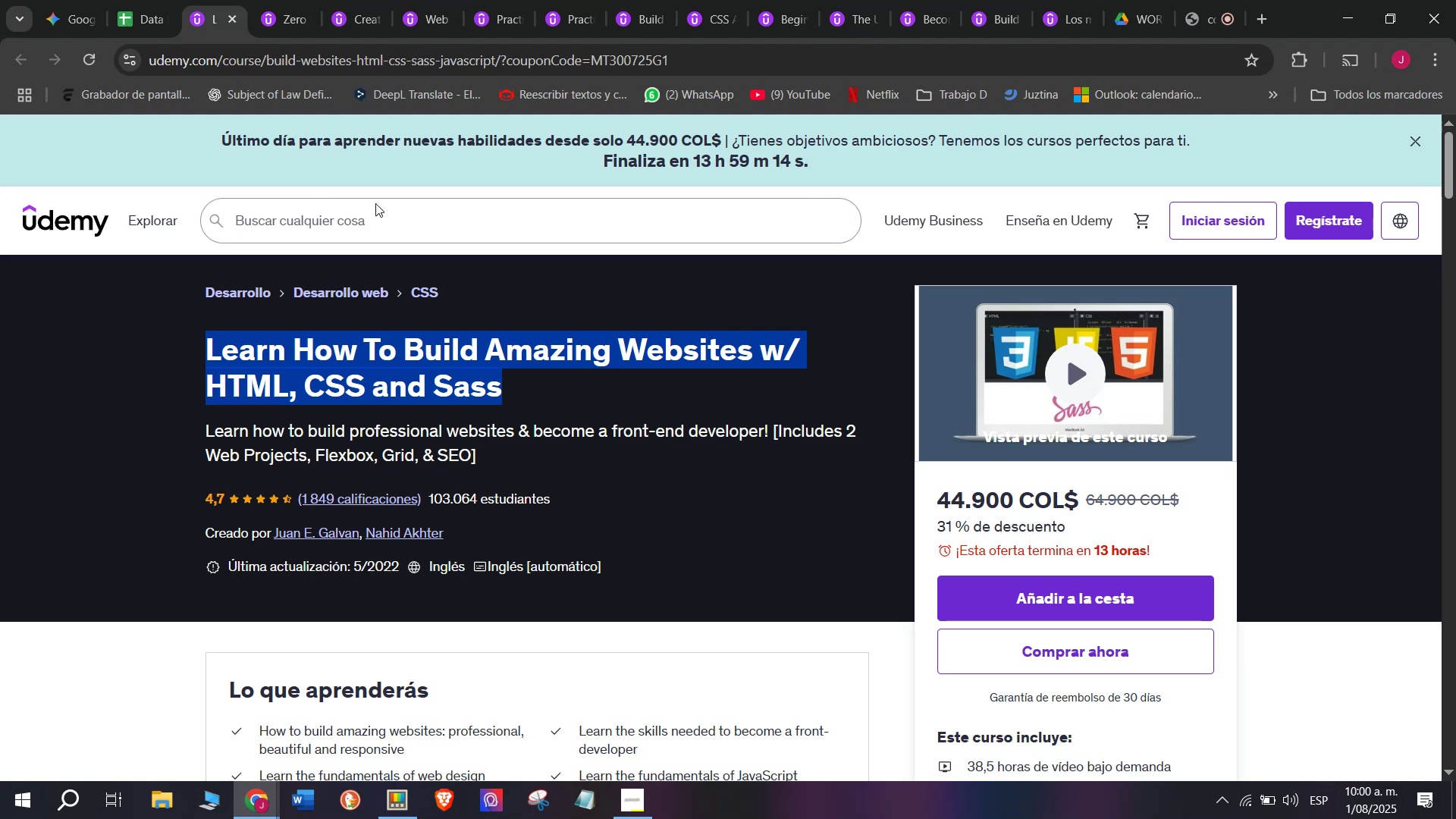 
key(Control+ControlLeft)
 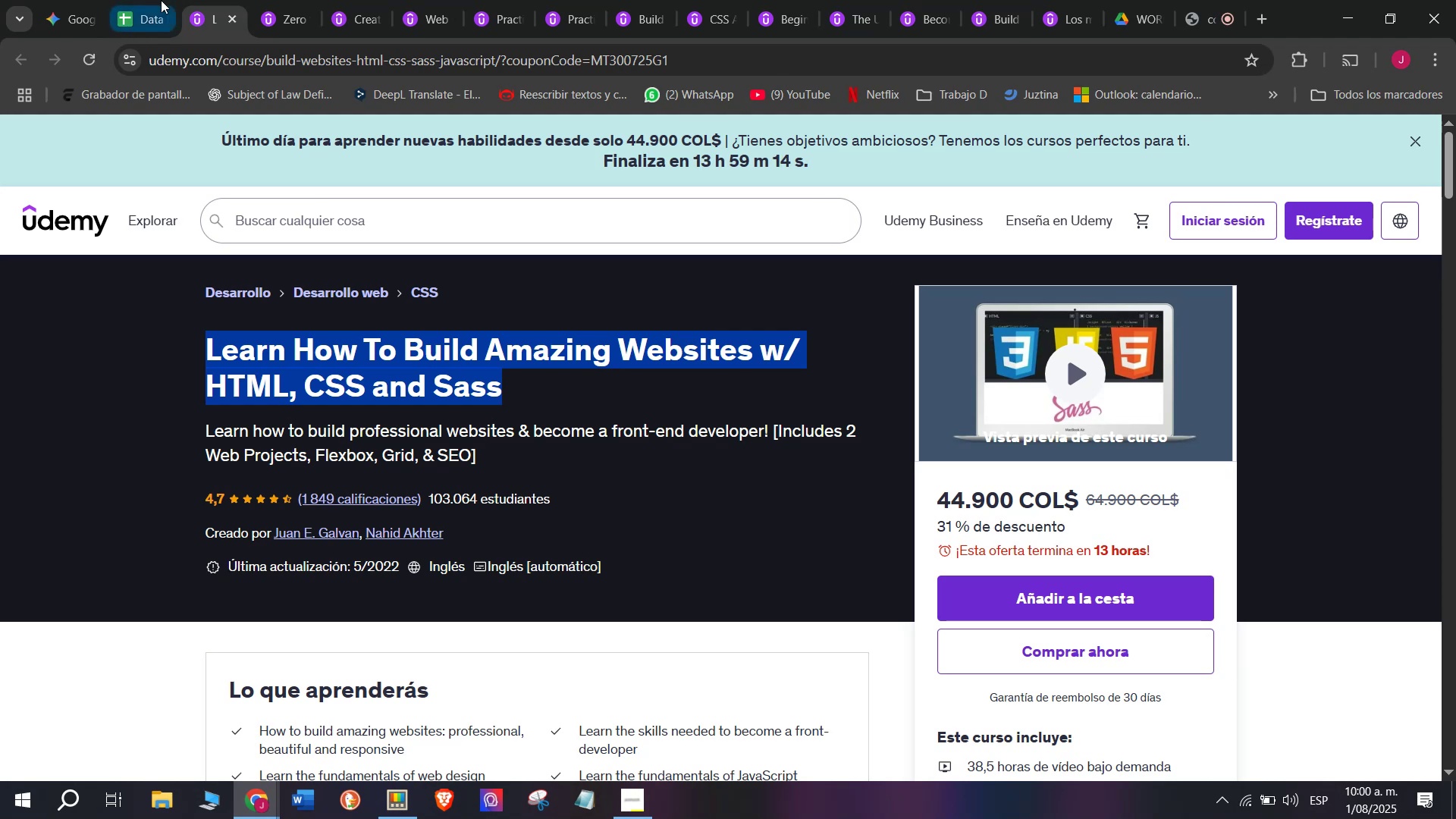 
key(Control+C)
 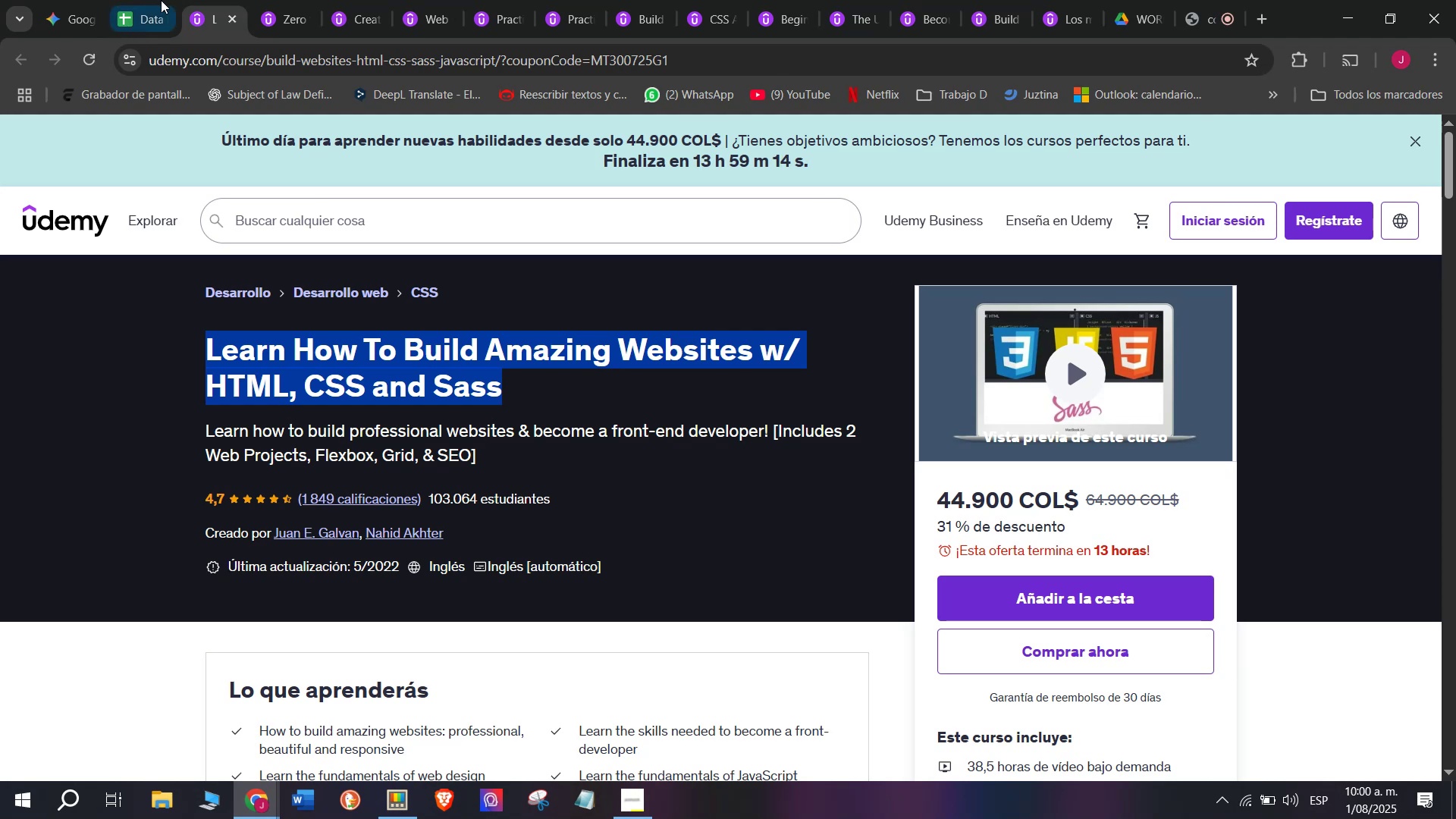 
left_click([161, 0])
 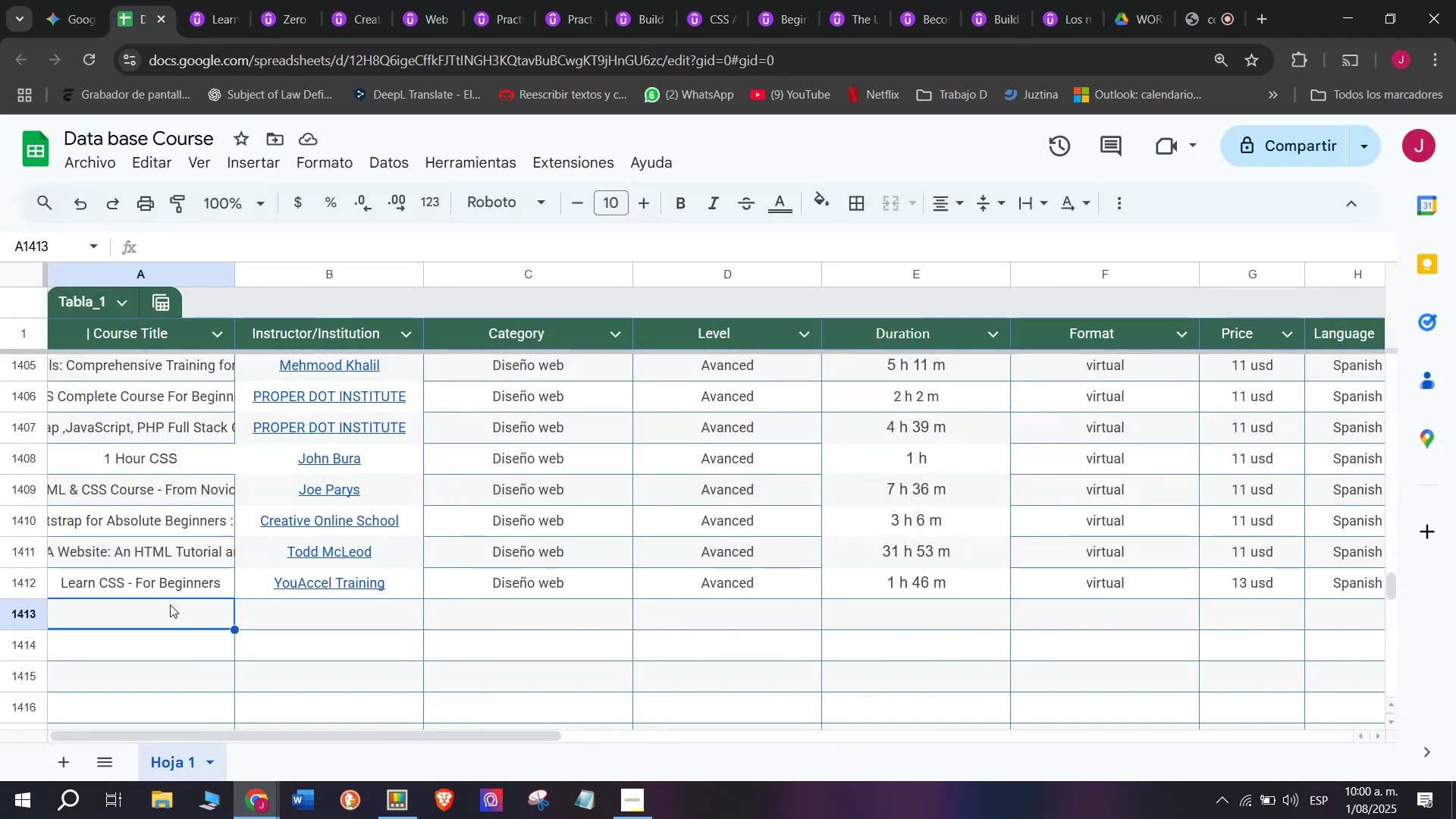 
double_click([171, 619])
 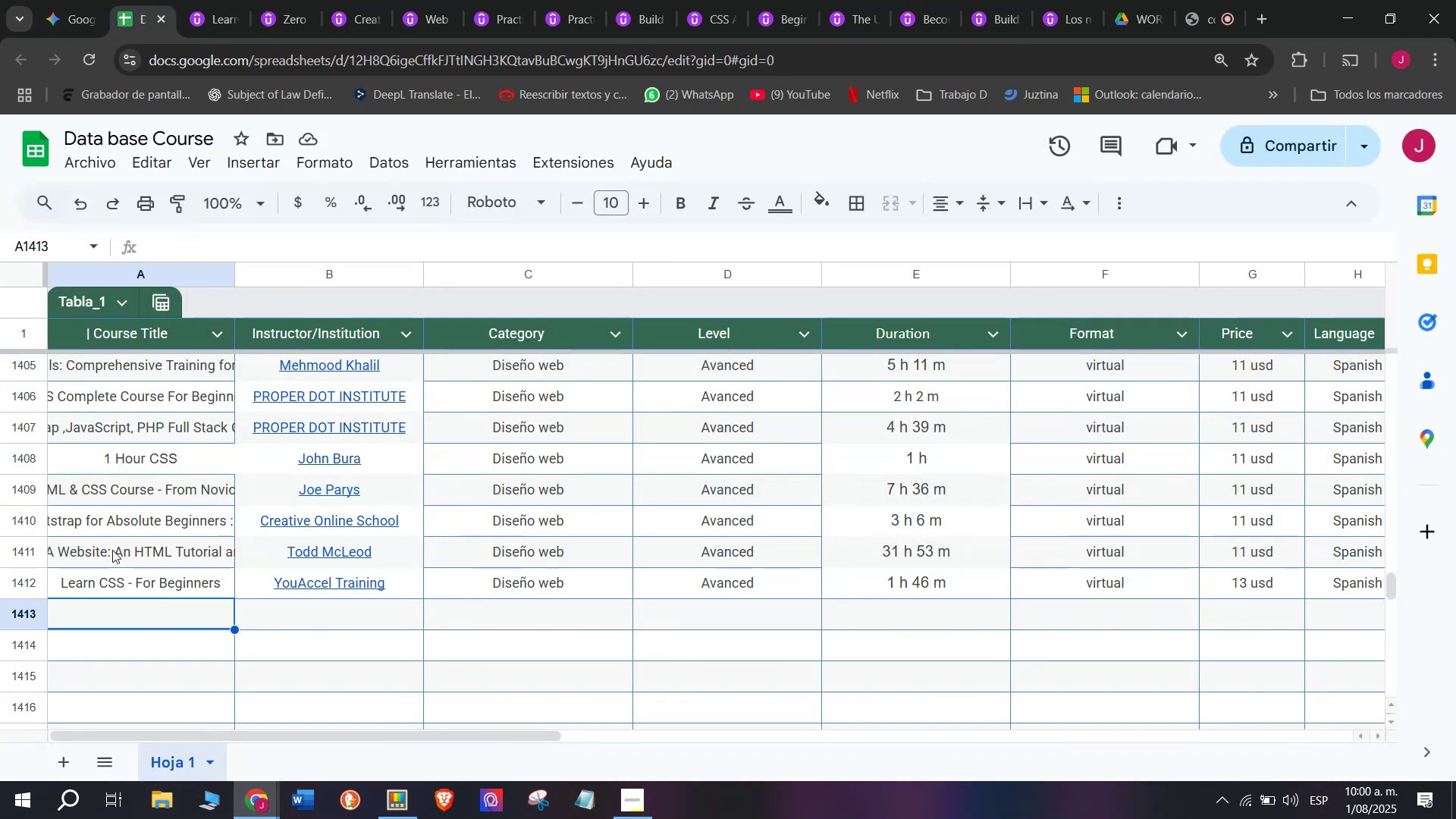 
key(Control+ControlLeft)
 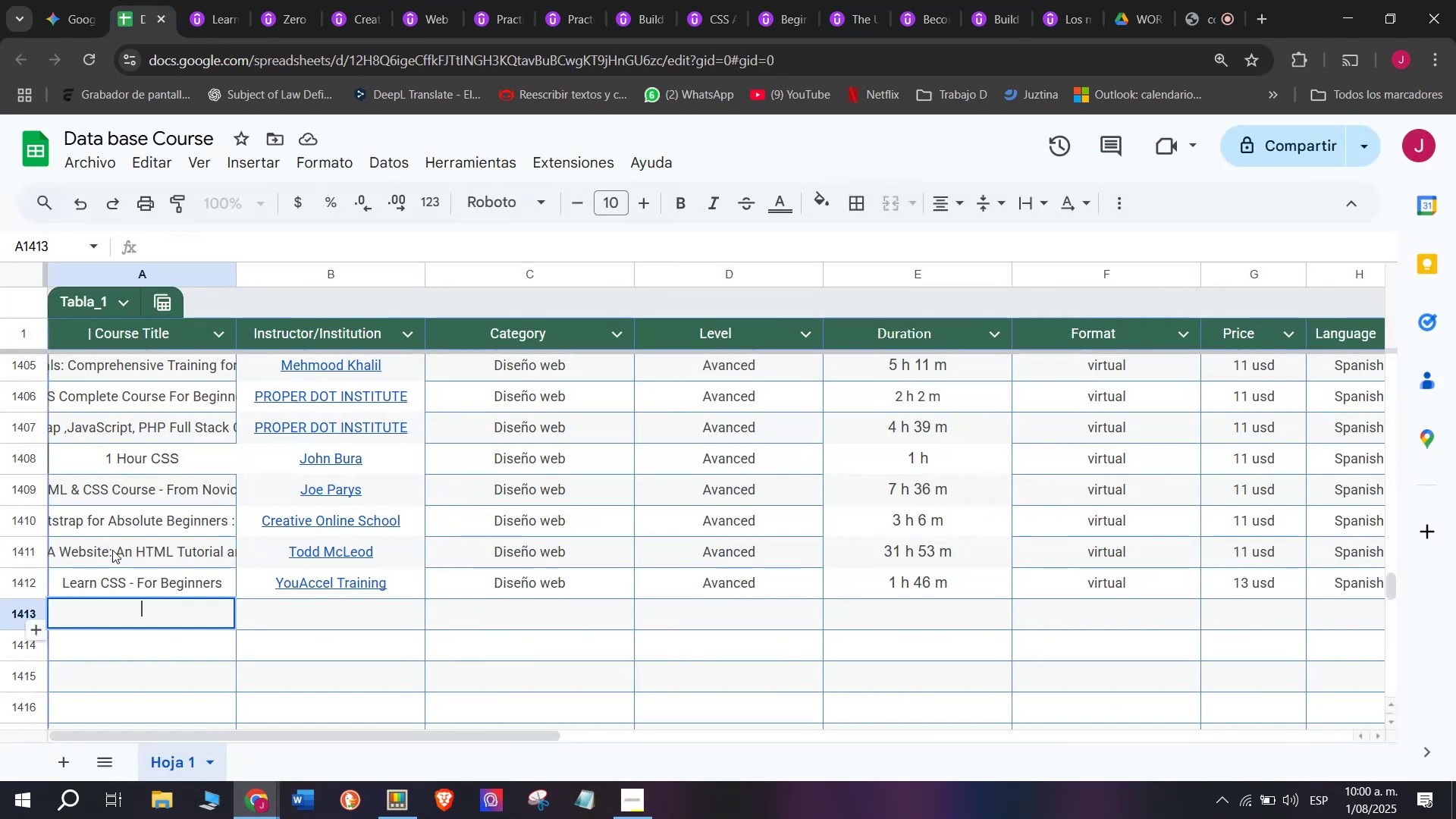 
key(Z)
 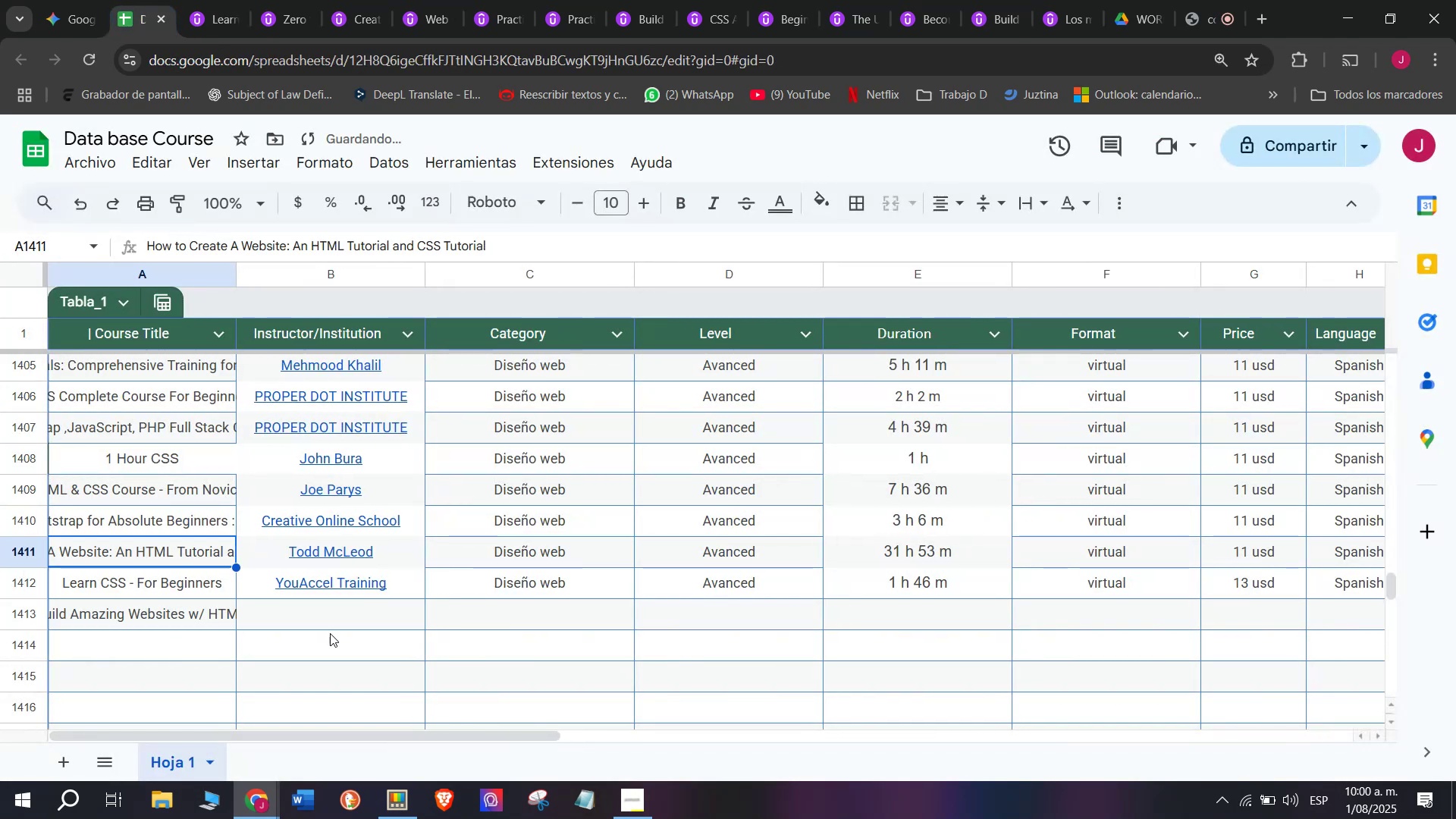 
key(Control+V)
 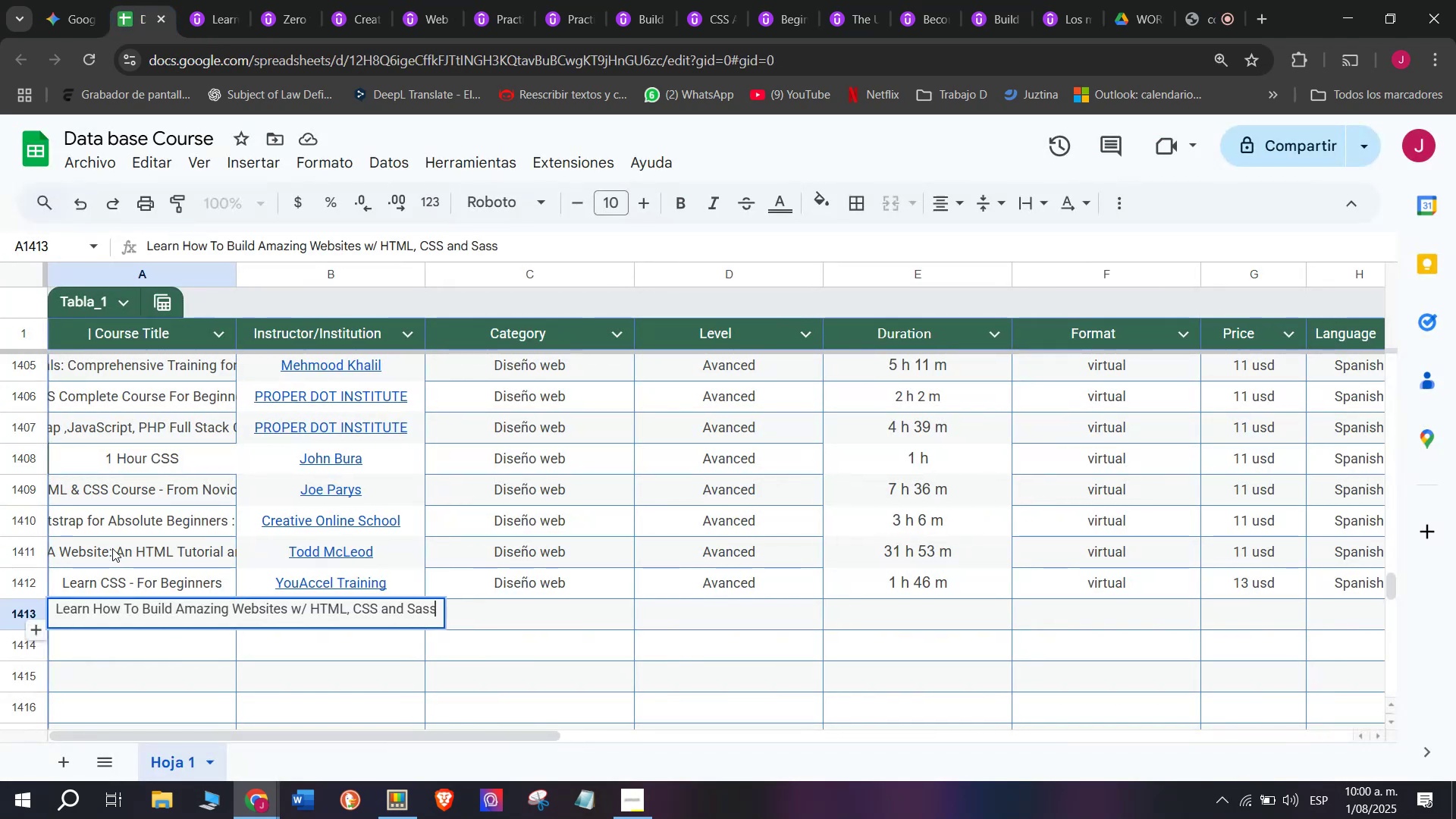 
left_click([112, 548])
 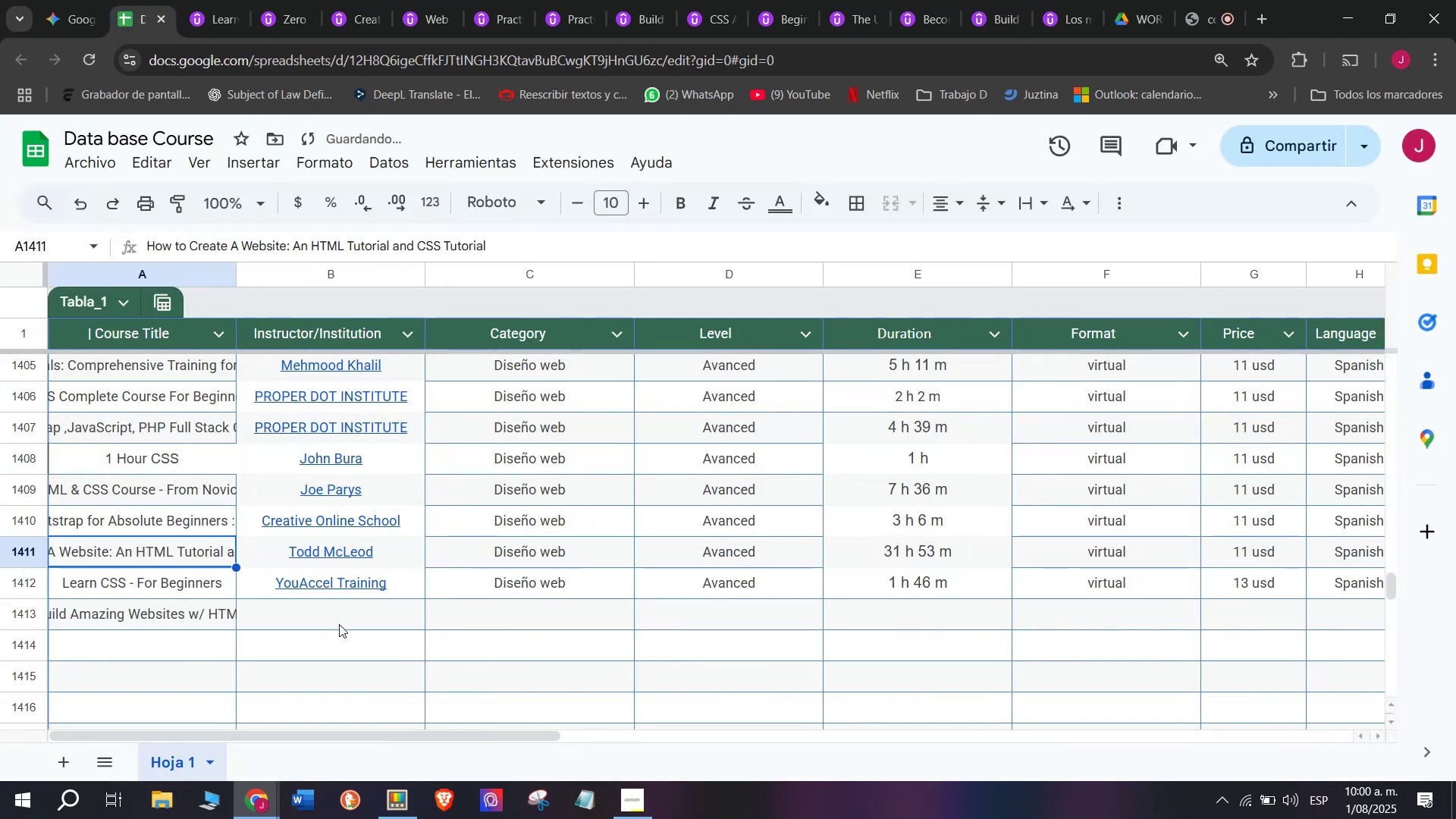 
left_click([339, 624])
 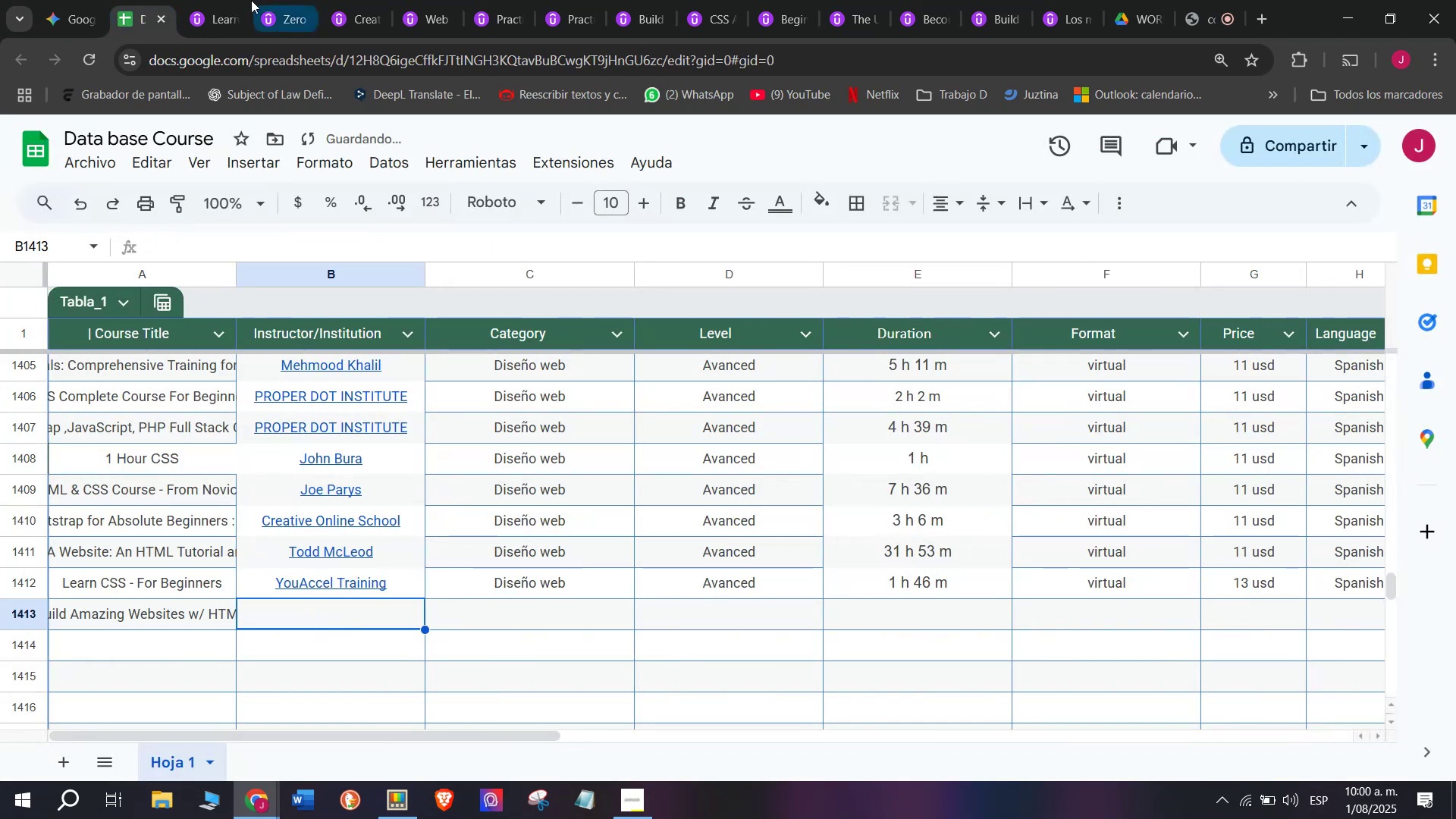 
left_click([213, 0])
 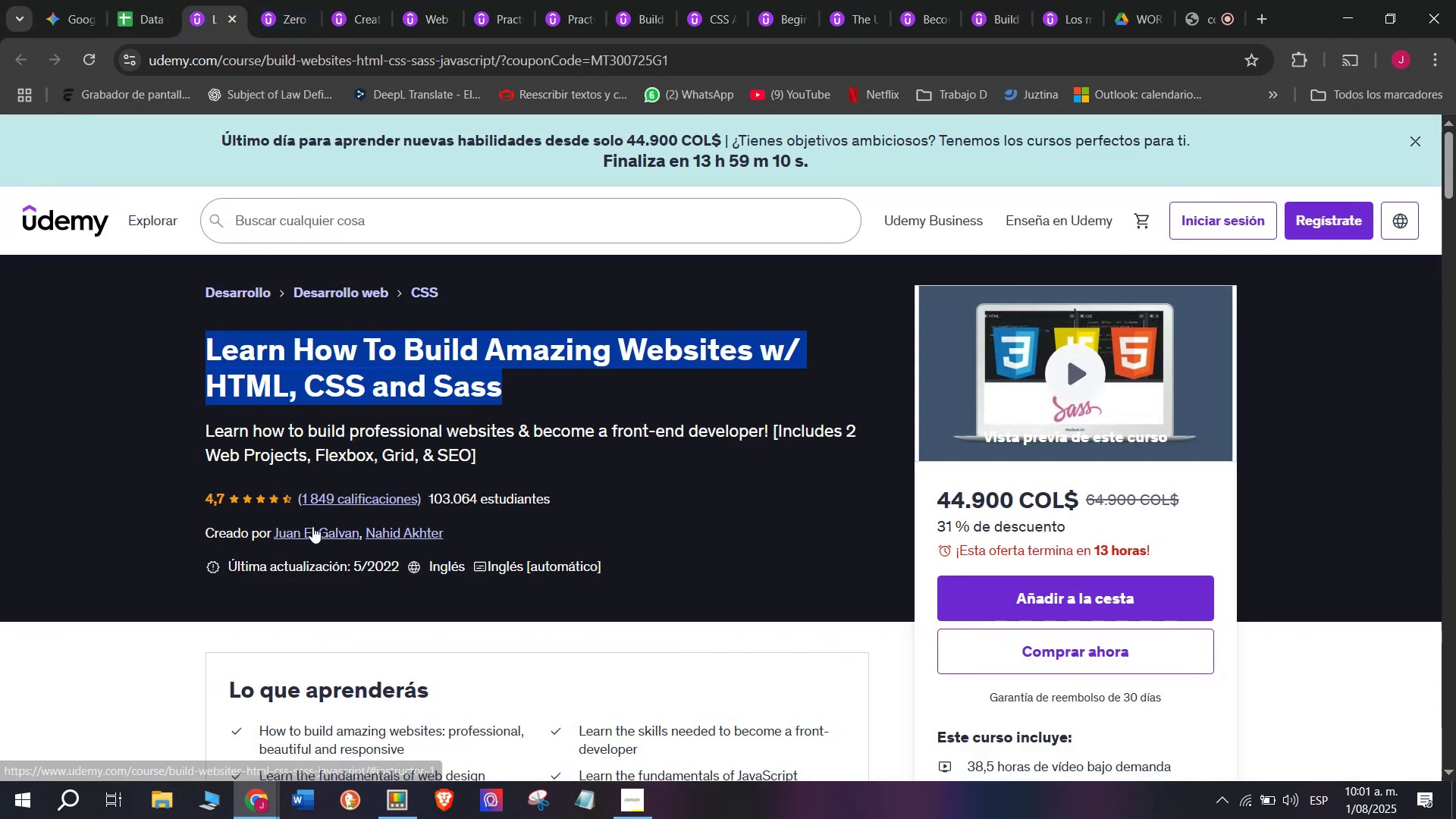 
left_click([312, 529])
 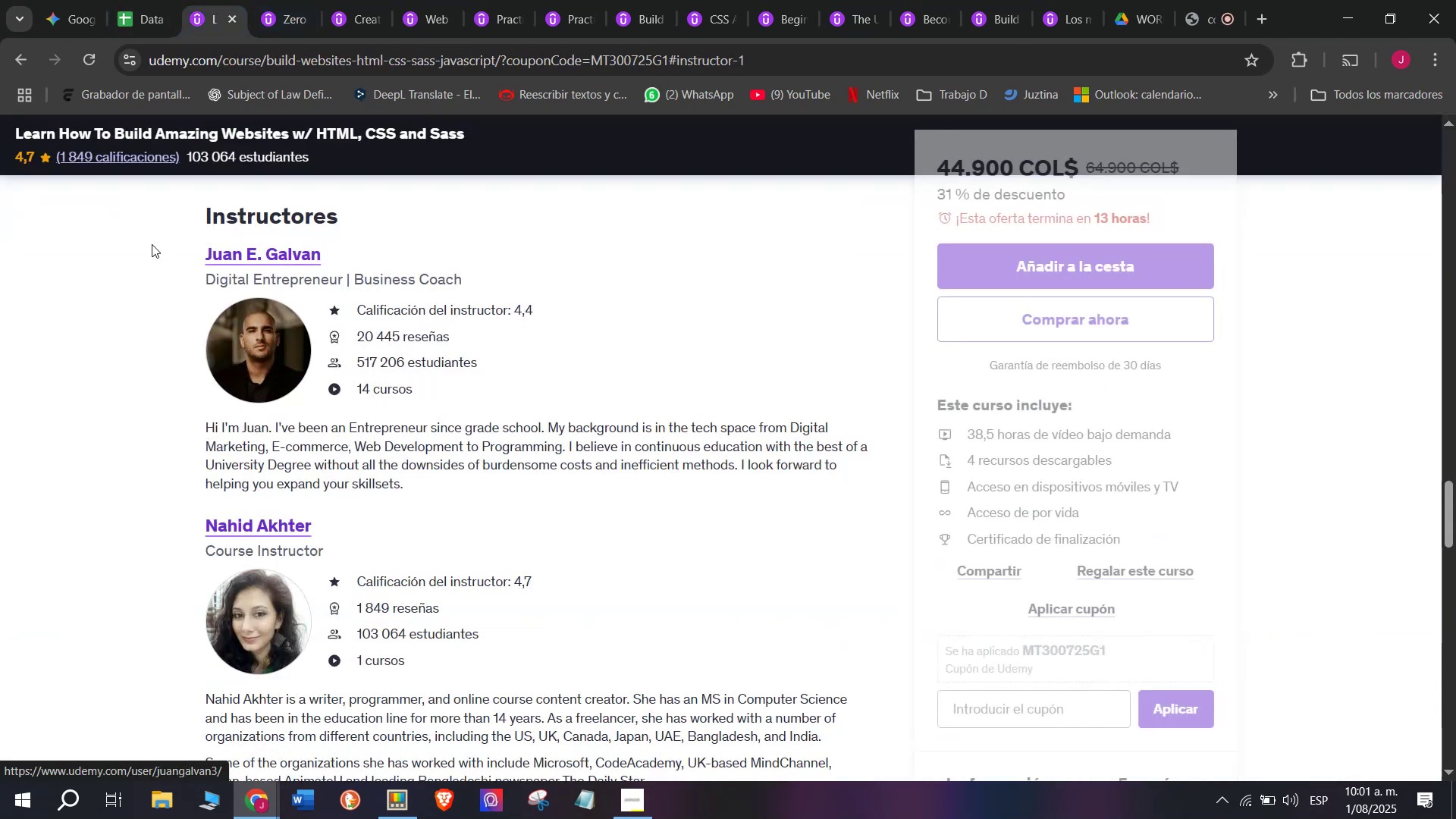 
left_click_drag(start_coordinate=[170, 256], to_coordinate=[366, 265])
 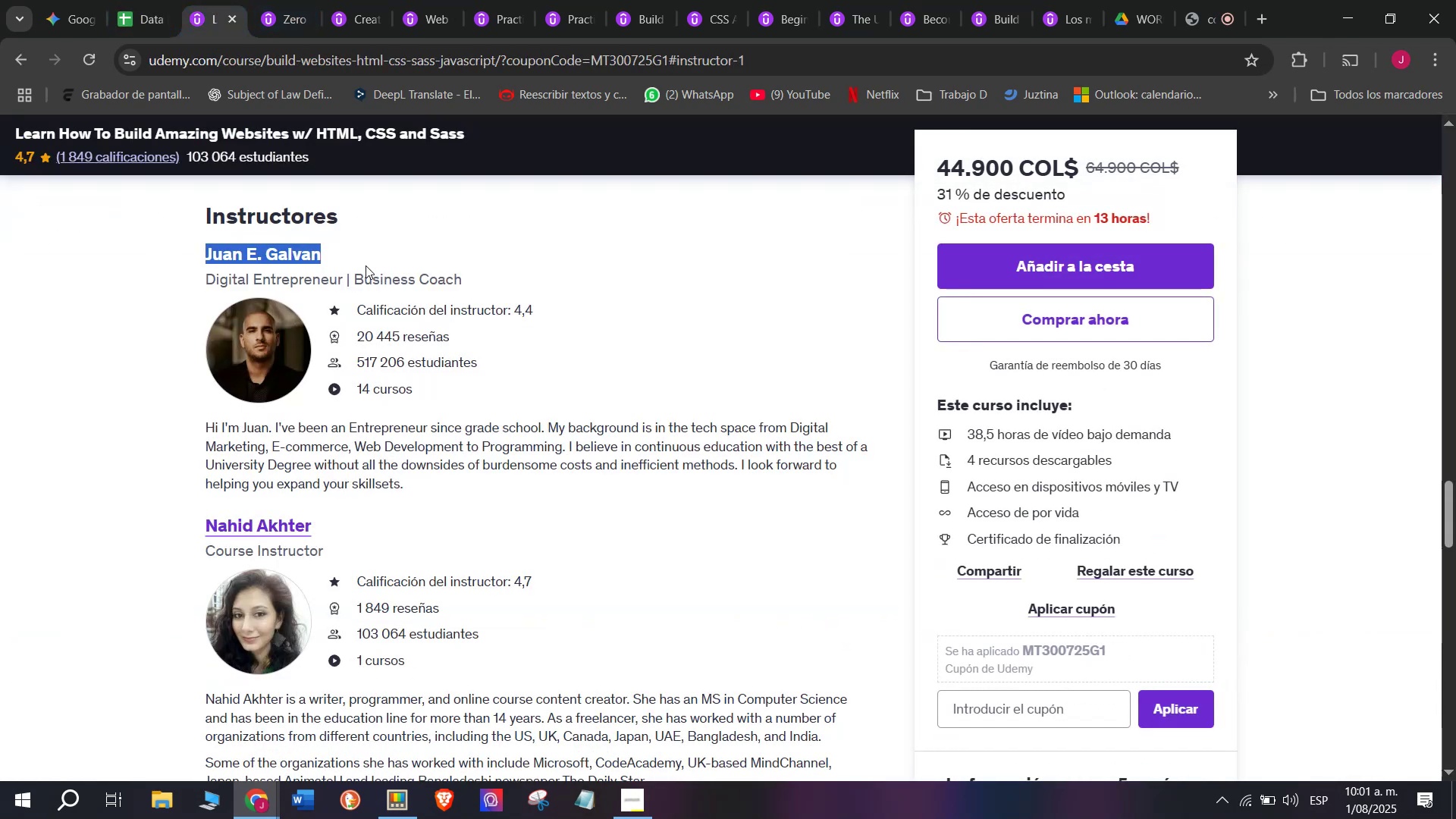 
key(Control+ControlLeft)
 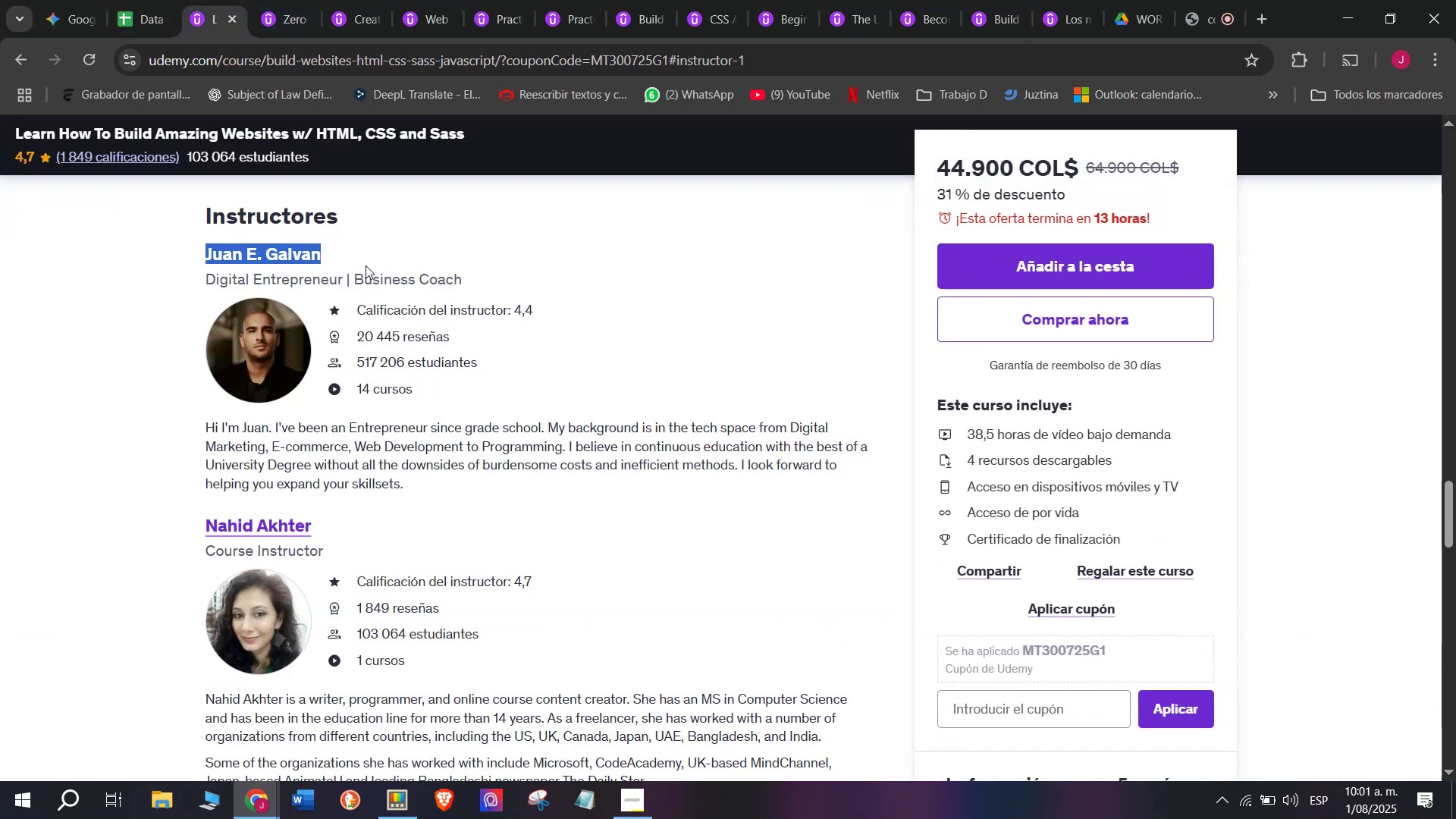 
key(Break)
 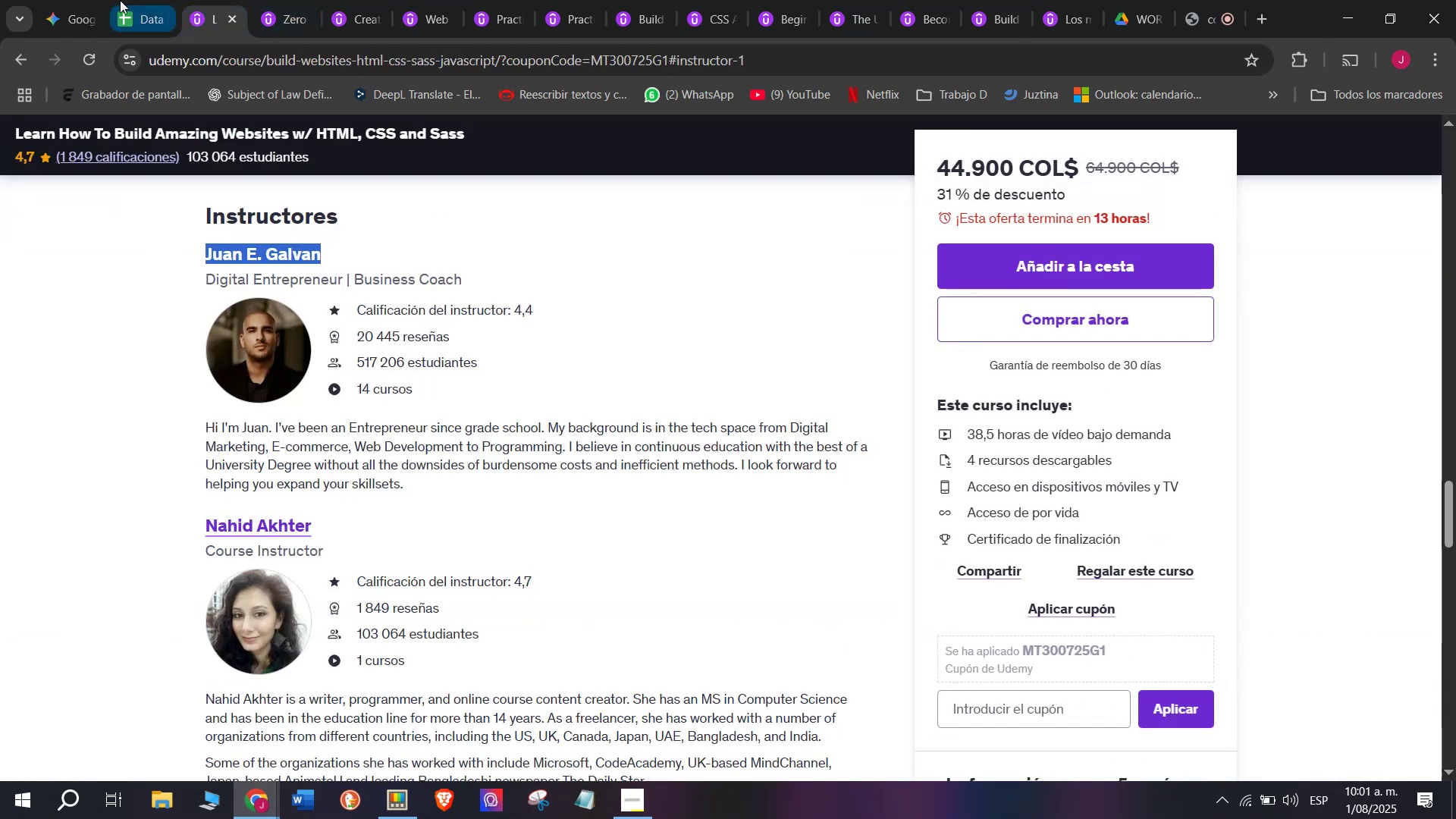 
key(Control+C)
 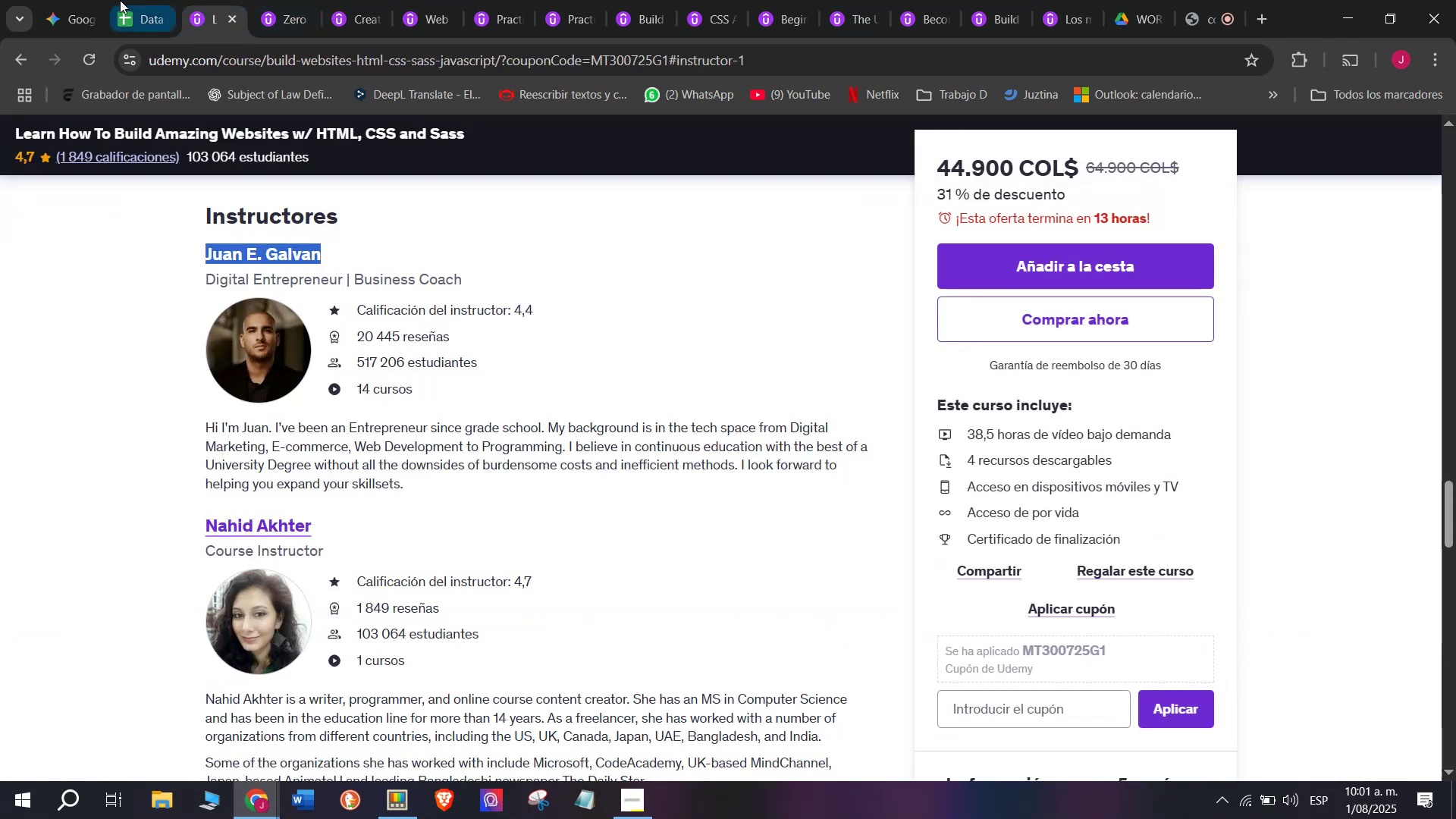 
left_click([120, 0])
 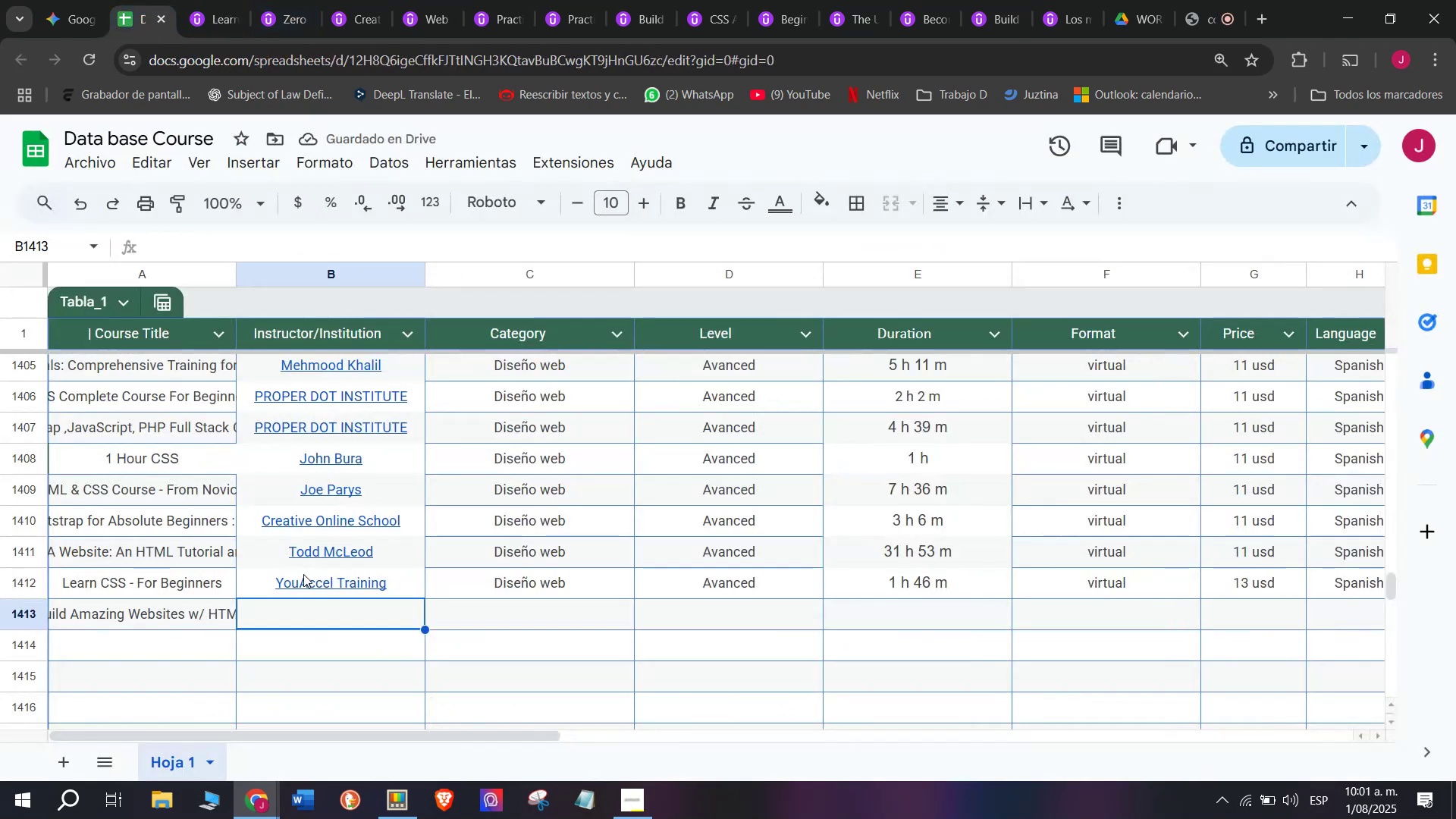 
key(Z)
 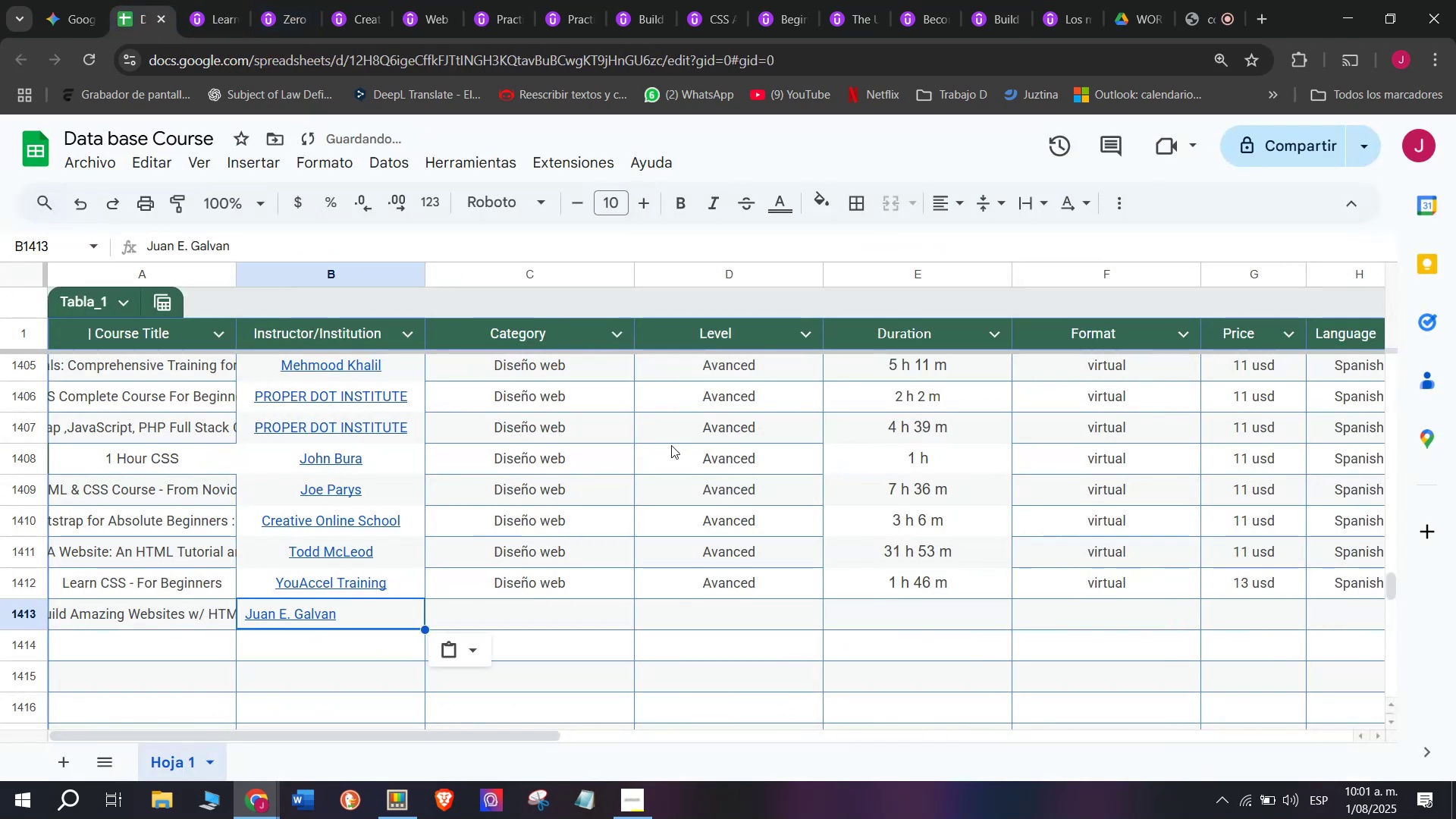 
key(Control+ControlLeft)
 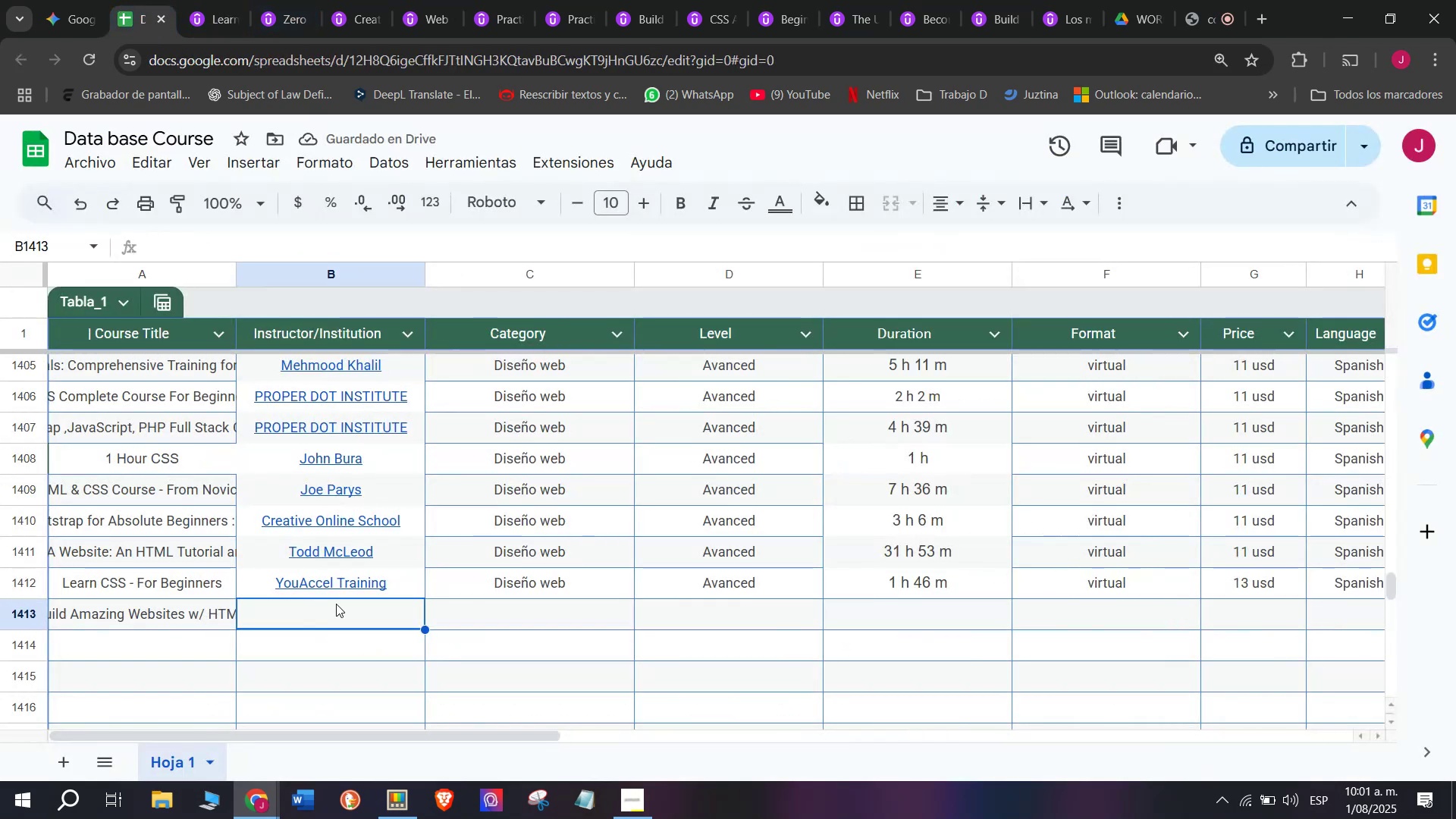 
key(Control+V)
 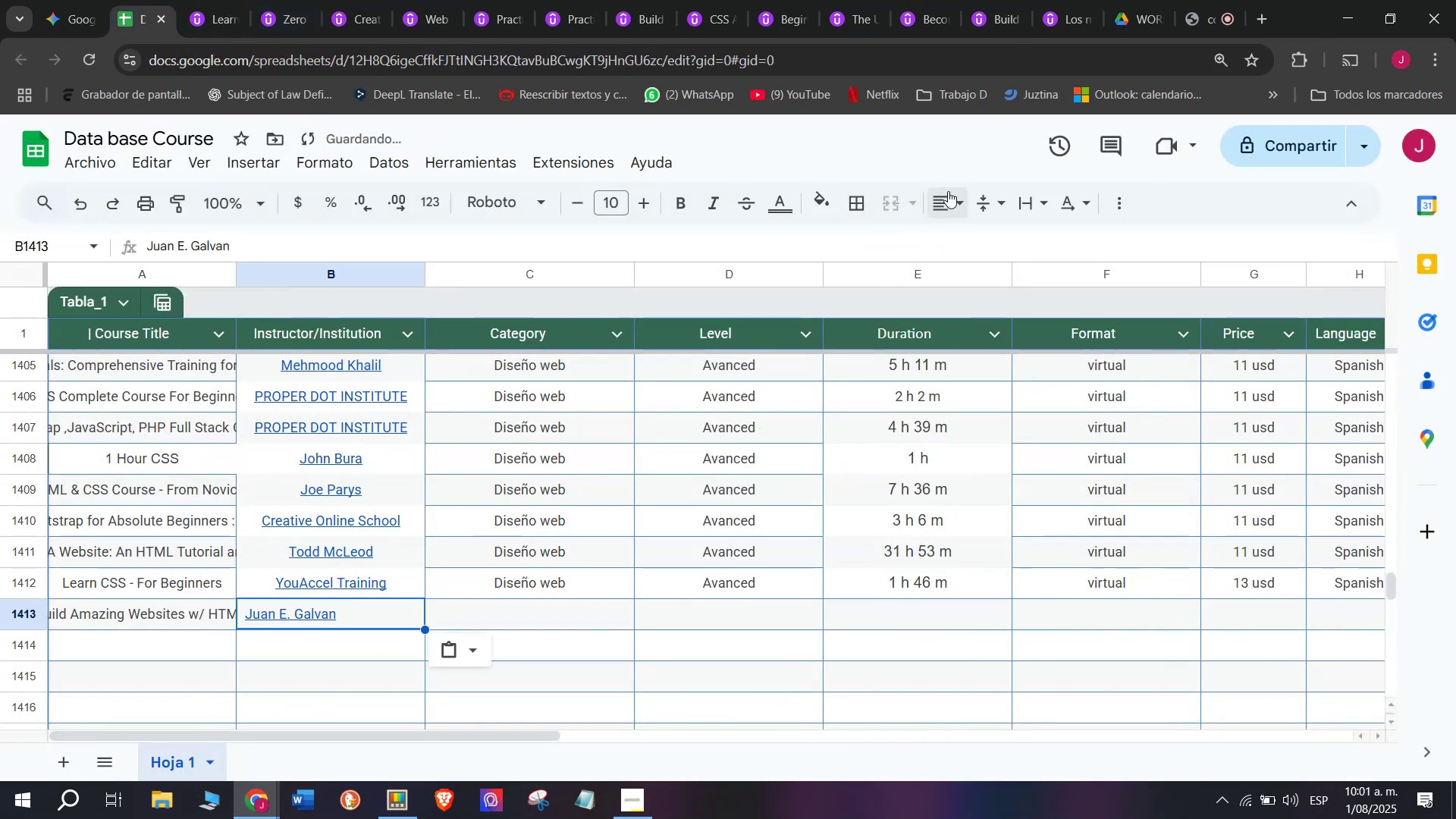 
double_click([973, 252])
 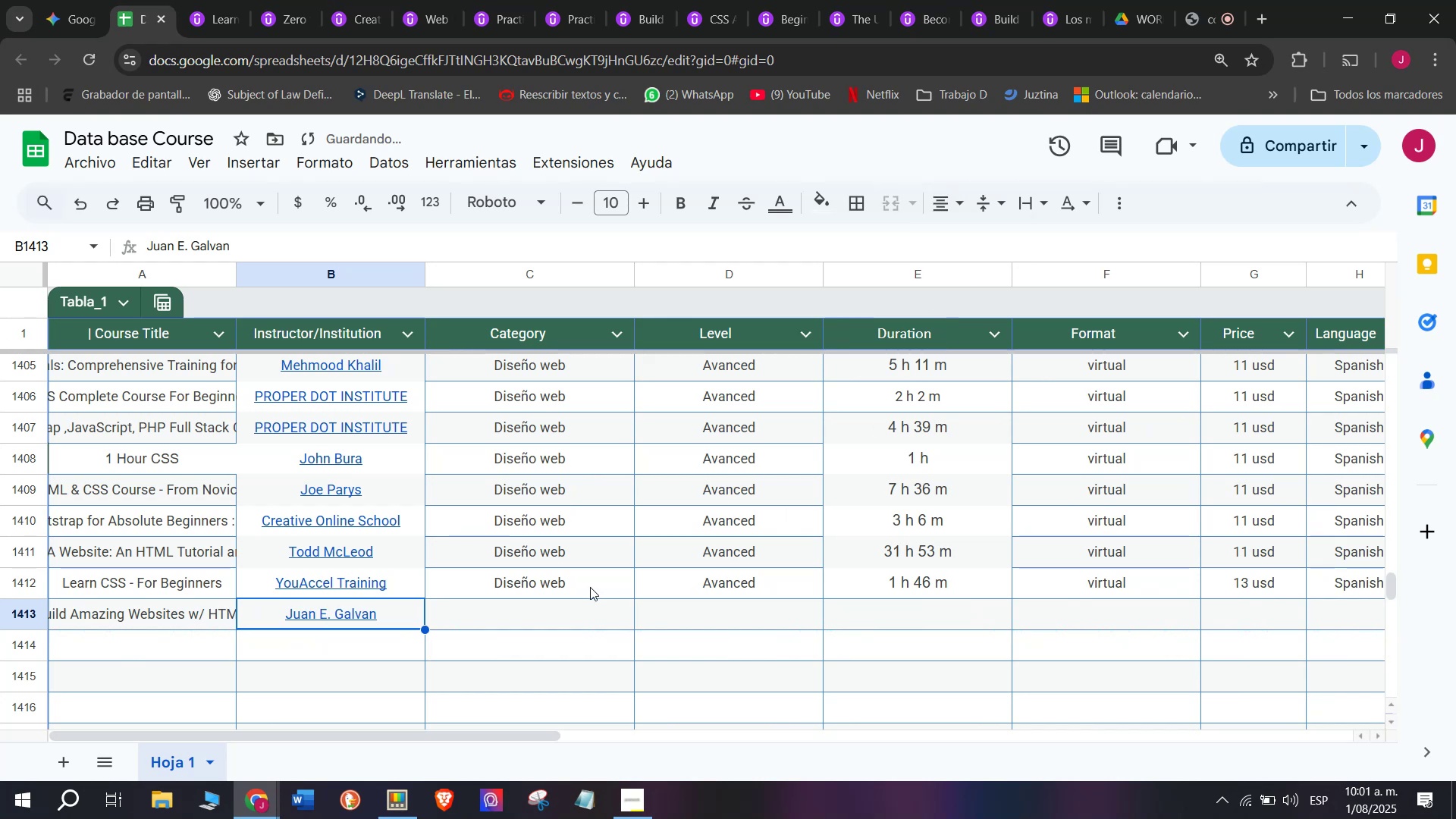 
left_click([590, 587])
 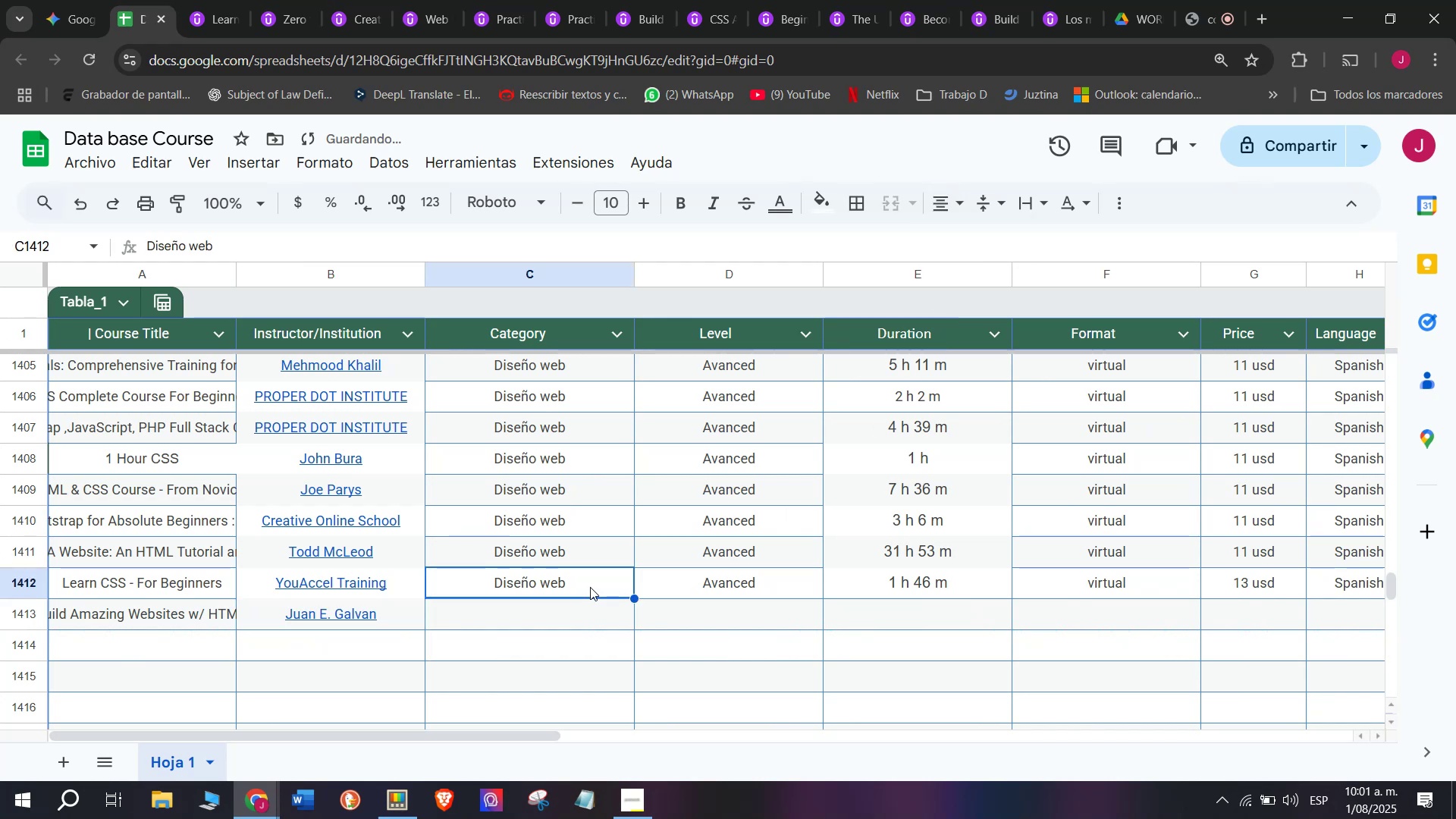 
key(Control+ControlLeft)
 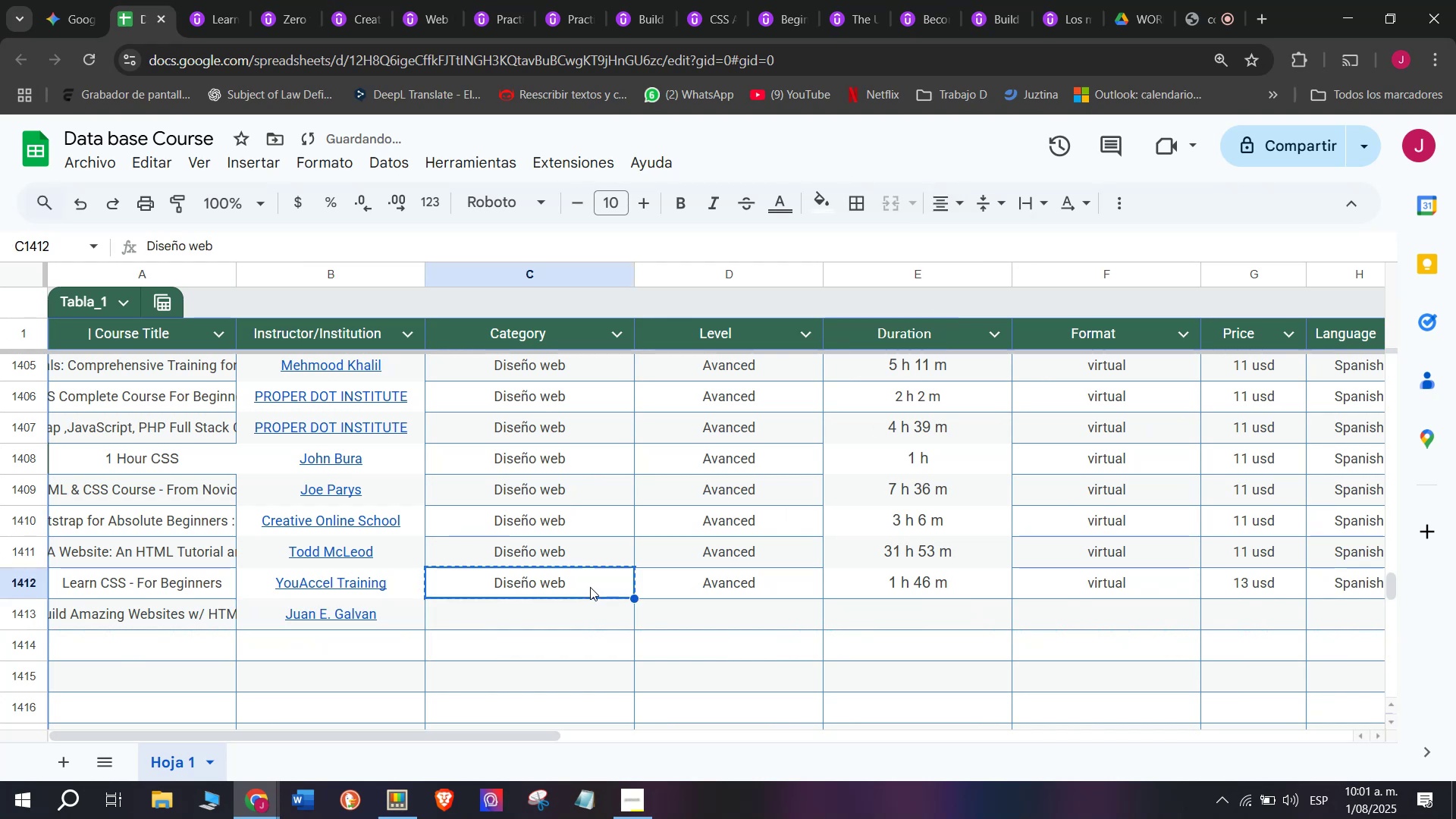 
key(Break)
 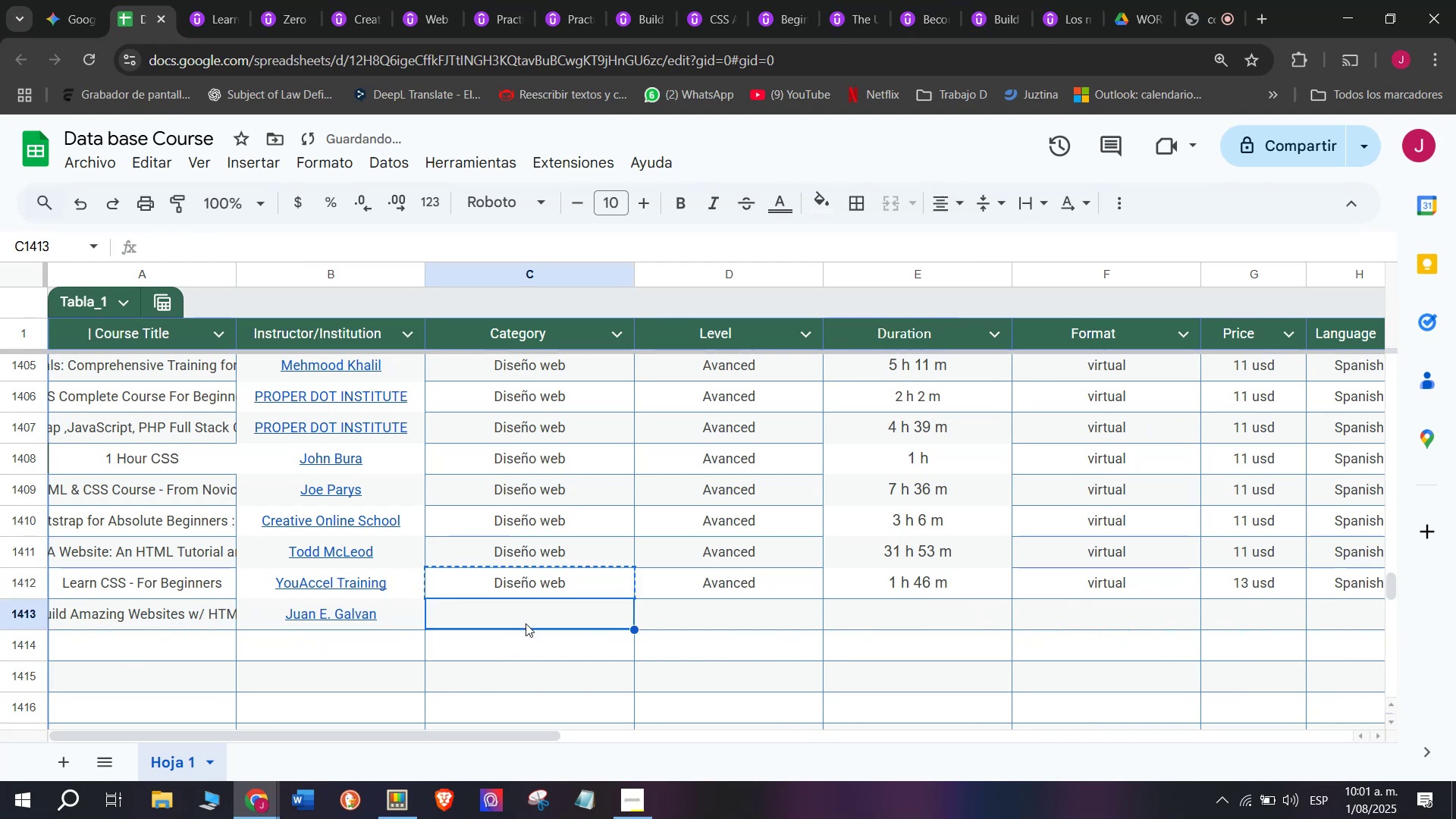 
key(Control+C)
 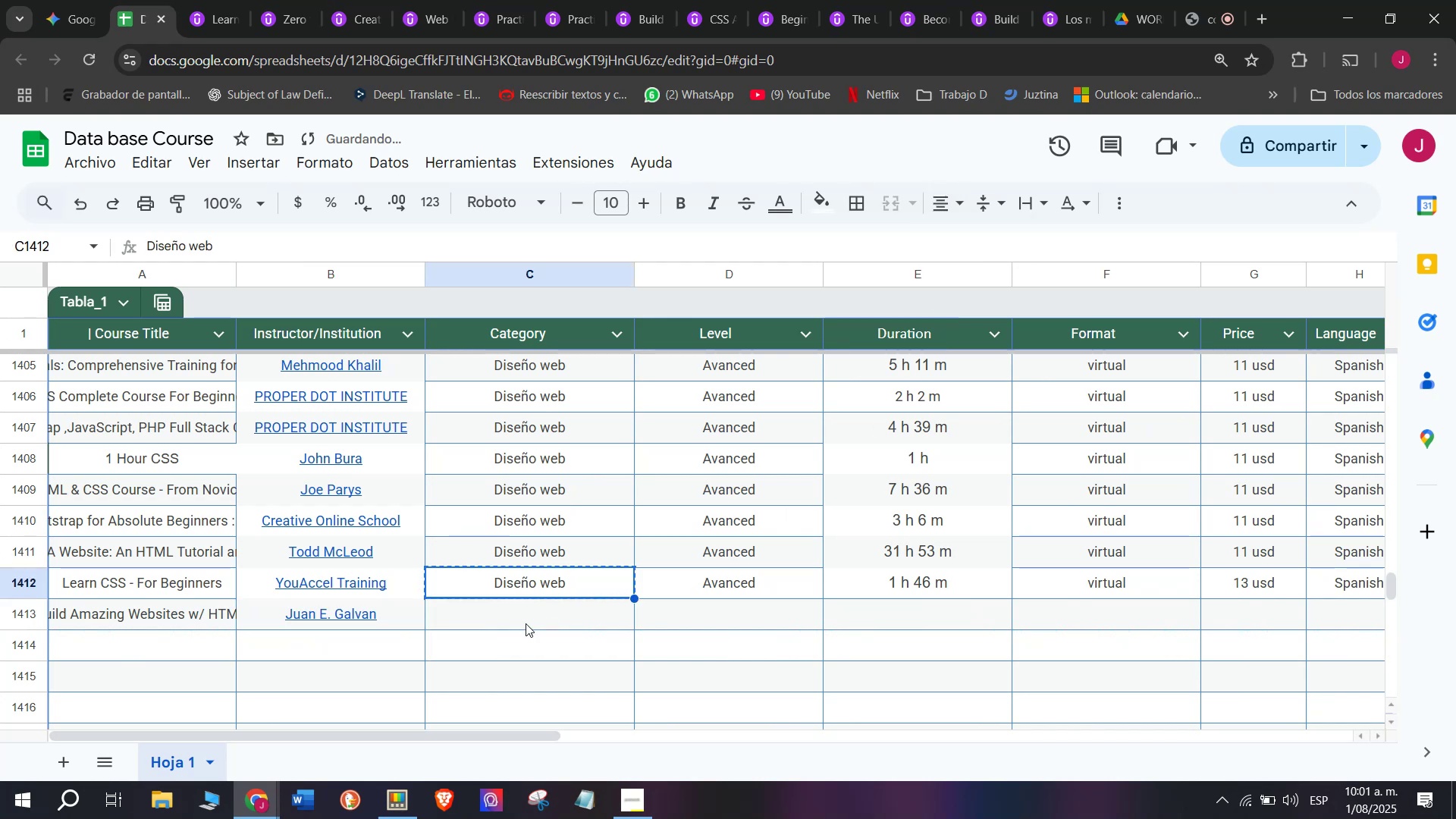 
left_click([526, 623])
 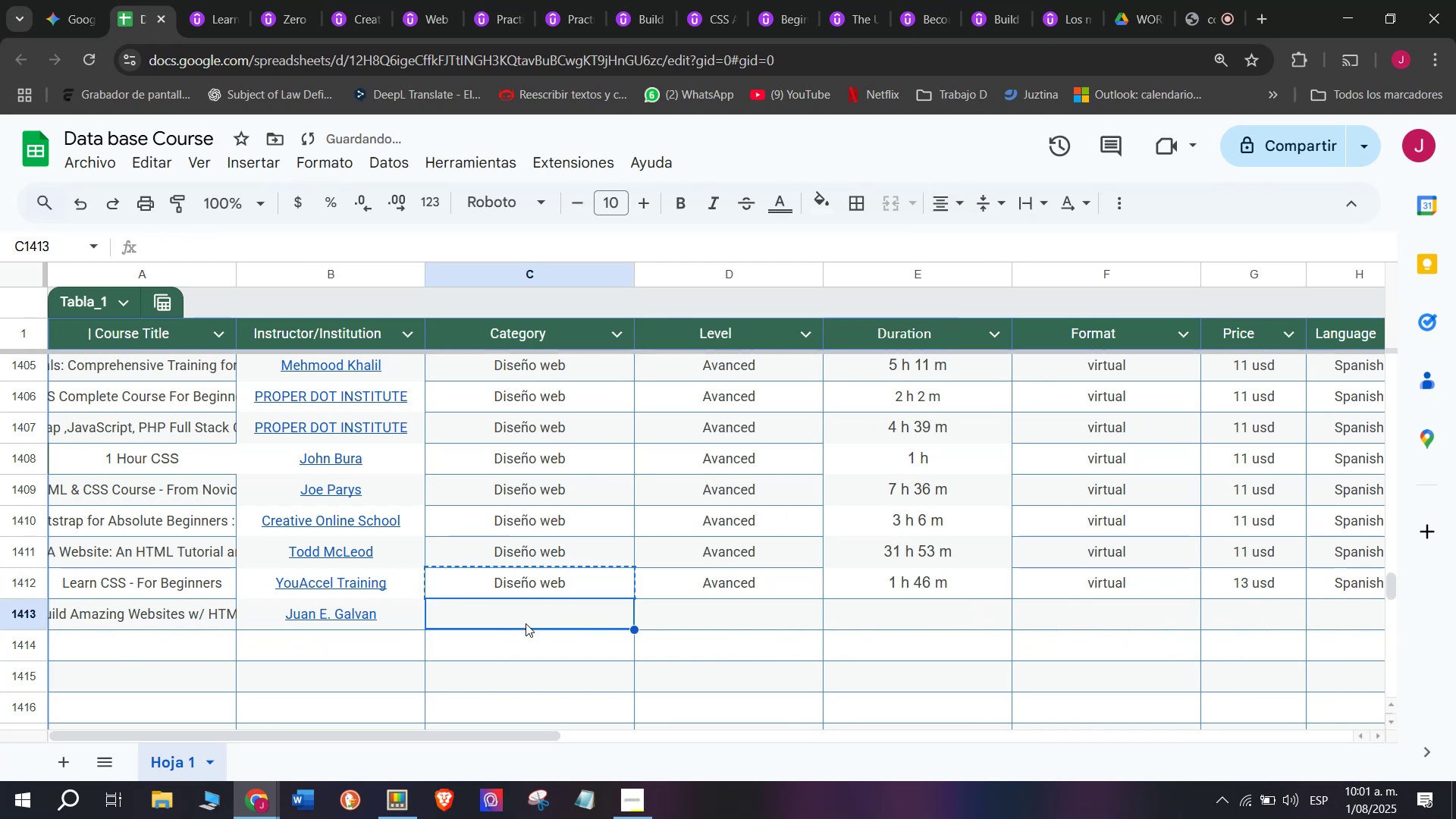 
key(Z)
 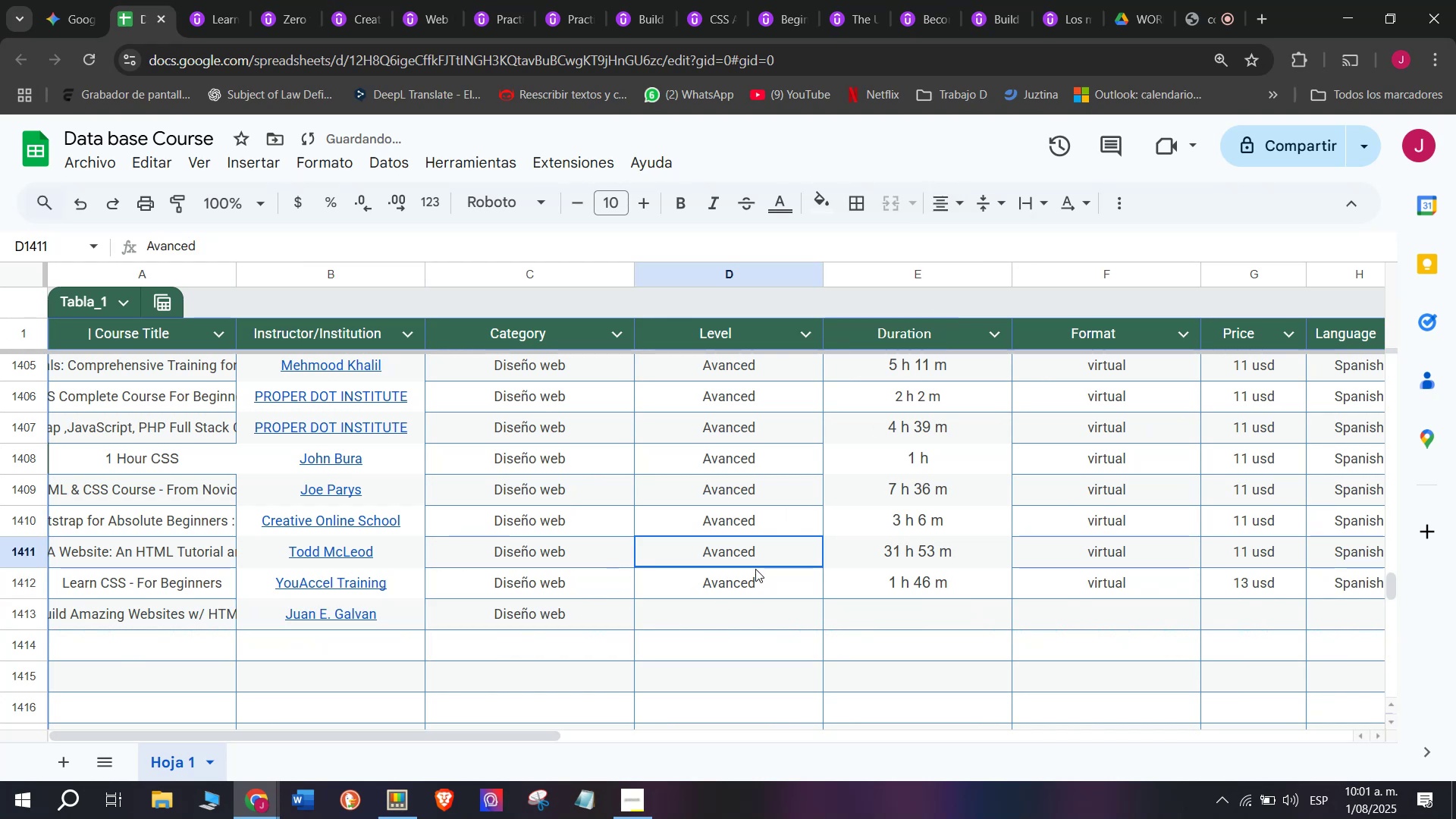 
key(Control+ControlLeft)
 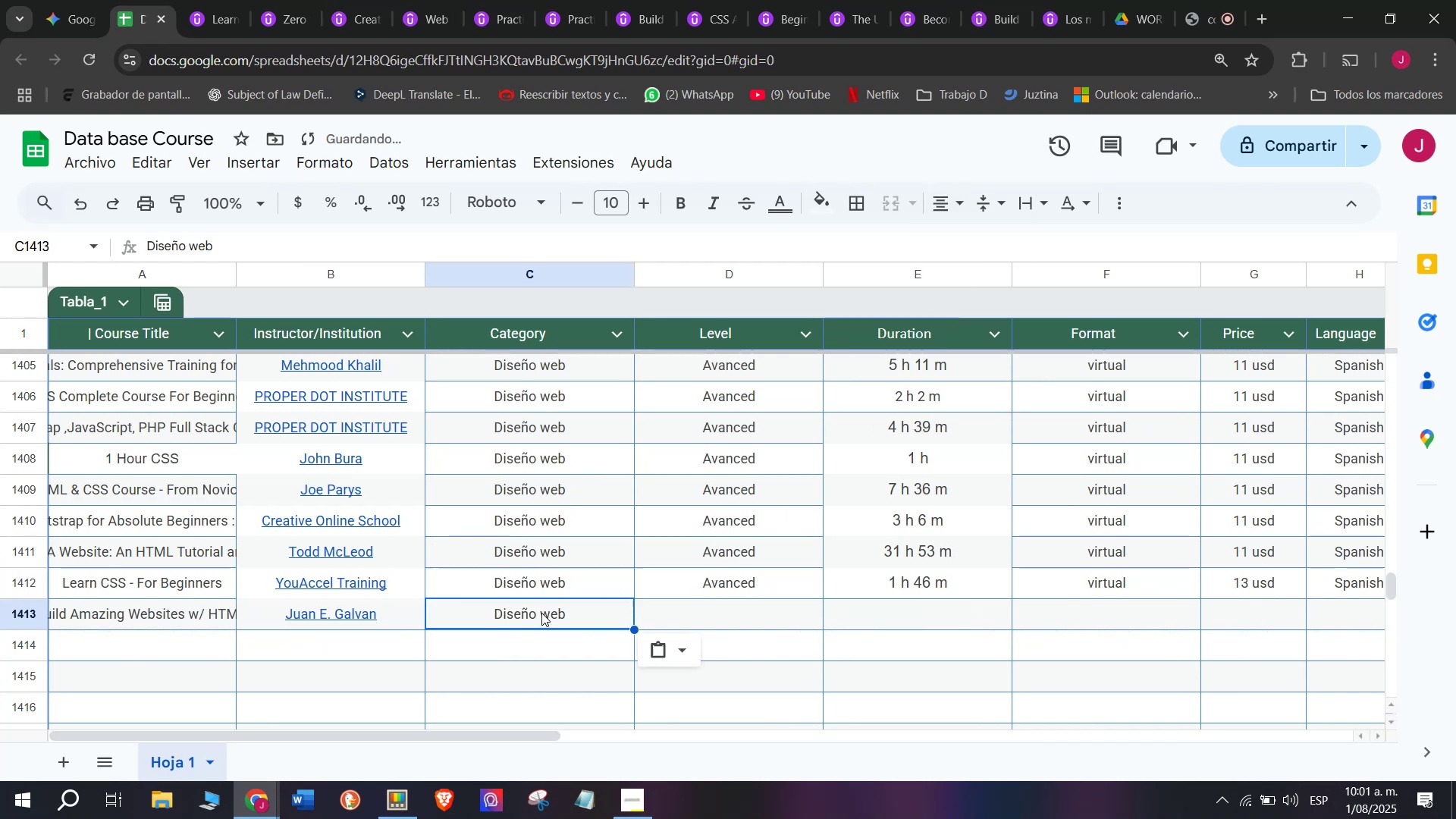 
key(Control+V)
 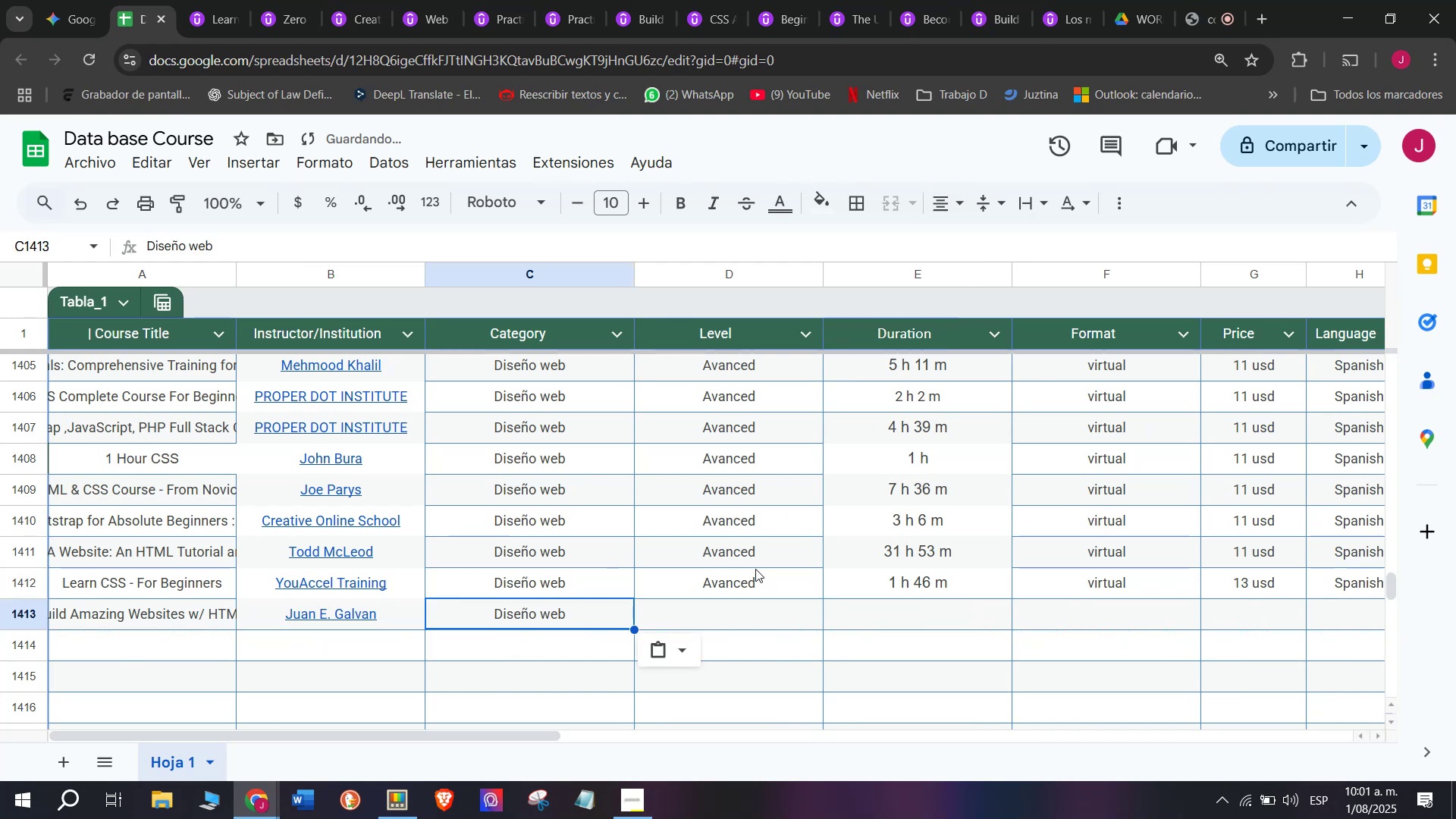 
key(Break)
 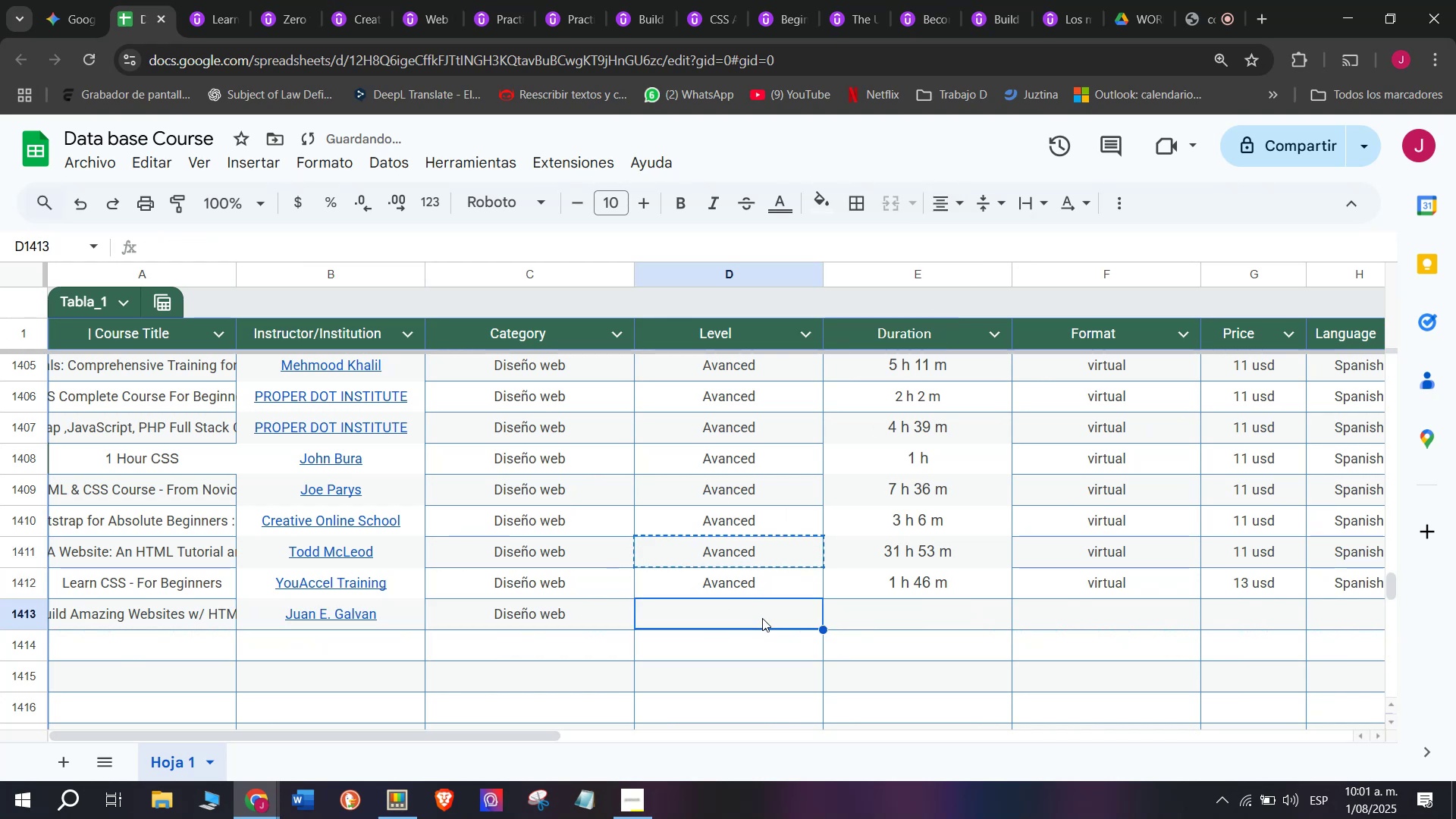 
key(Control+ControlLeft)
 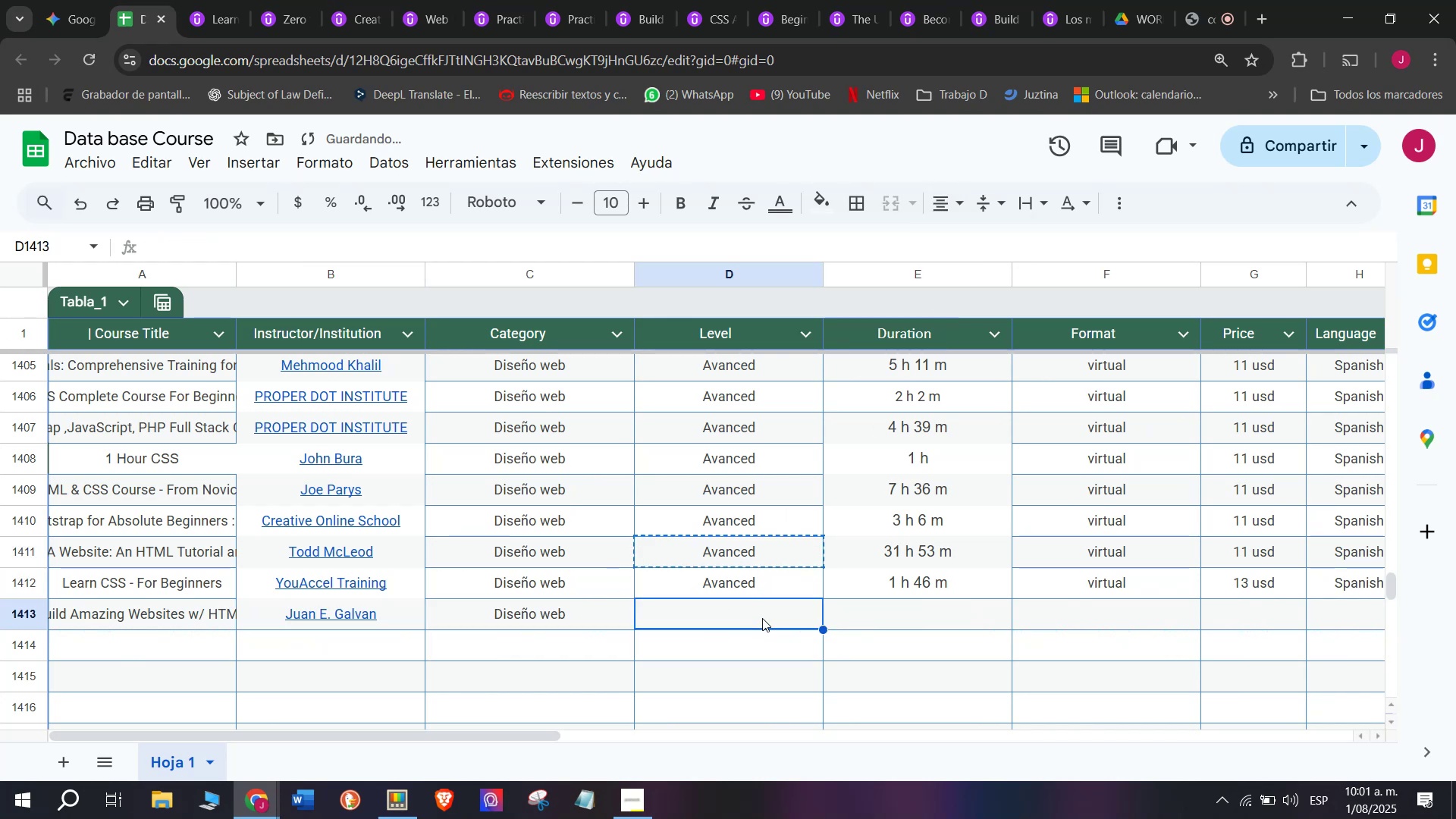 
key(Control+C)
 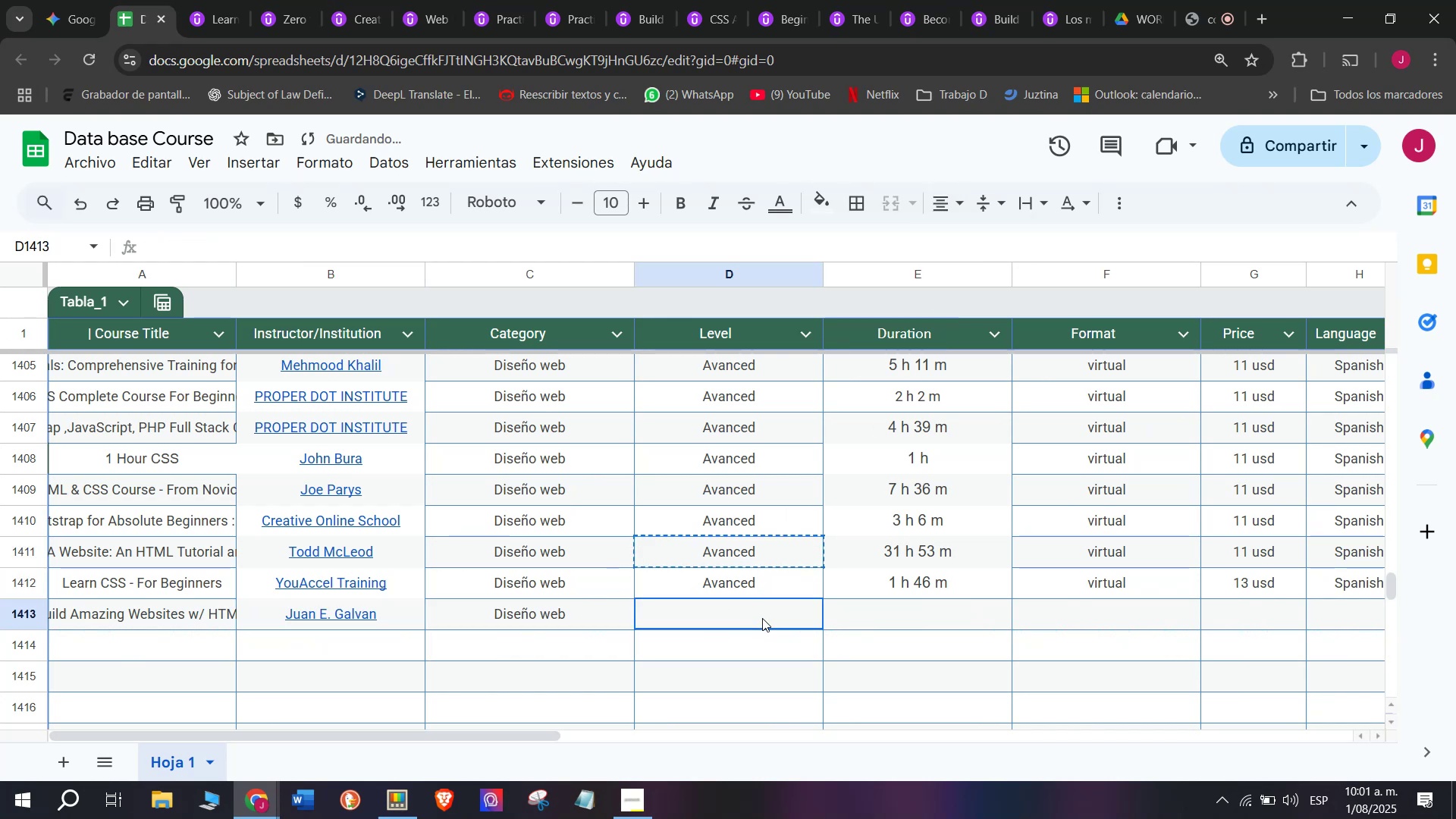 
key(Z)
 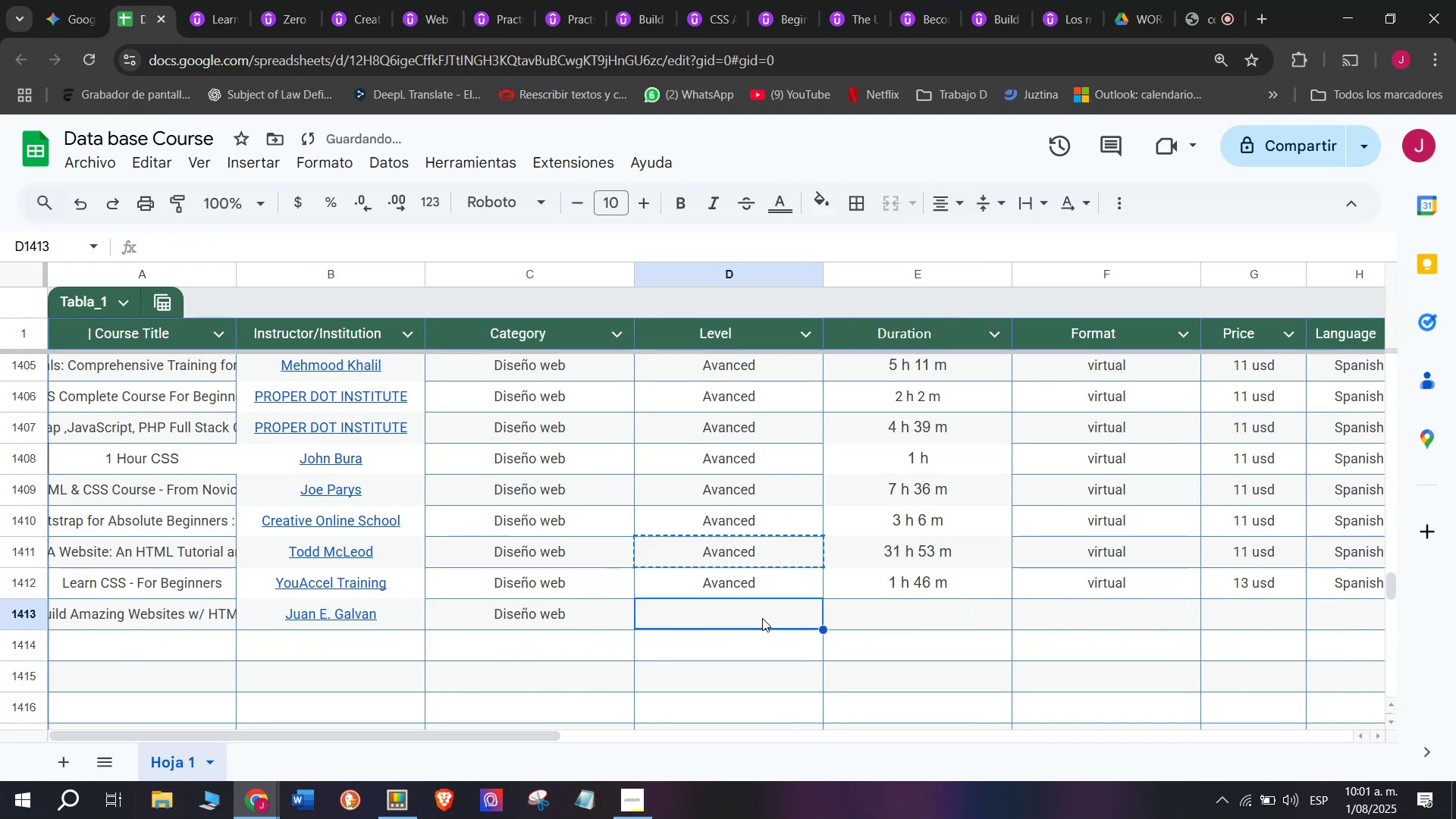 
key(Control+ControlLeft)
 